 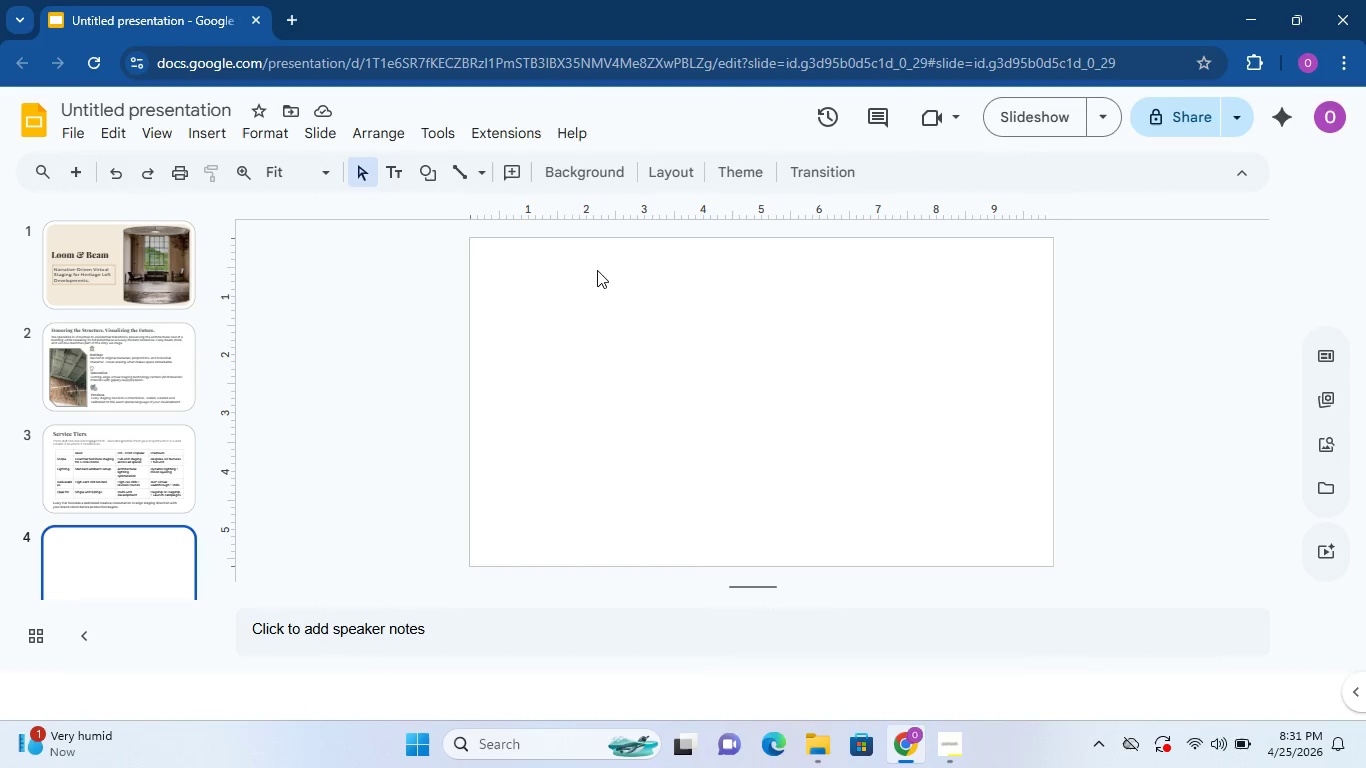 
left_click([389, 168])
 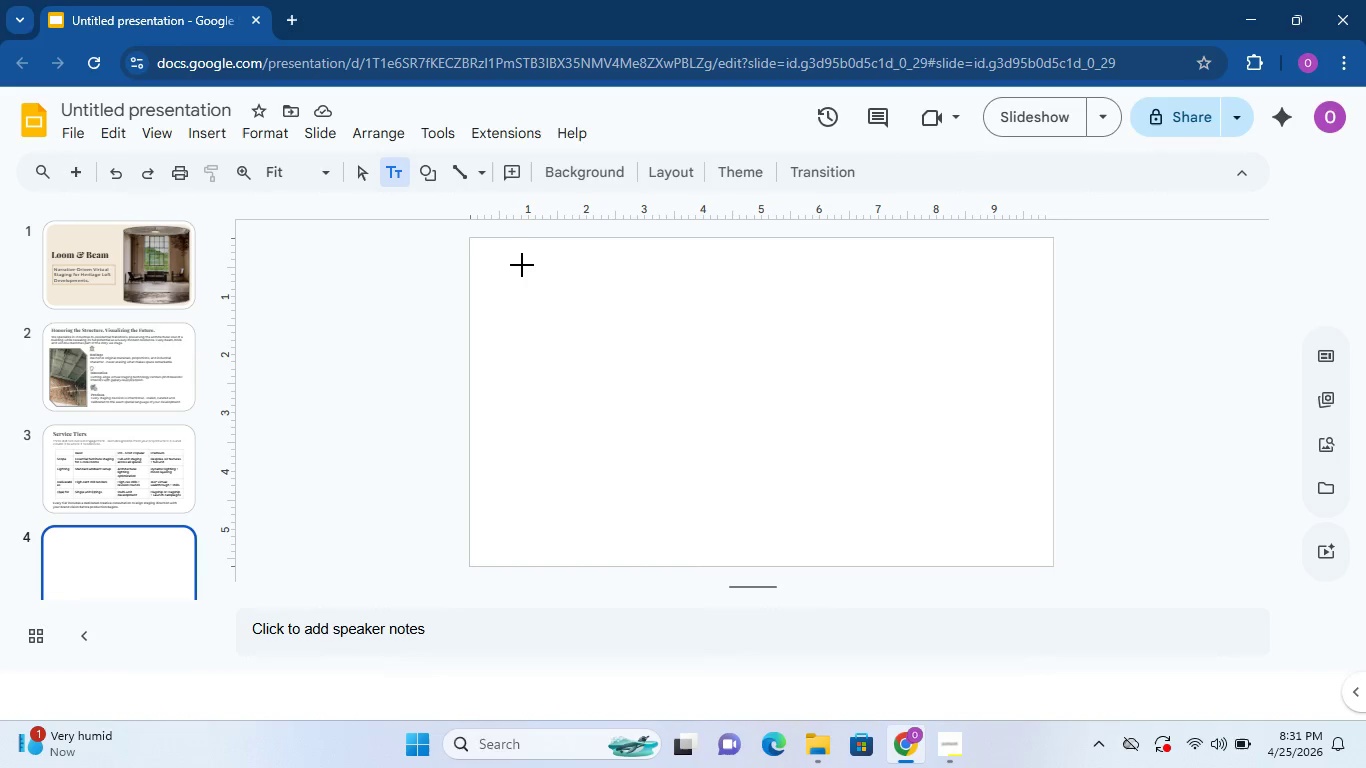 
left_click([526, 257])
 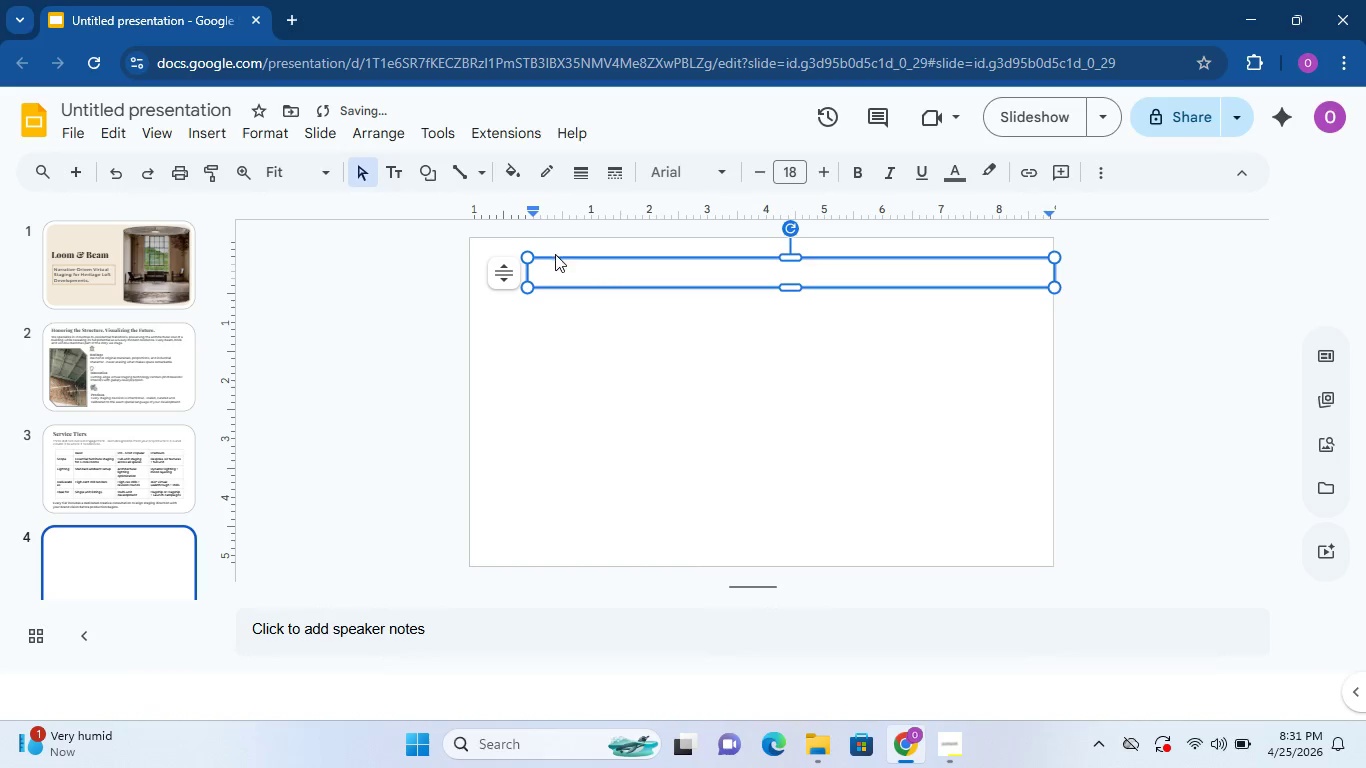 
left_click_drag(start_coordinate=[556, 259], to_coordinate=[527, 249])
 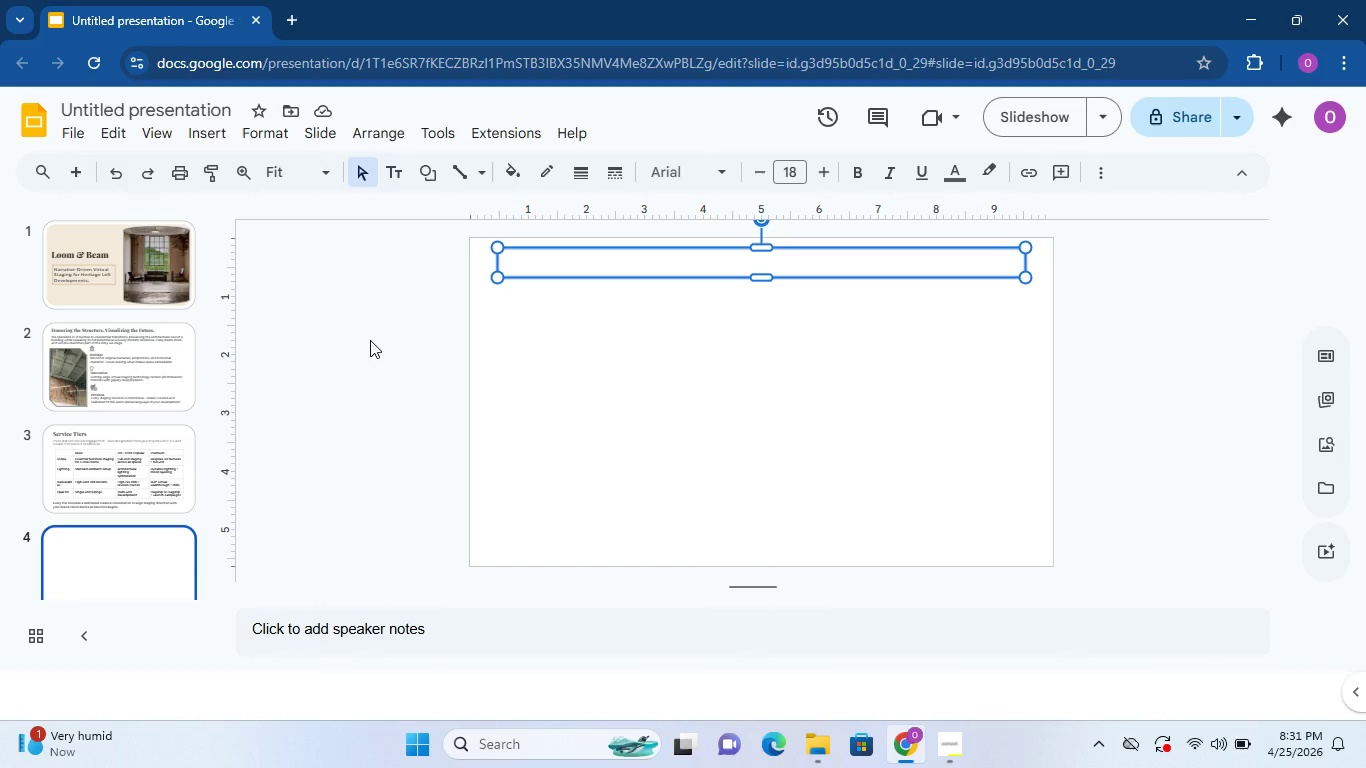 
wait(18.67)
 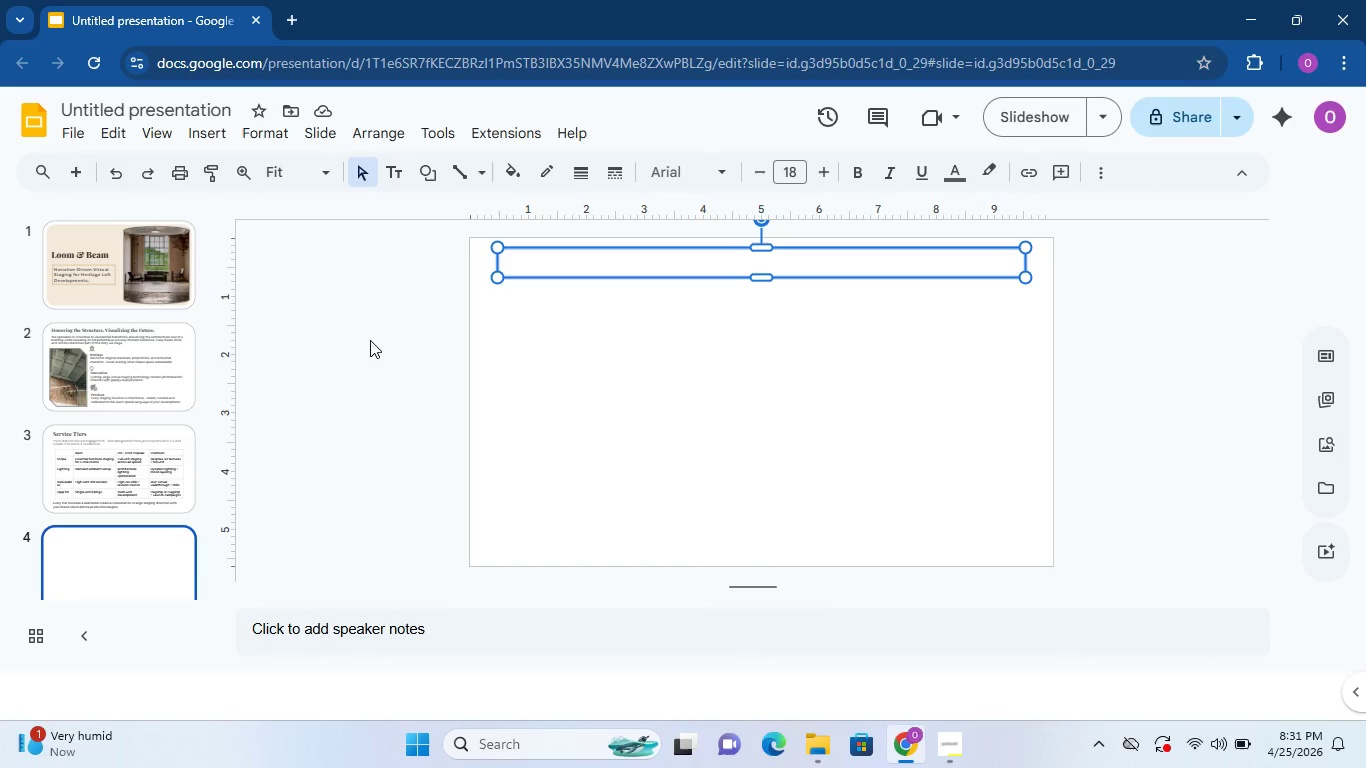 
type(The Workflow)
 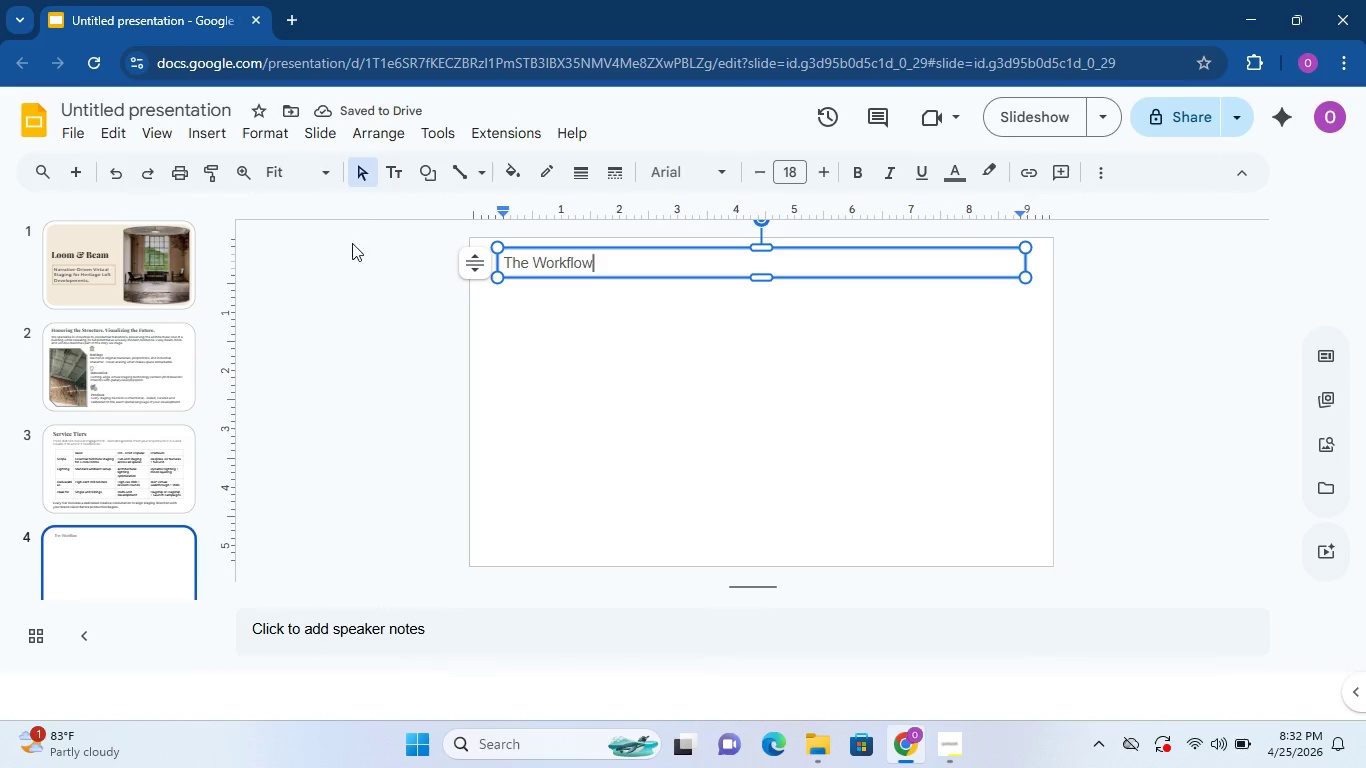 
left_click([374, 151])
 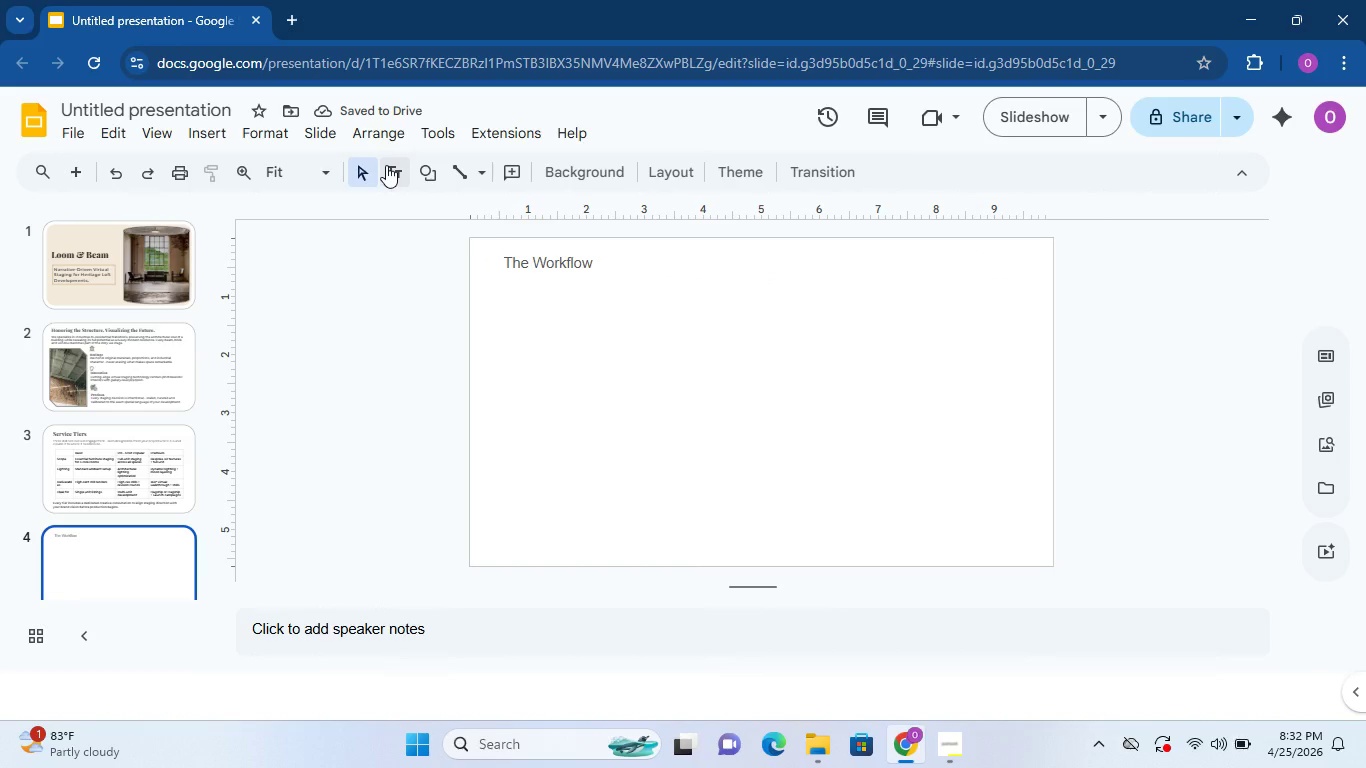 
left_click([386, 165])
 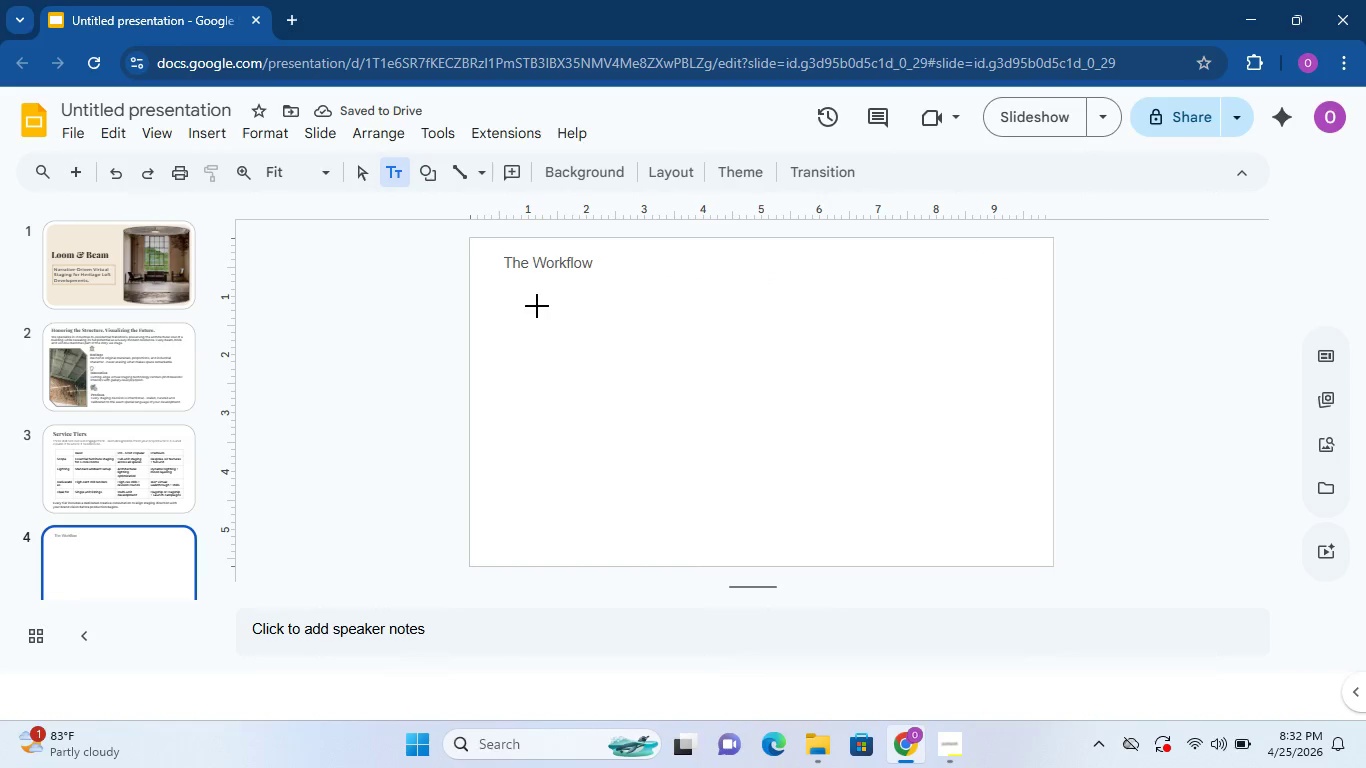 
left_click([505, 285])
 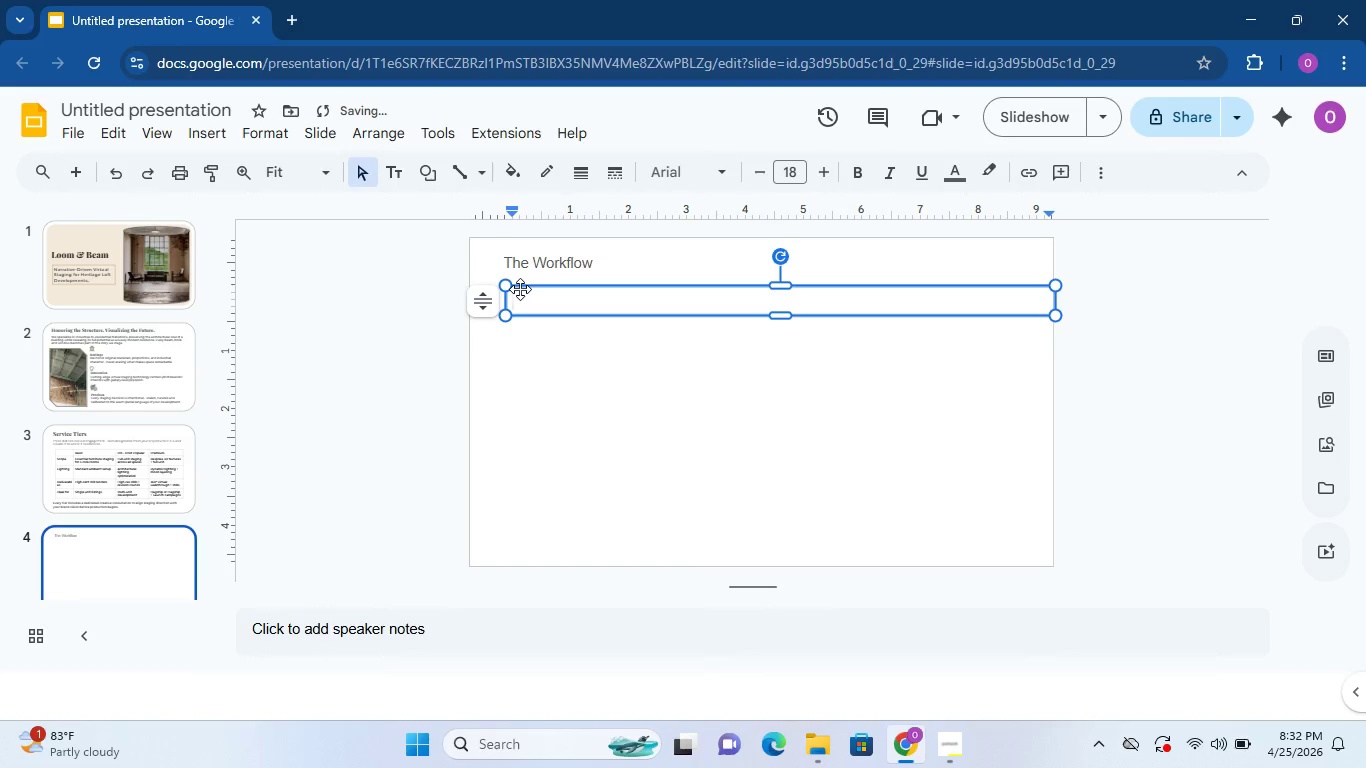 
left_click_drag(start_coordinate=[520, 289], to_coordinate=[518, 282])
 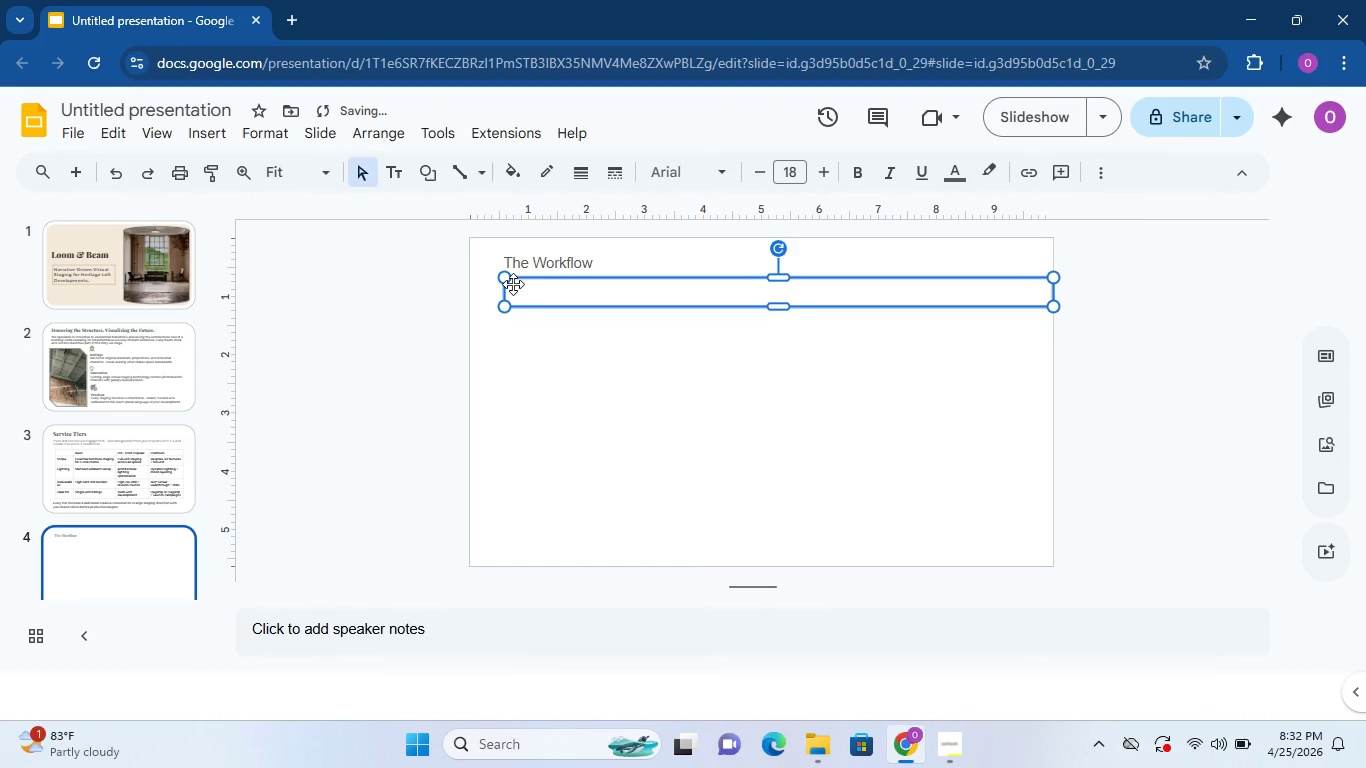 
type(A disciplined four-staged process =)
key(Backspace)
type(- from raw asses)
key(Backspace)
type(t to t)
key(Backspace)
type(final render - engineered for clarity, speed and e)
key(Backspace)
type(uncompromising creative integrity. )
 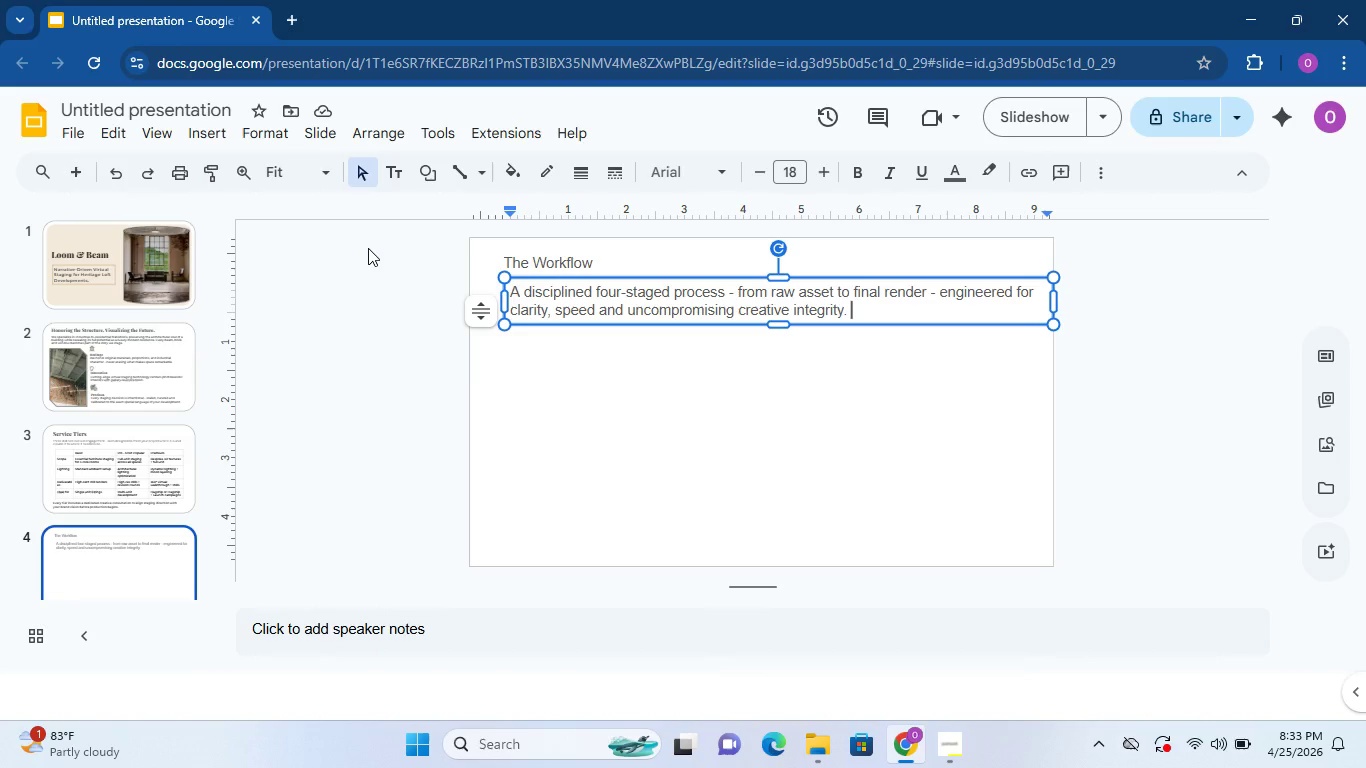 
wait(14.16)
 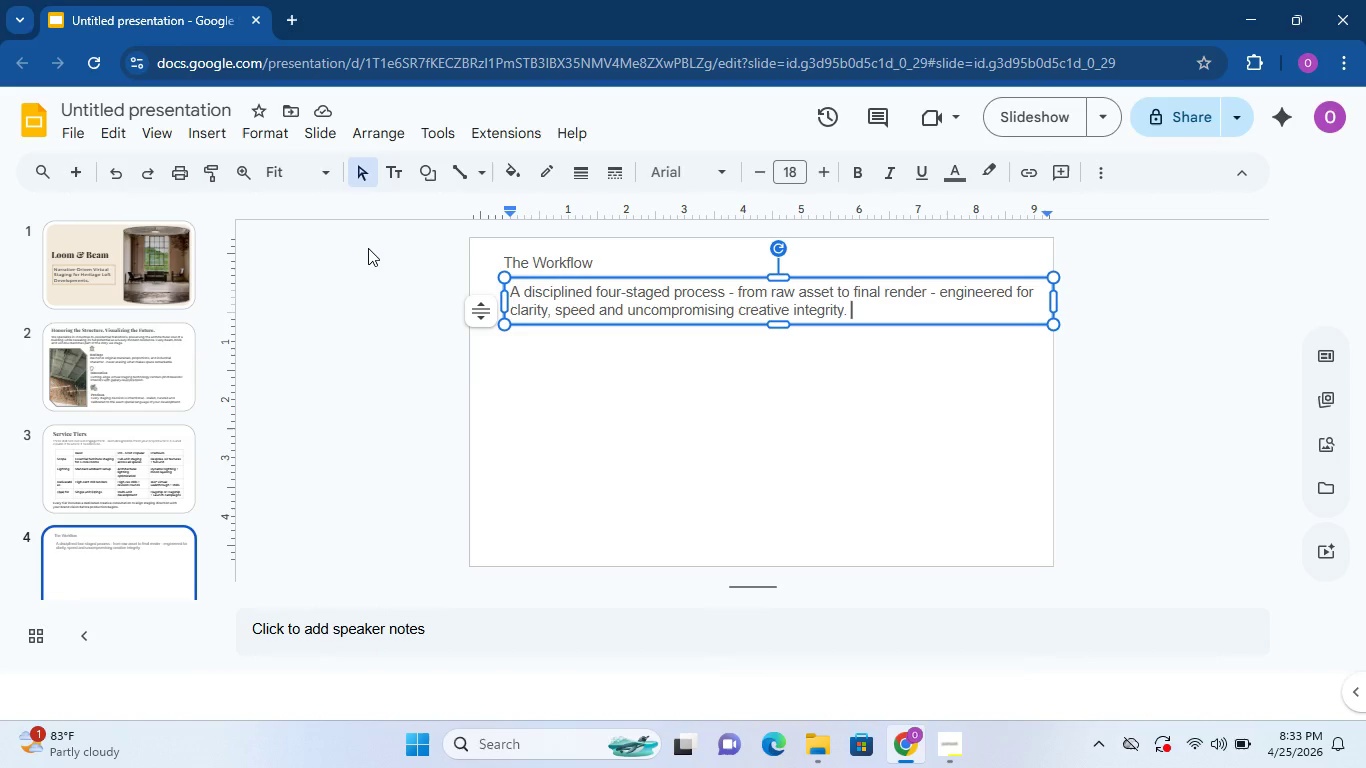 
mouse_move([402, 174])
 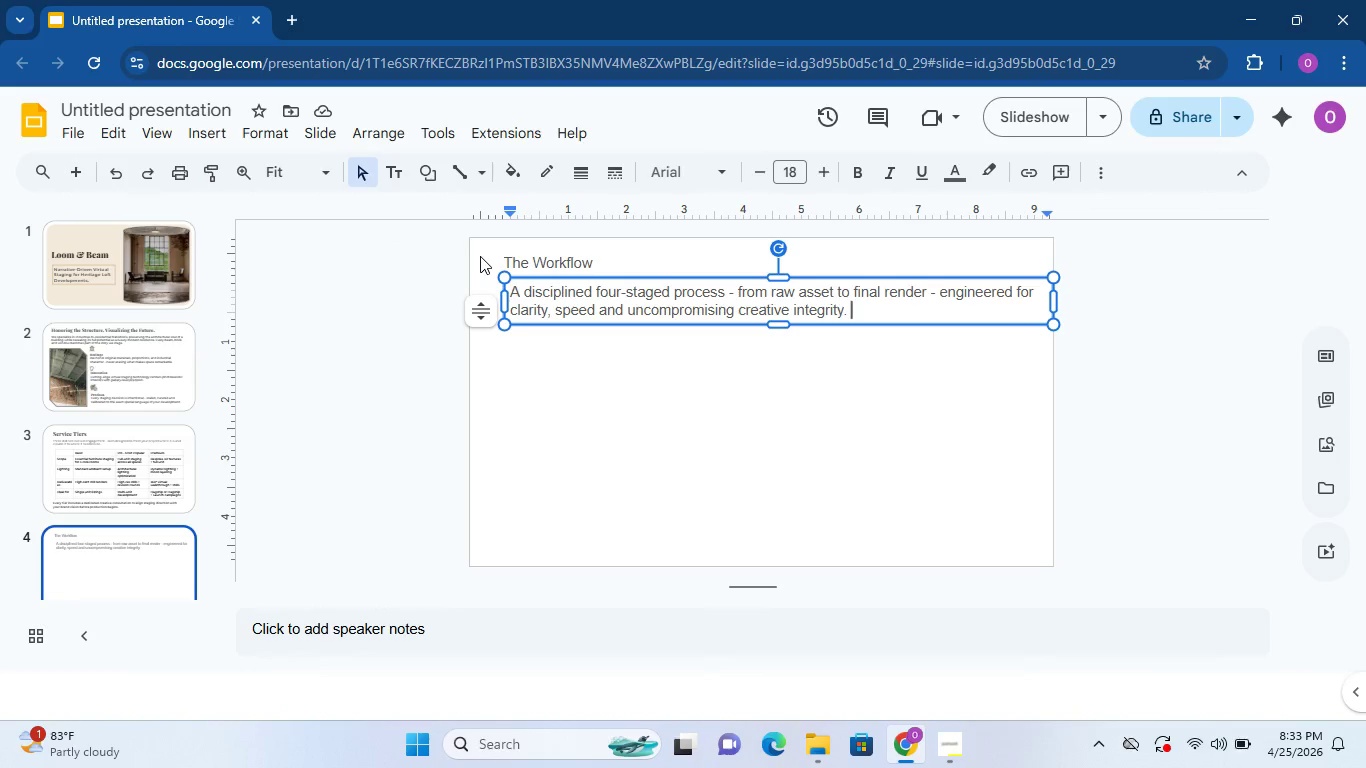 
left_click([515, 258])
 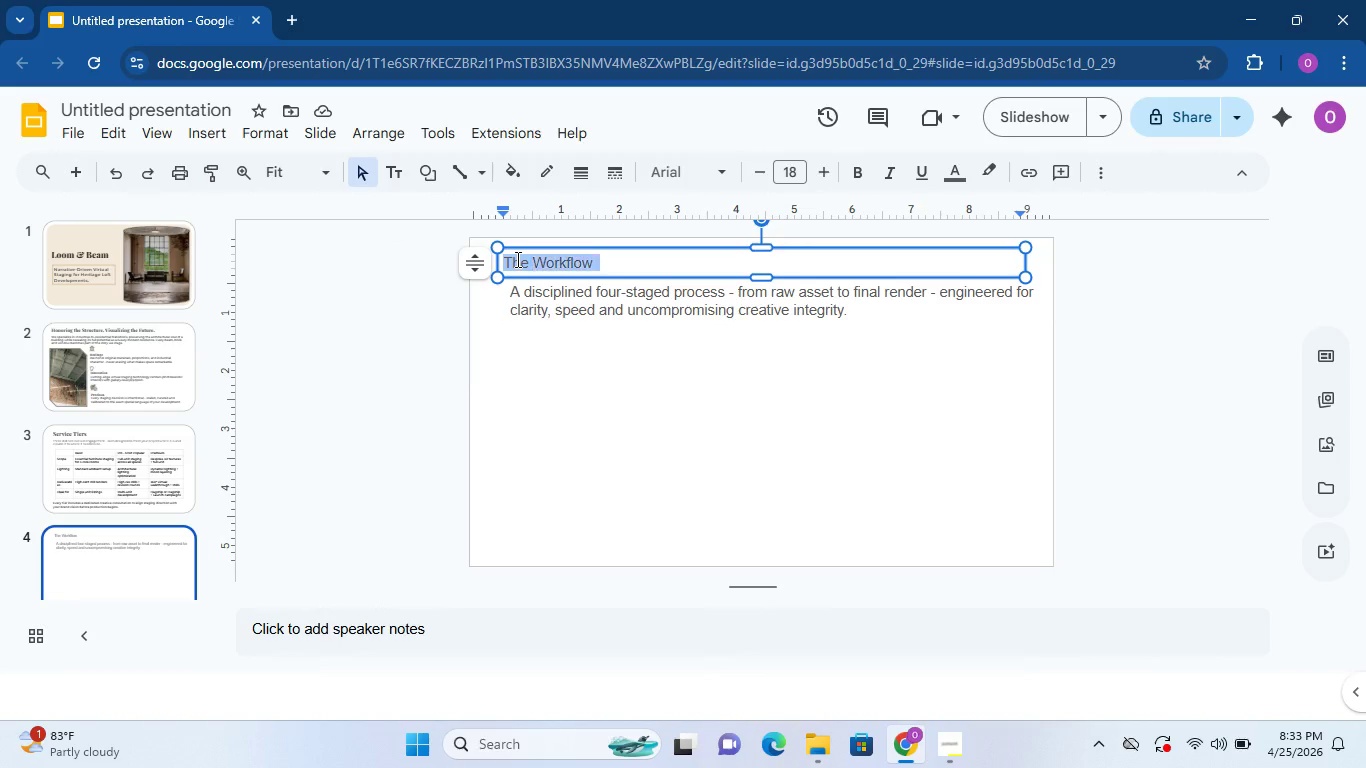 
triple_click([516, 259])
 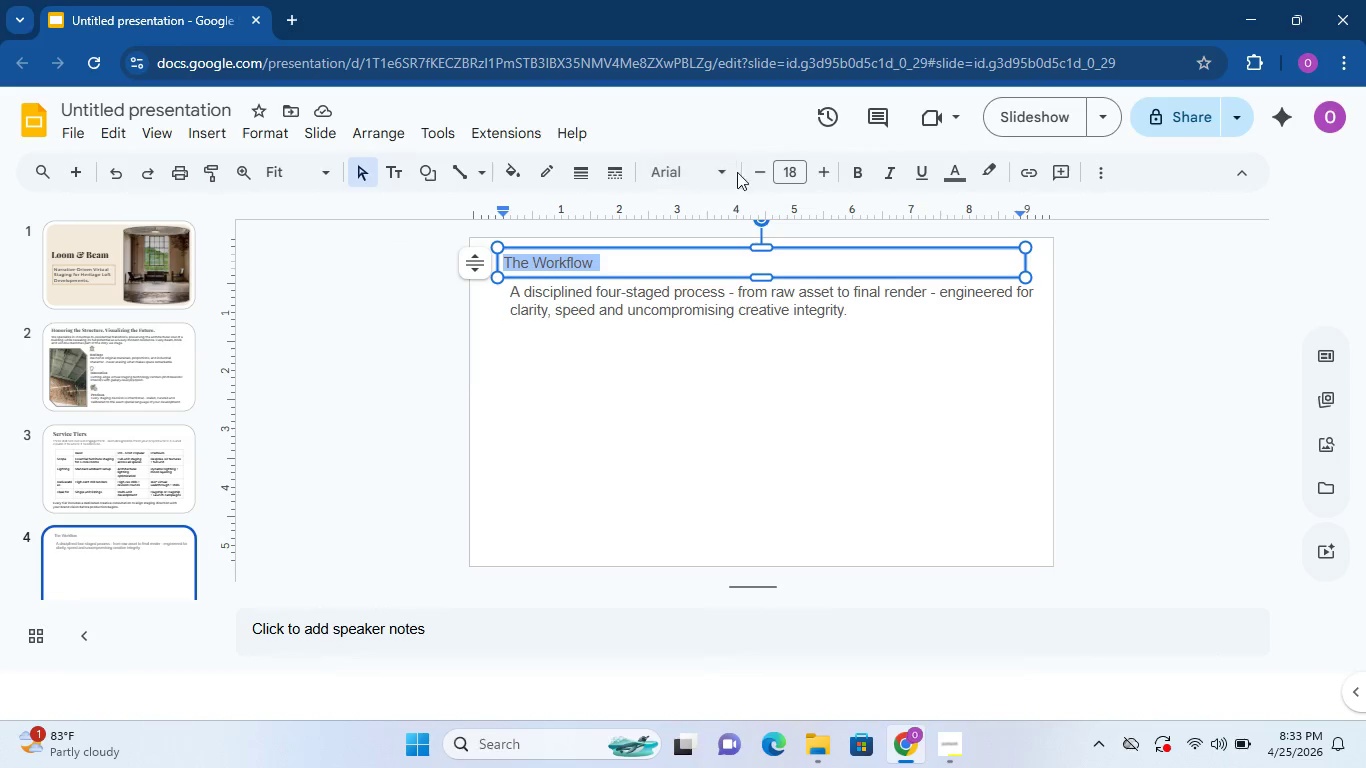 
left_click([694, 171])
 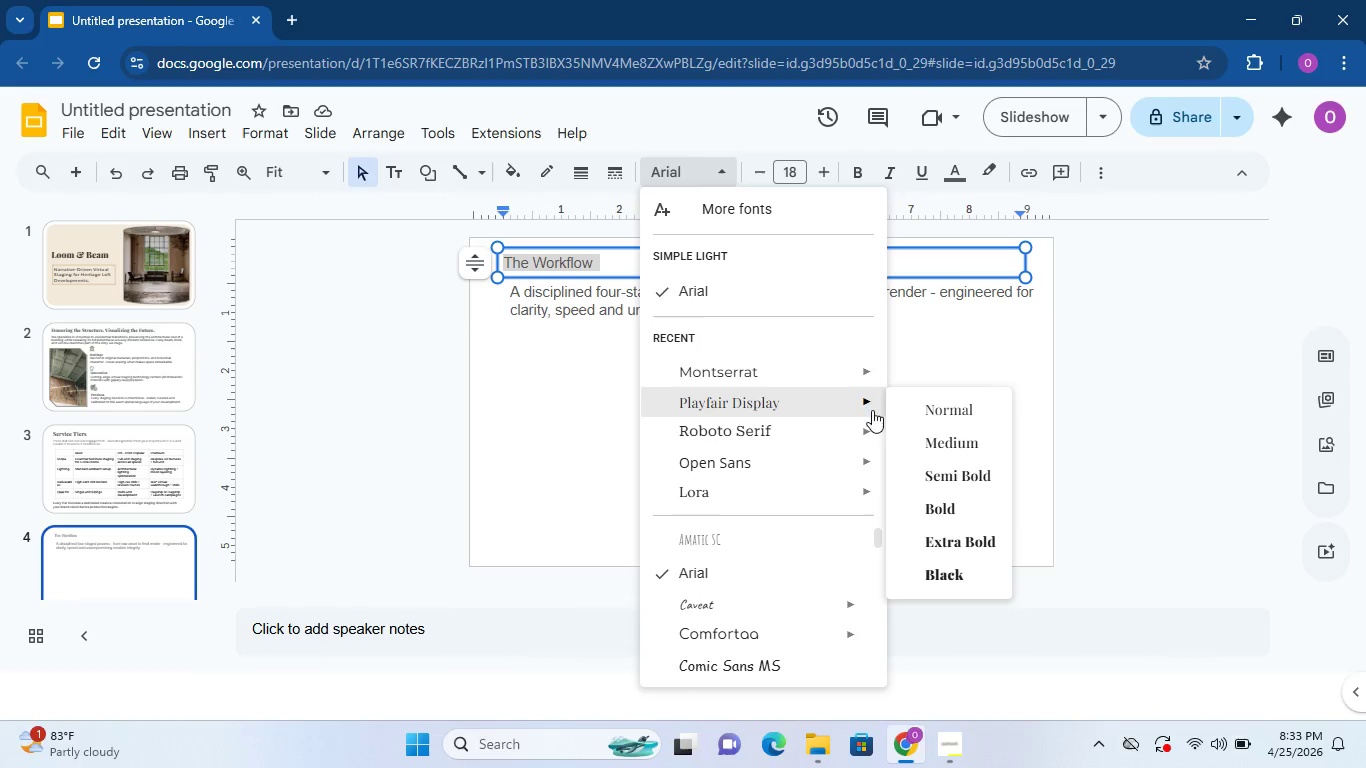 
left_click([963, 565])
 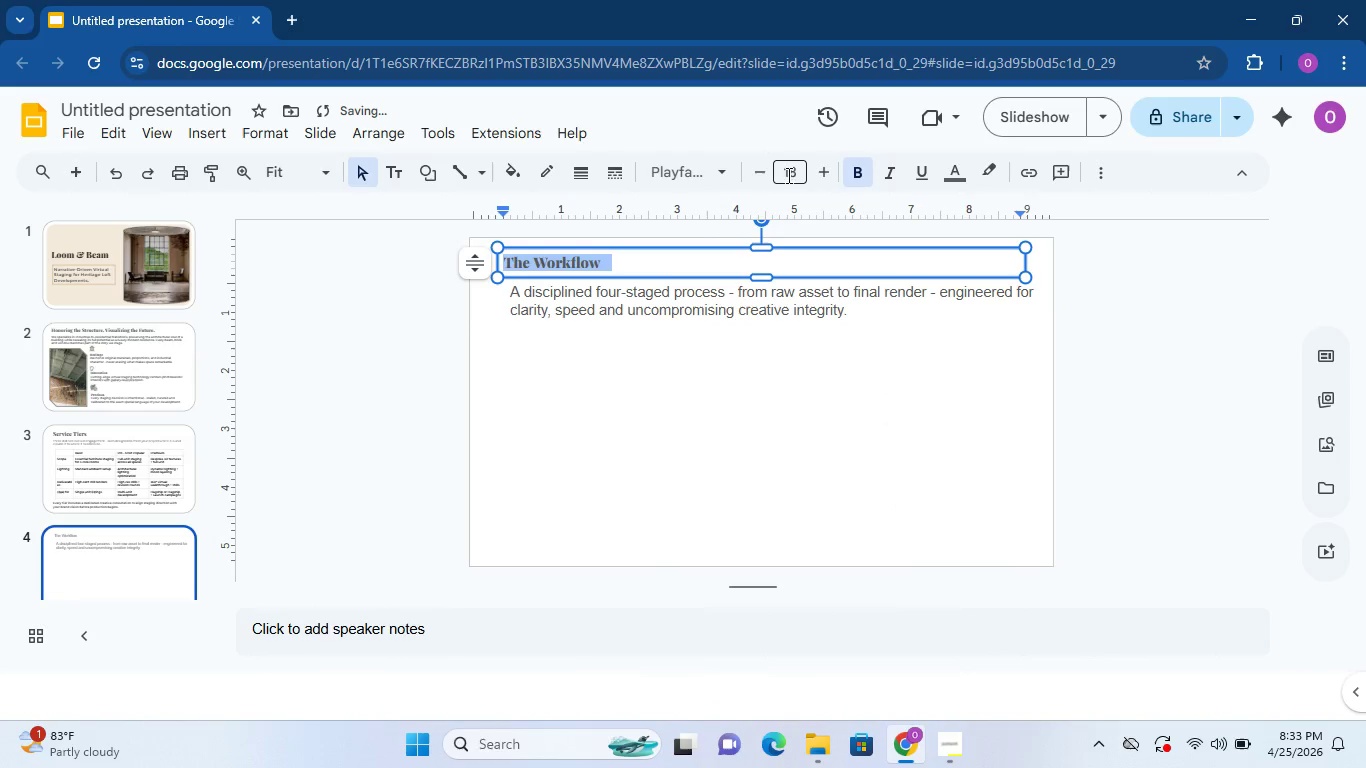 
left_click([809, 175])
 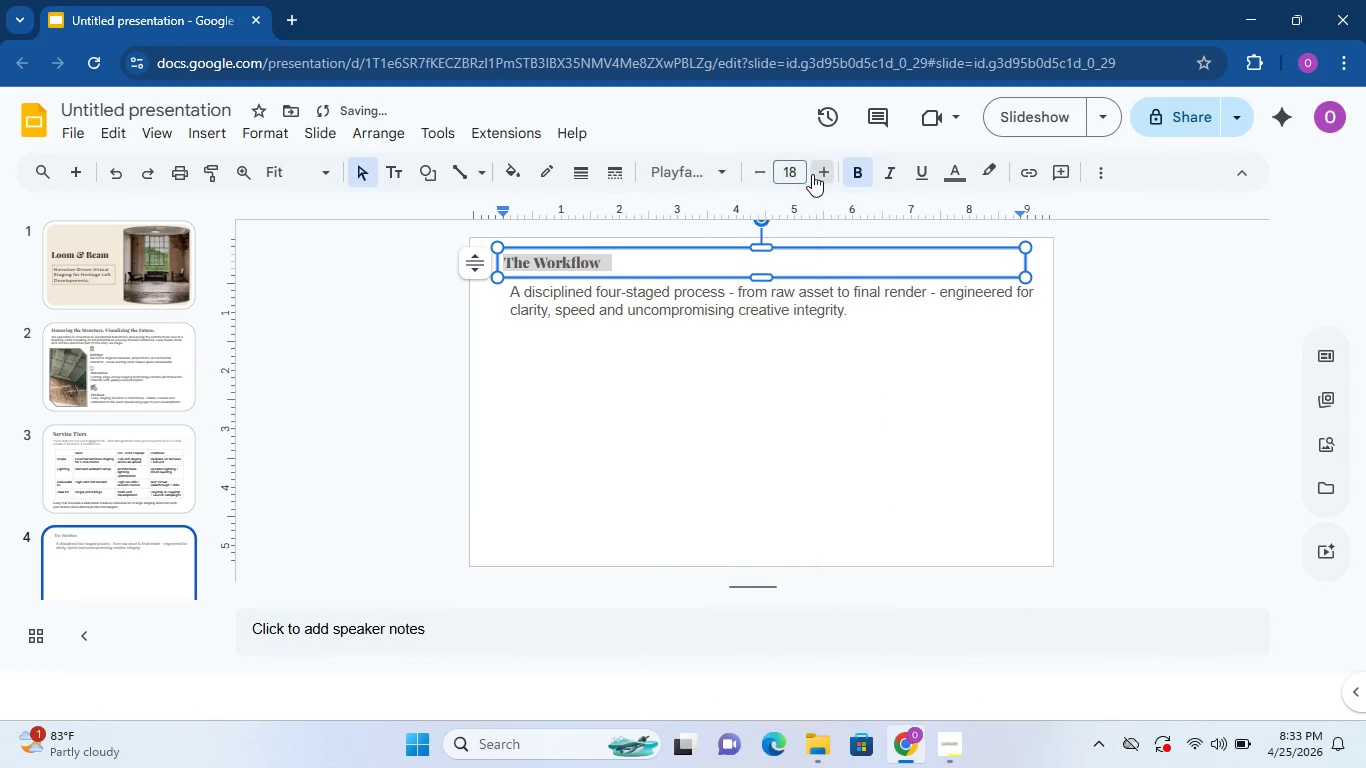 
double_click([813, 174])
 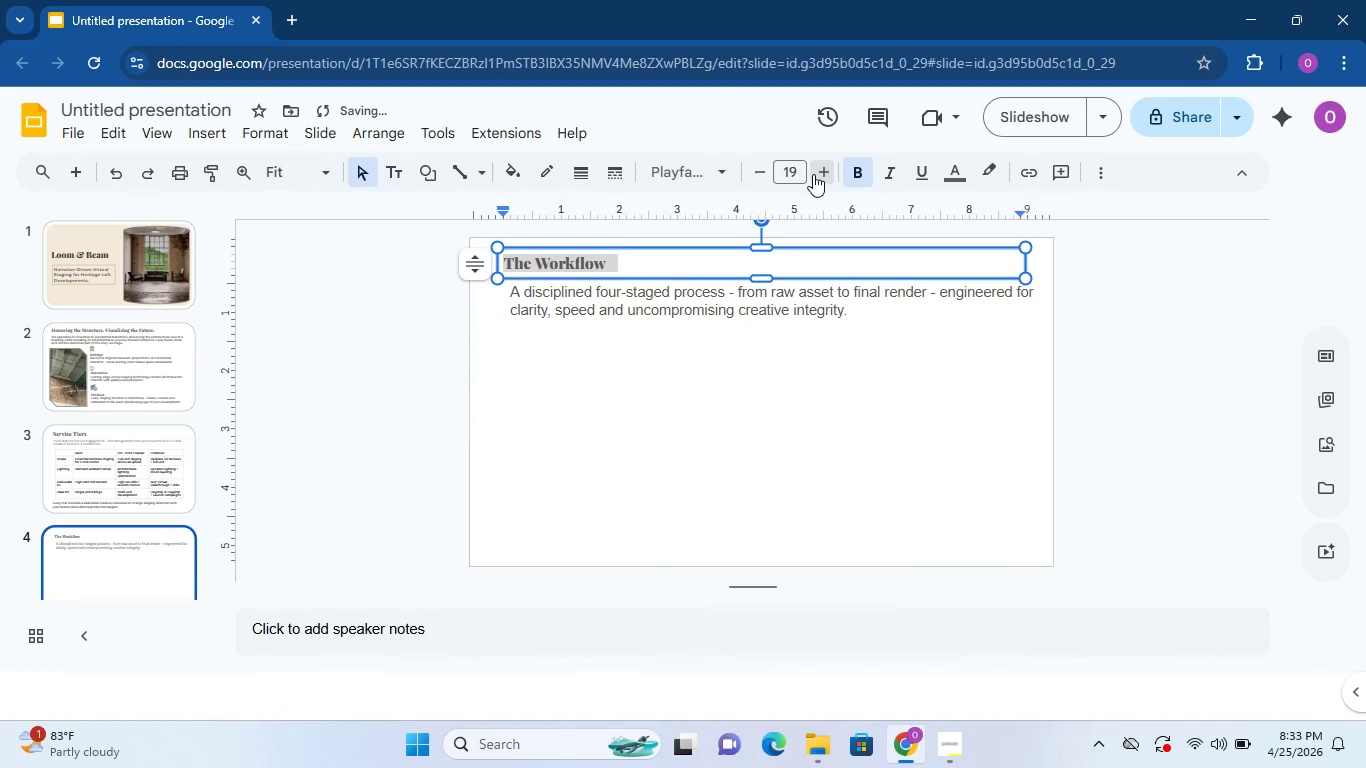 
triple_click([813, 174])
 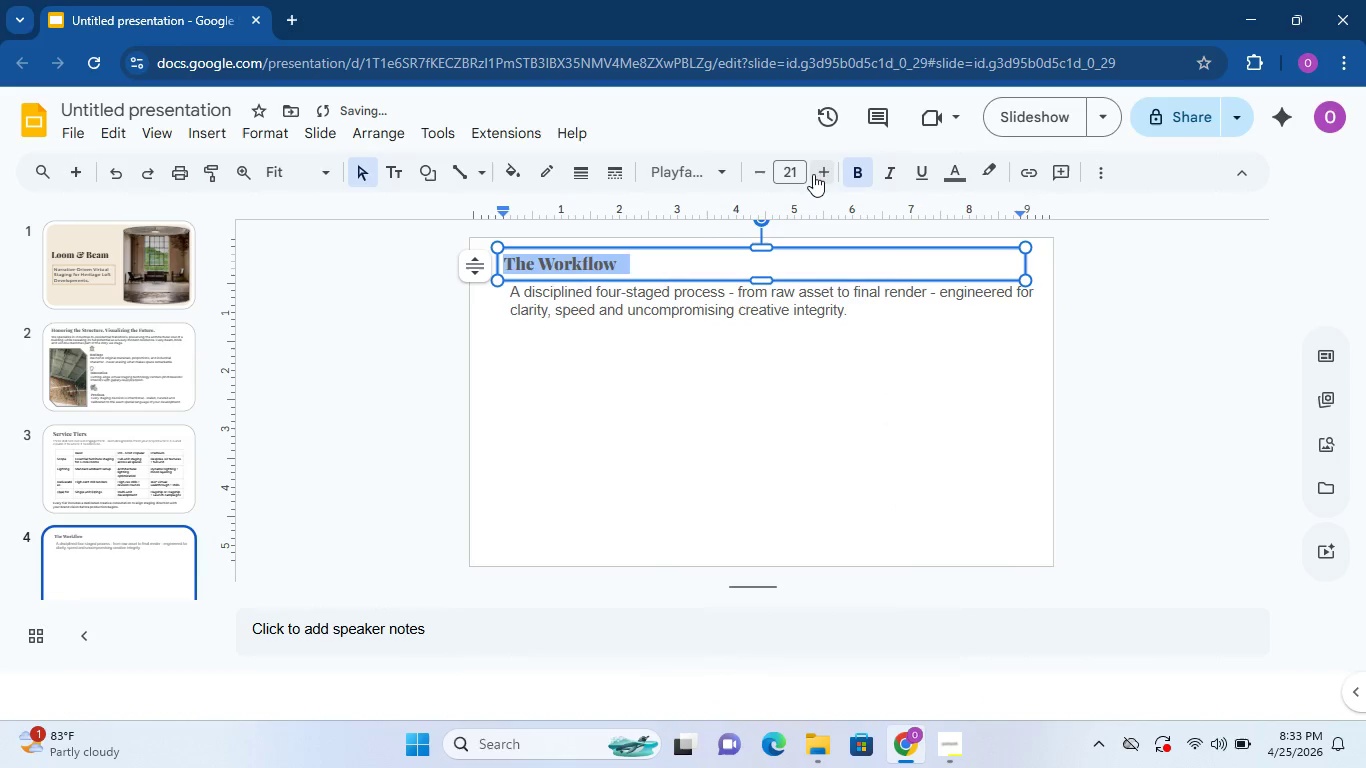 
triple_click([813, 174])
 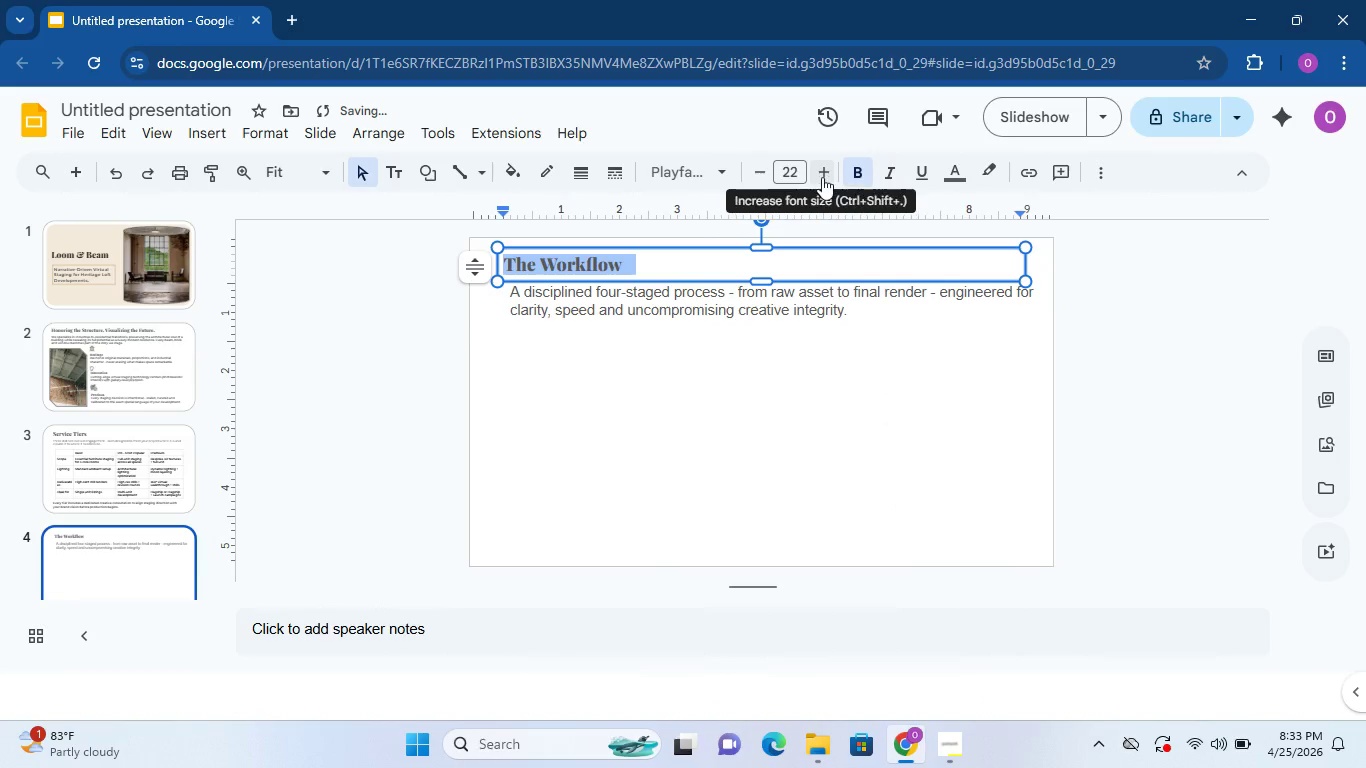 
left_click([822, 177])
 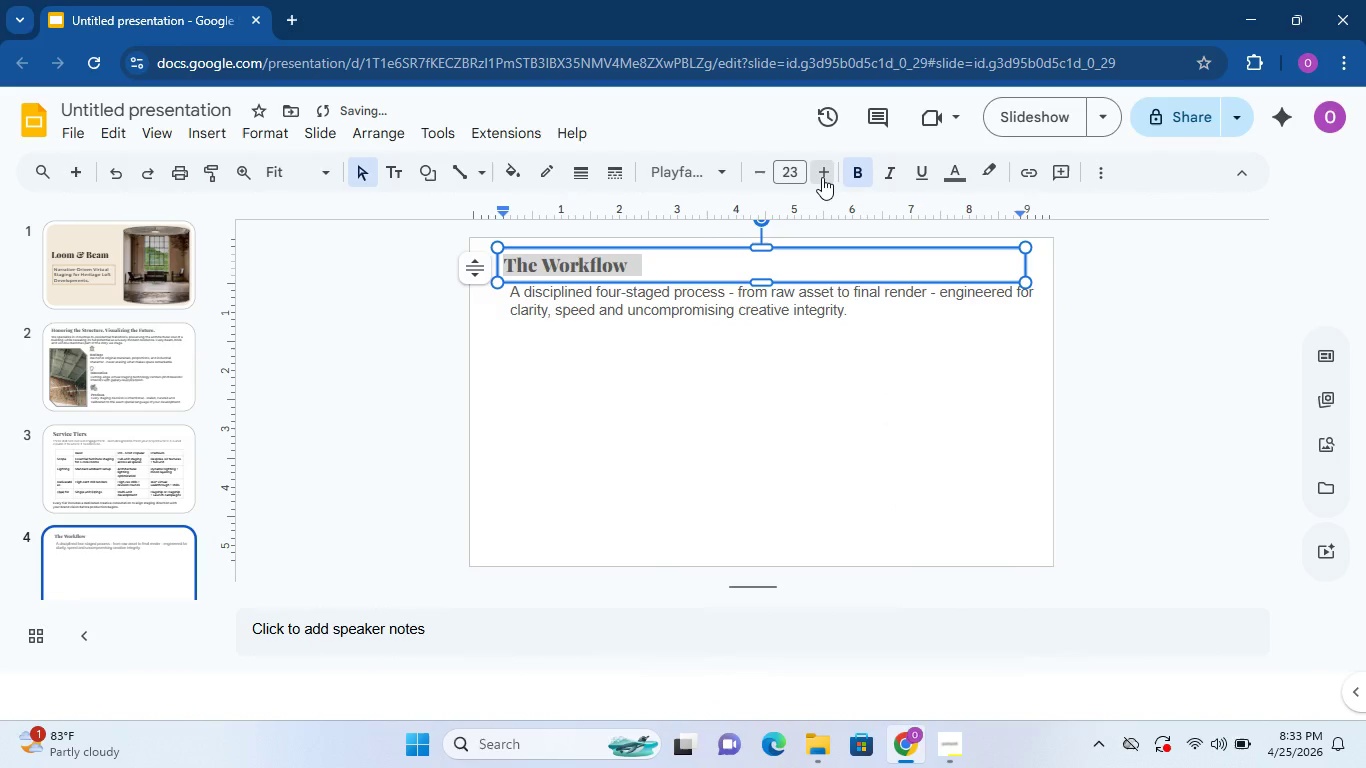 
left_click([822, 177])
 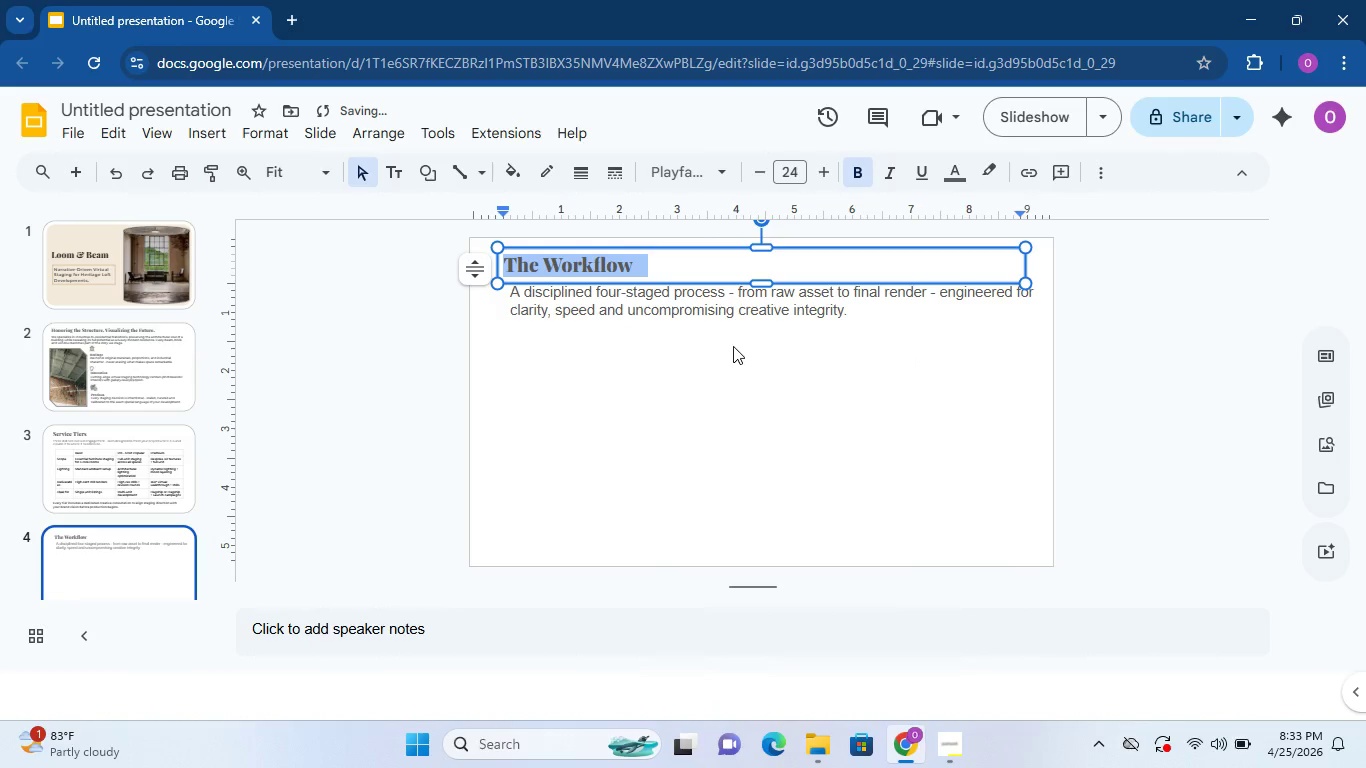 
double_click([725, 318])
 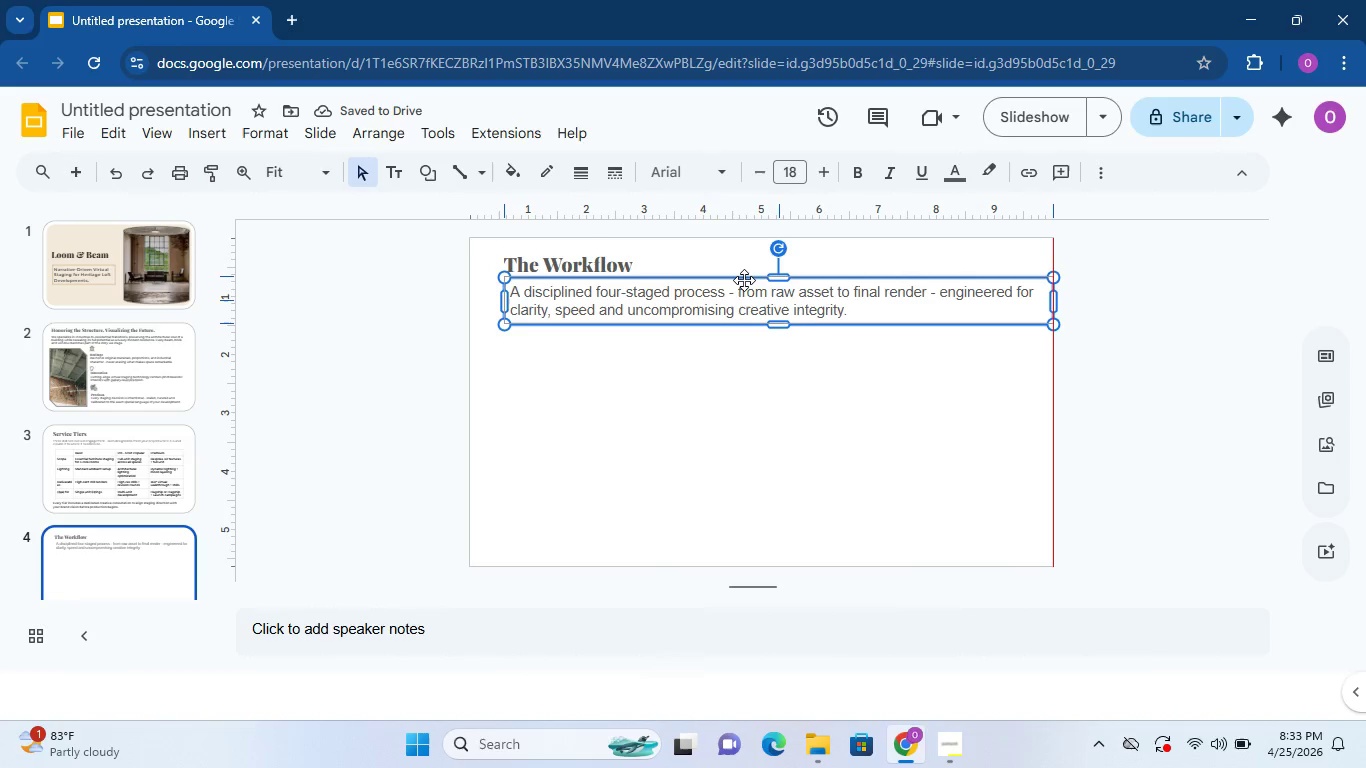 
left_click_drag(start_coordinate=[741, 280], to_coordinate=[733, 280])
 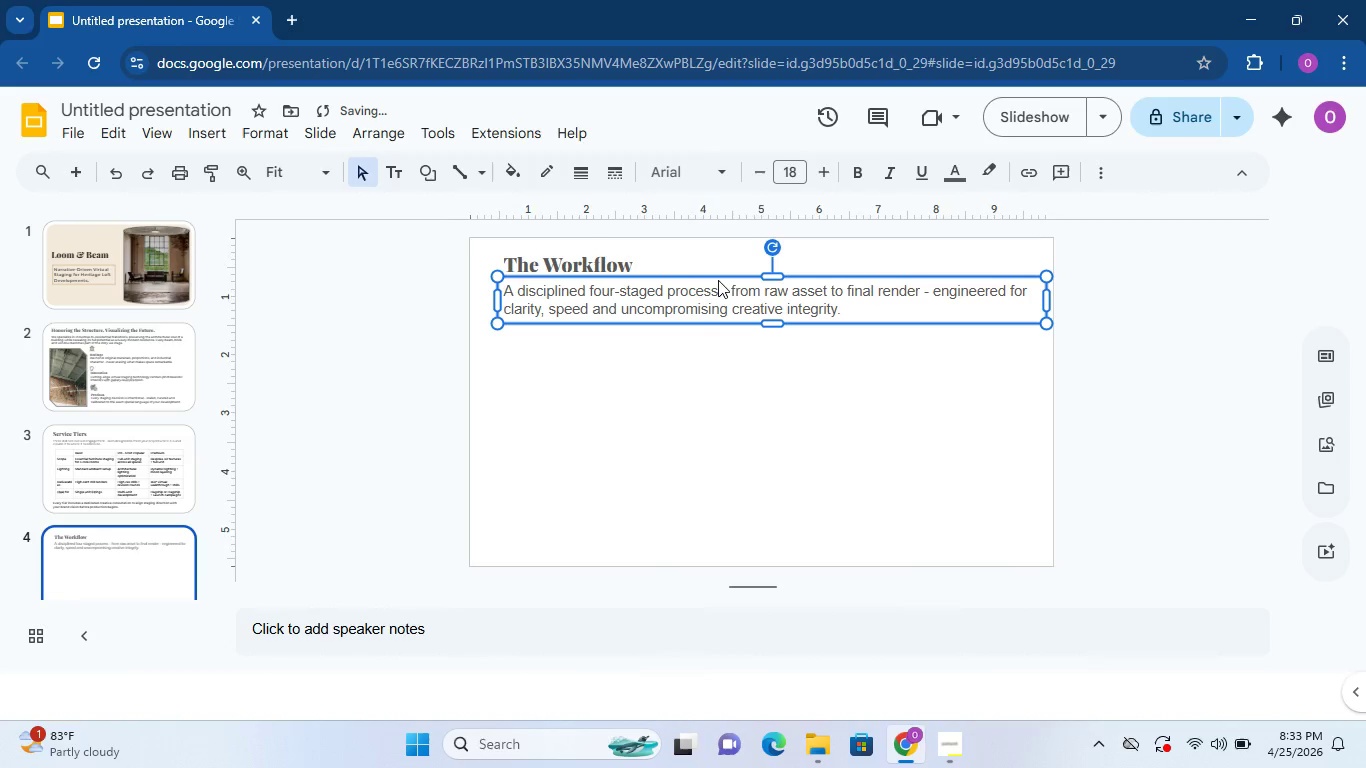 
double_click([718, 280])
 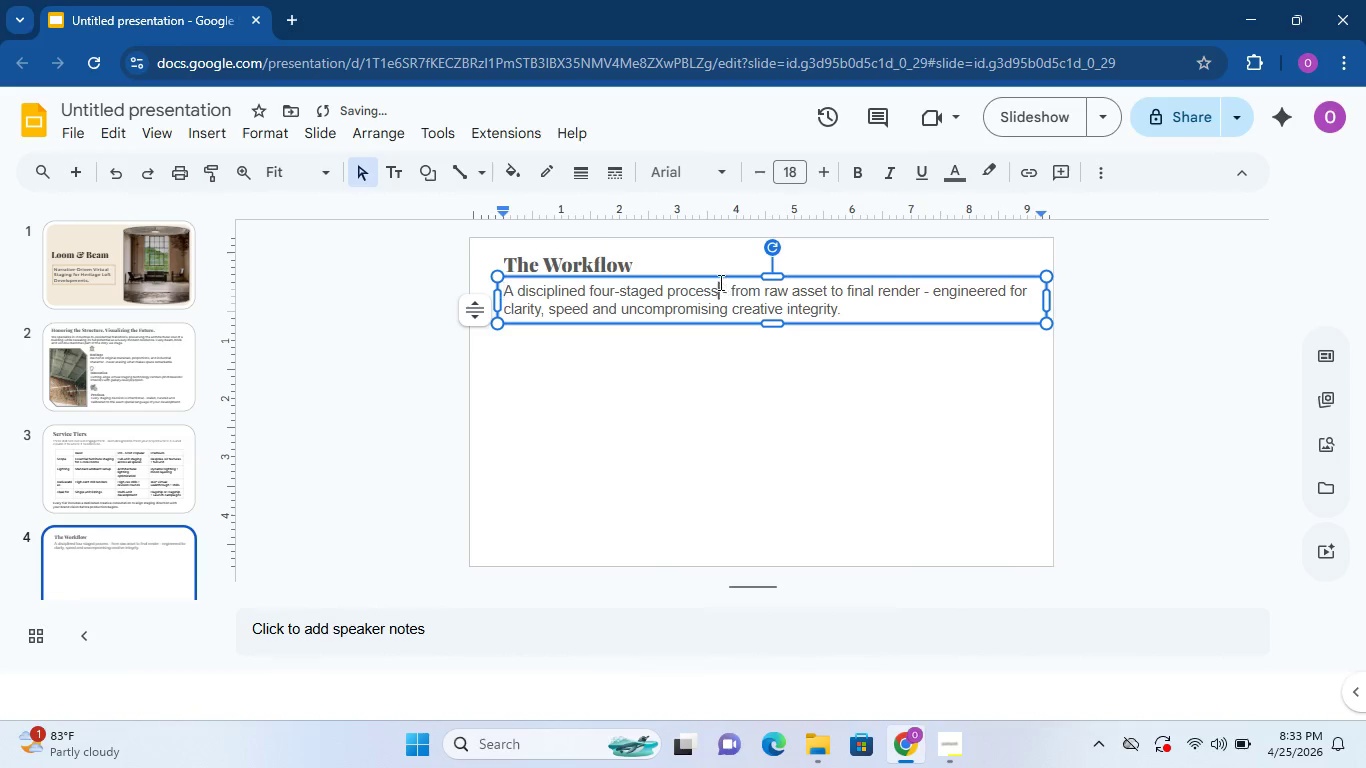 
triple_click([719, 282])
 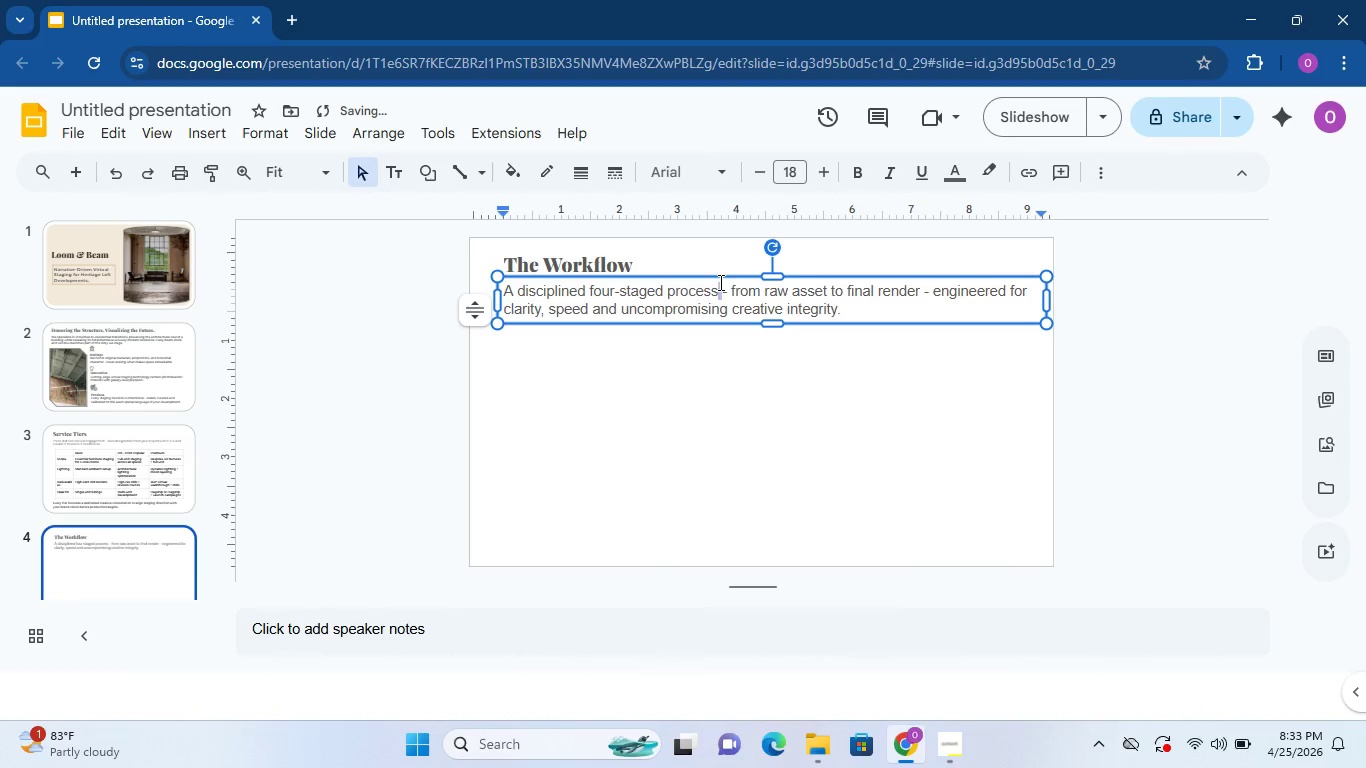 
triple_click([719, 282])
 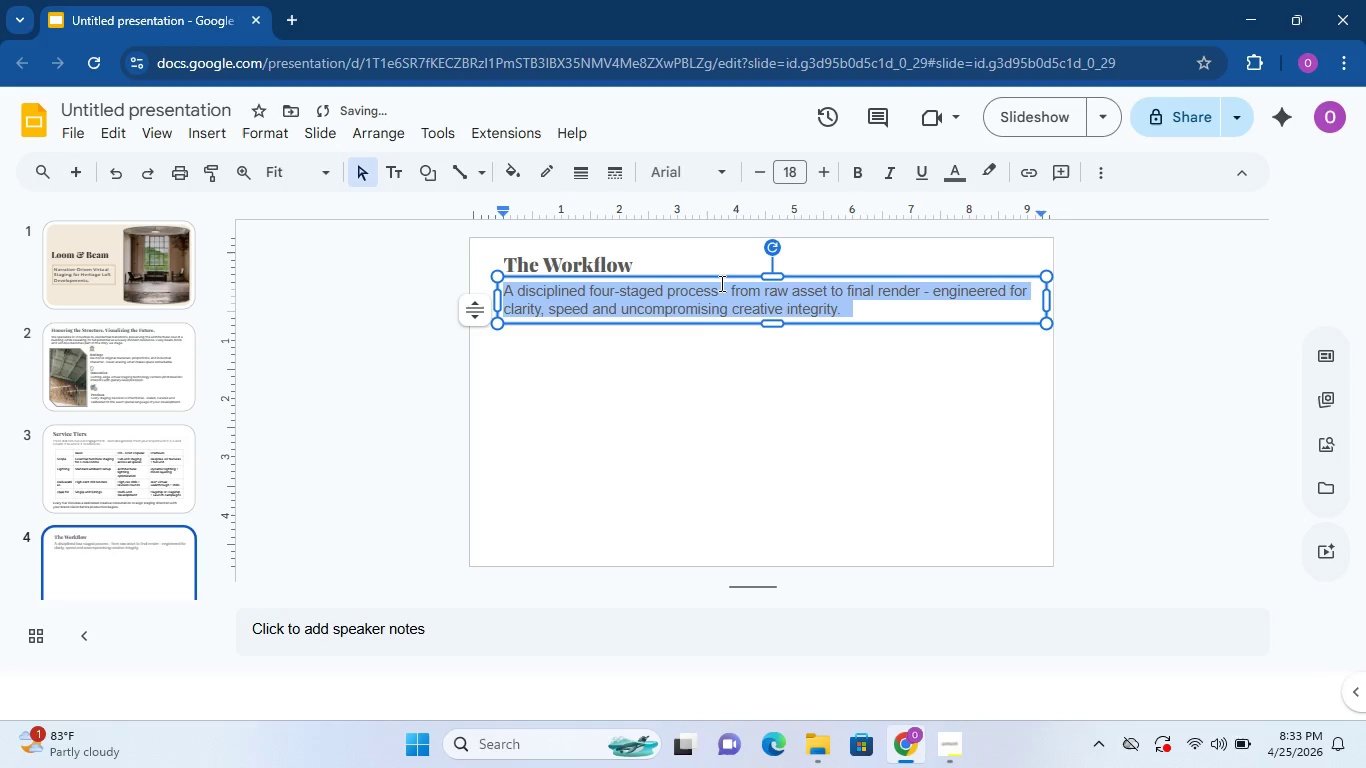 
triple_click([720, 283])
 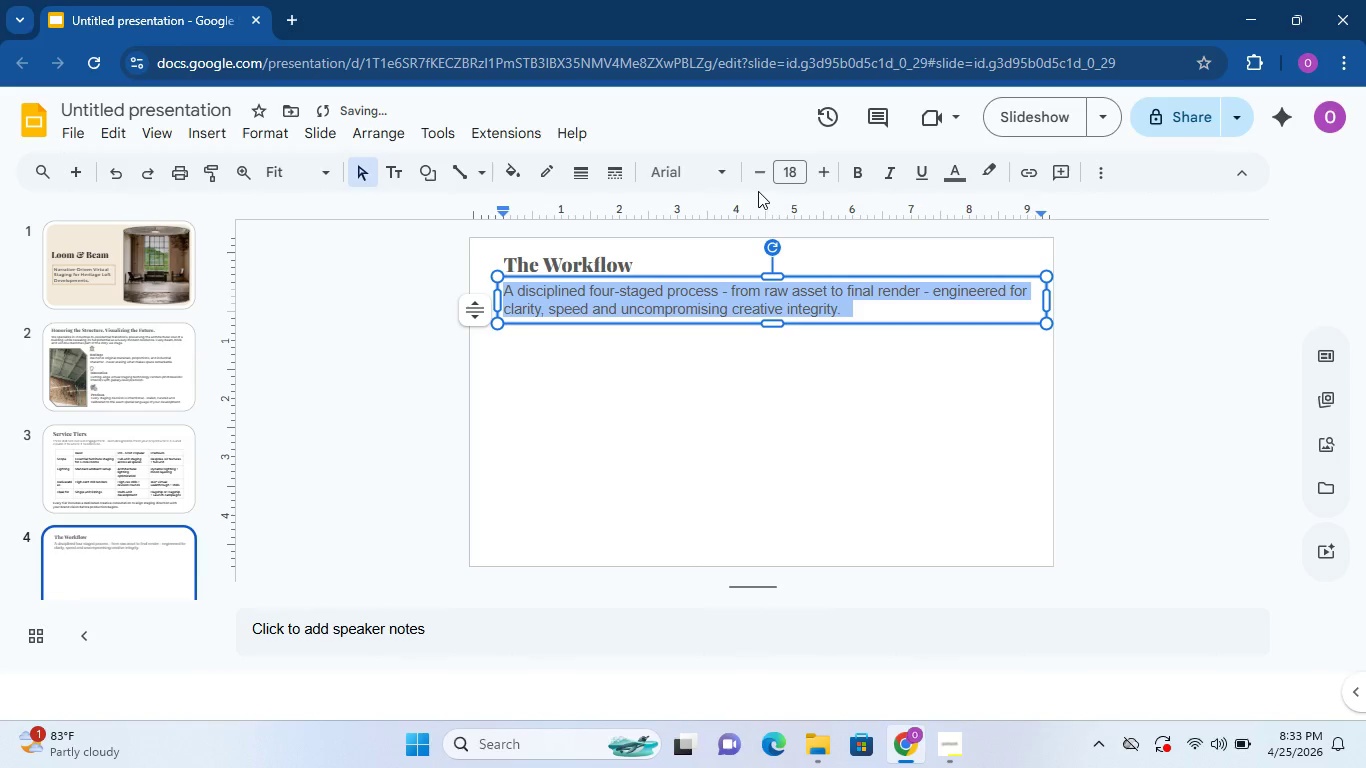 
left_click([724, 180])
 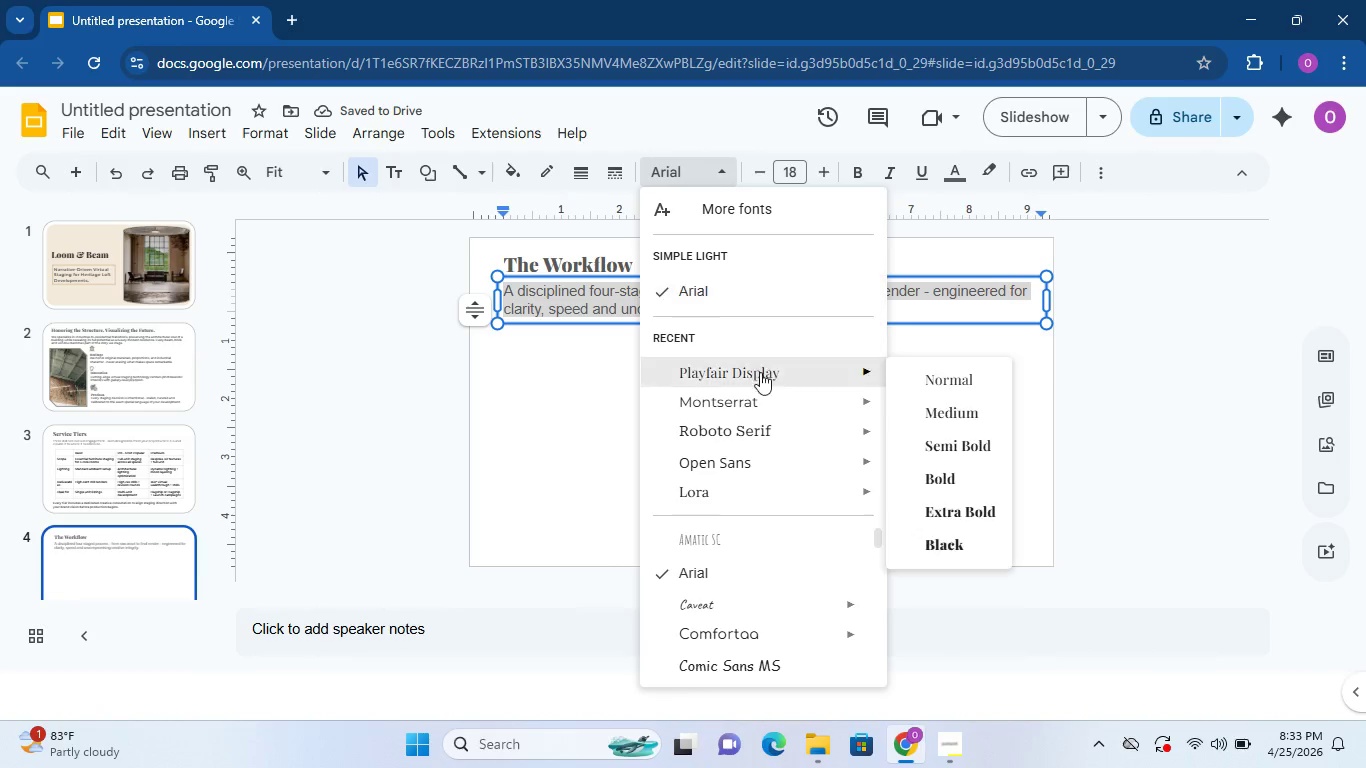 
mouse_move([783, 398])
 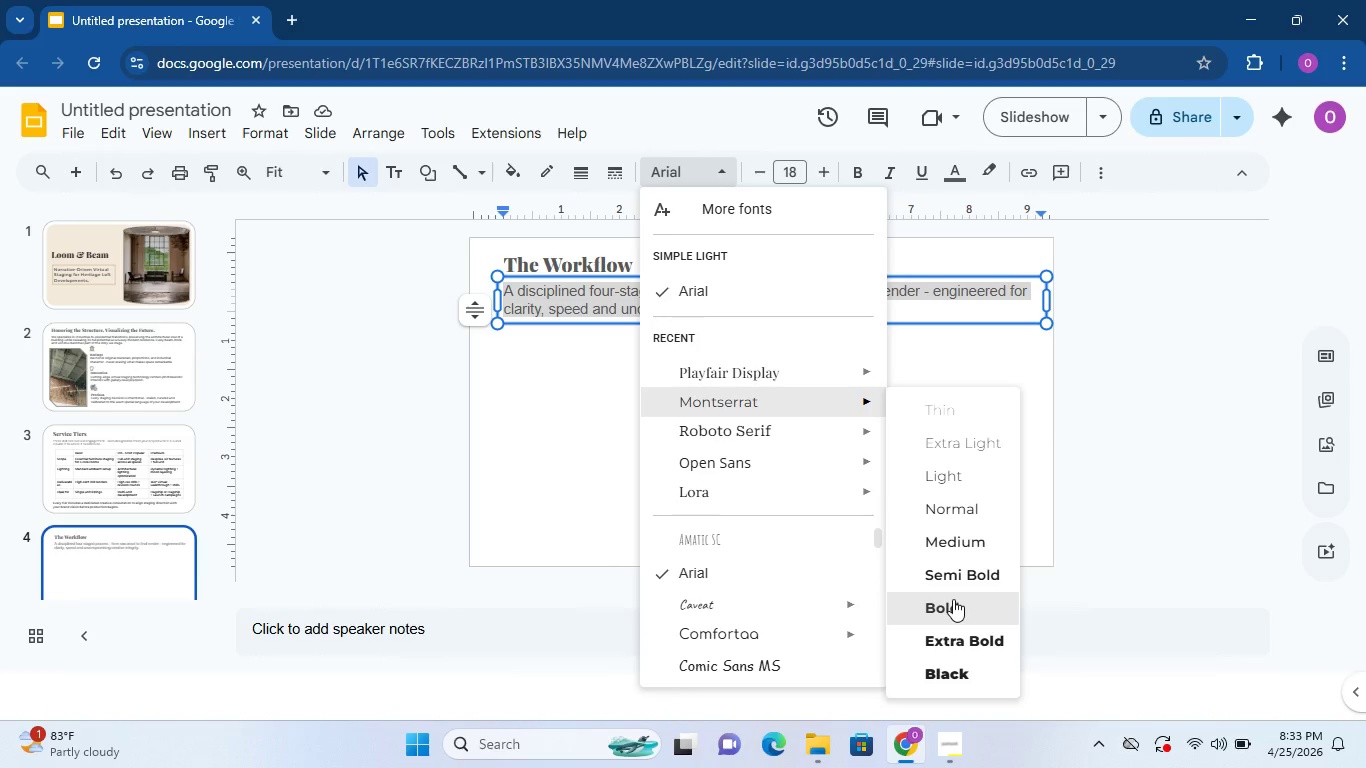 
left_click([954, 585])
 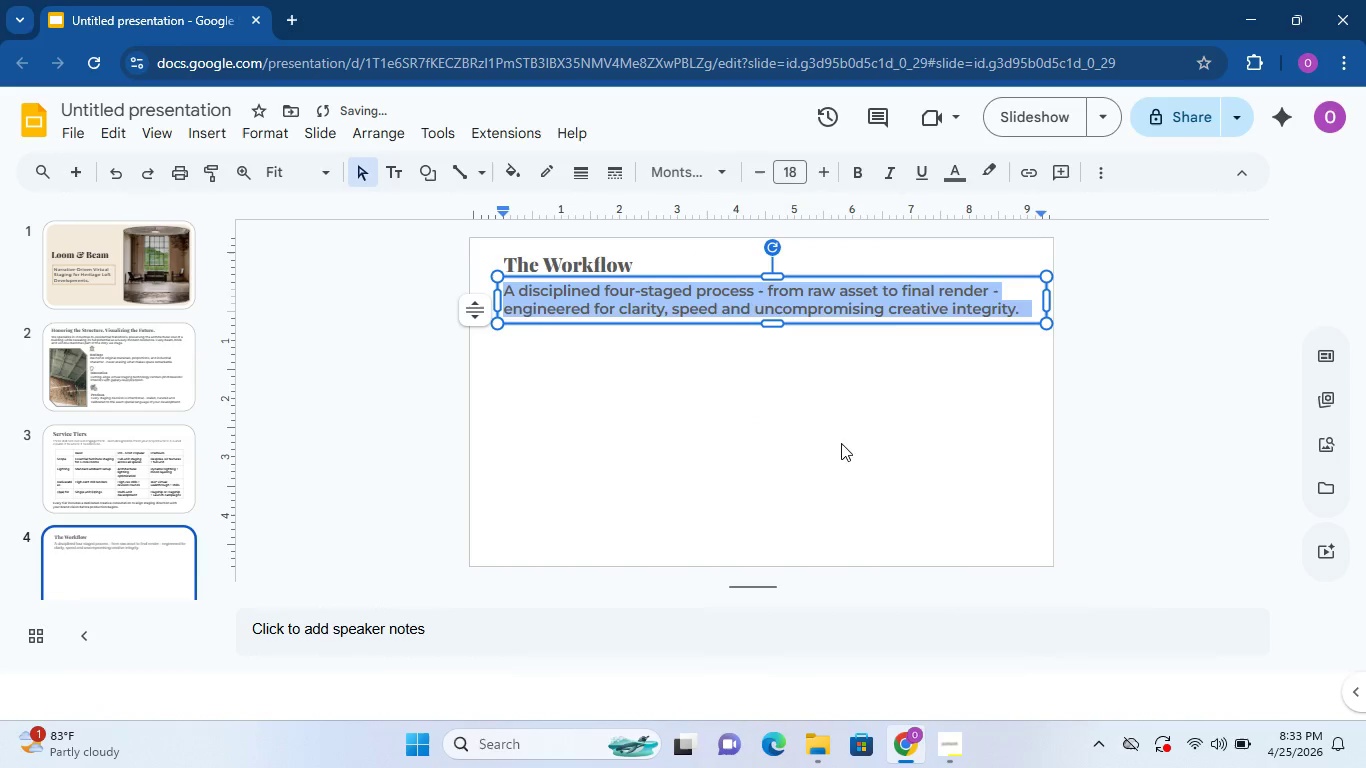 
left_click([845, 435])
 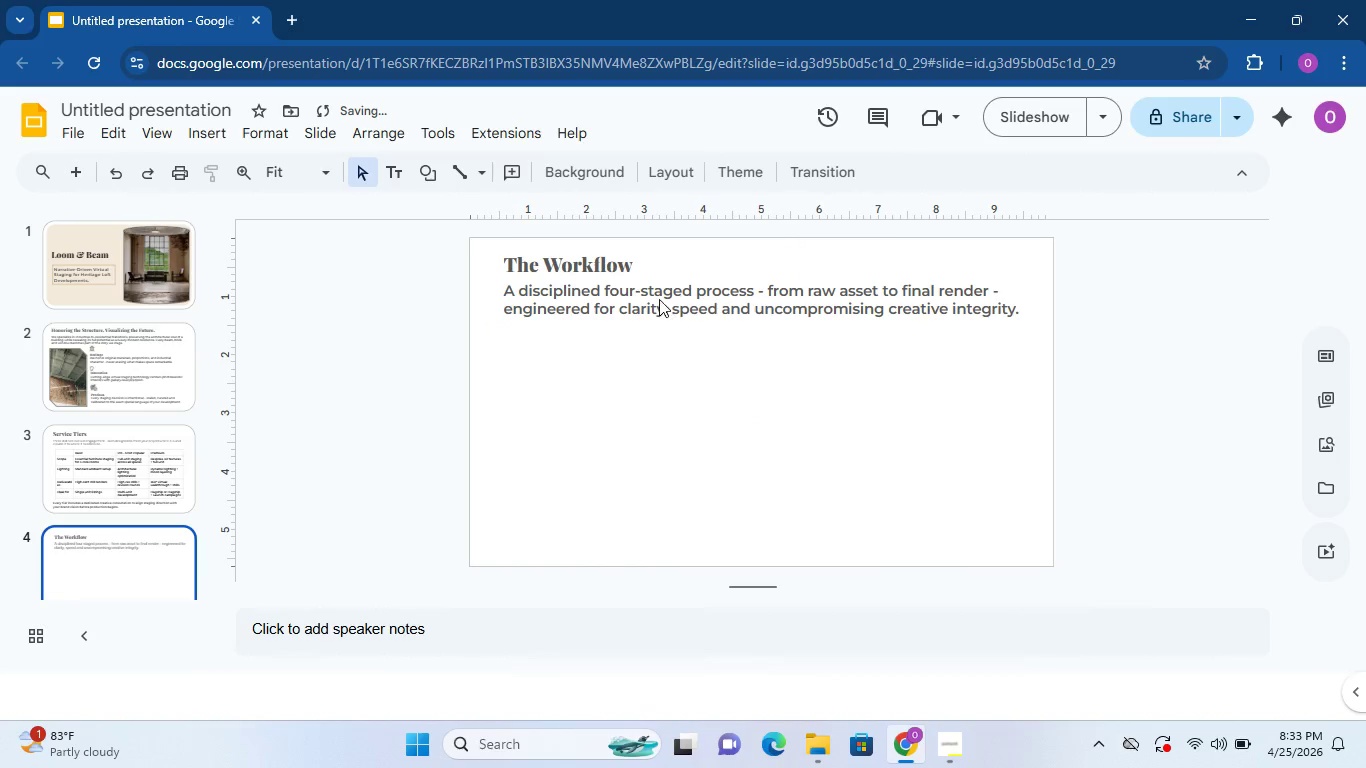 
left_click([659, 299])
 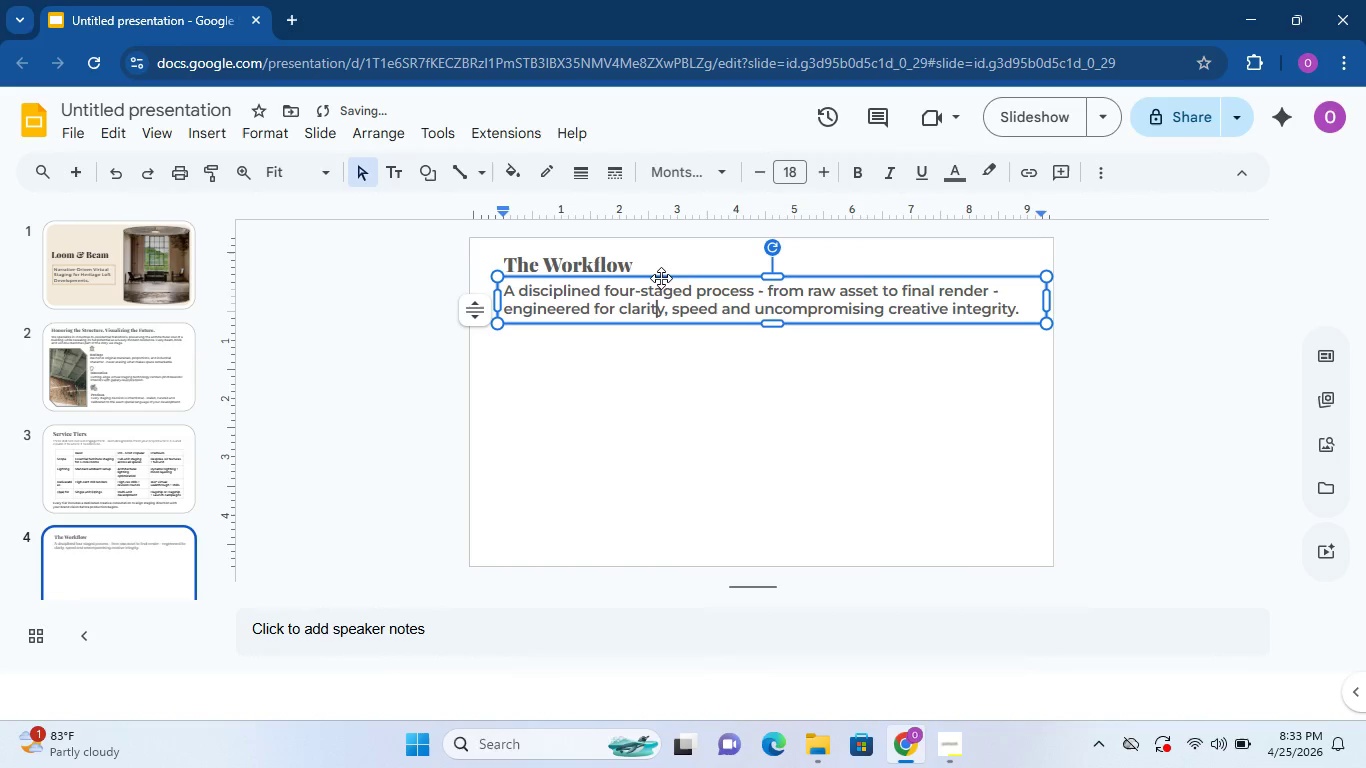 
left_click_drag(start_coordinate=[661, 278], to_coordinate=[672, 278])
 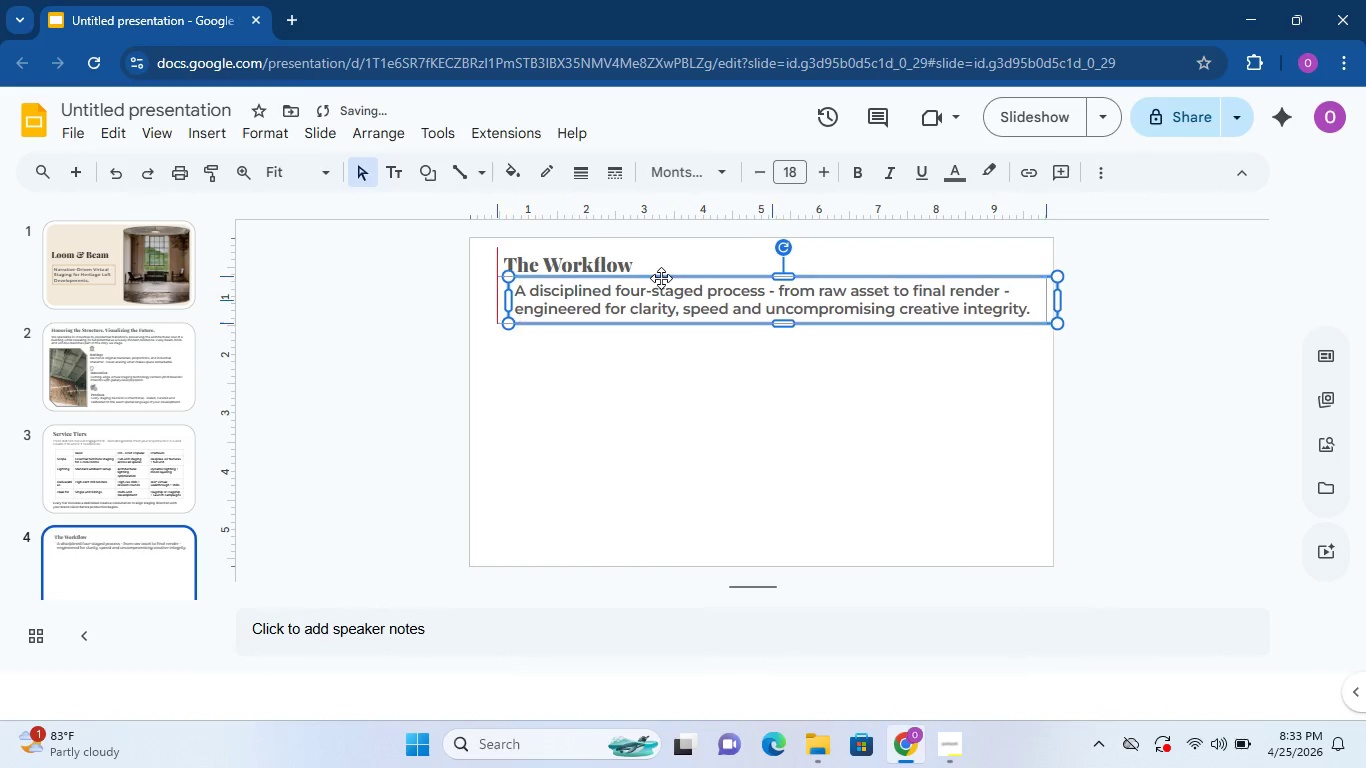 
left_click_drag(start_coordinate=[672, 278], to_coordinate=[663, 280])
 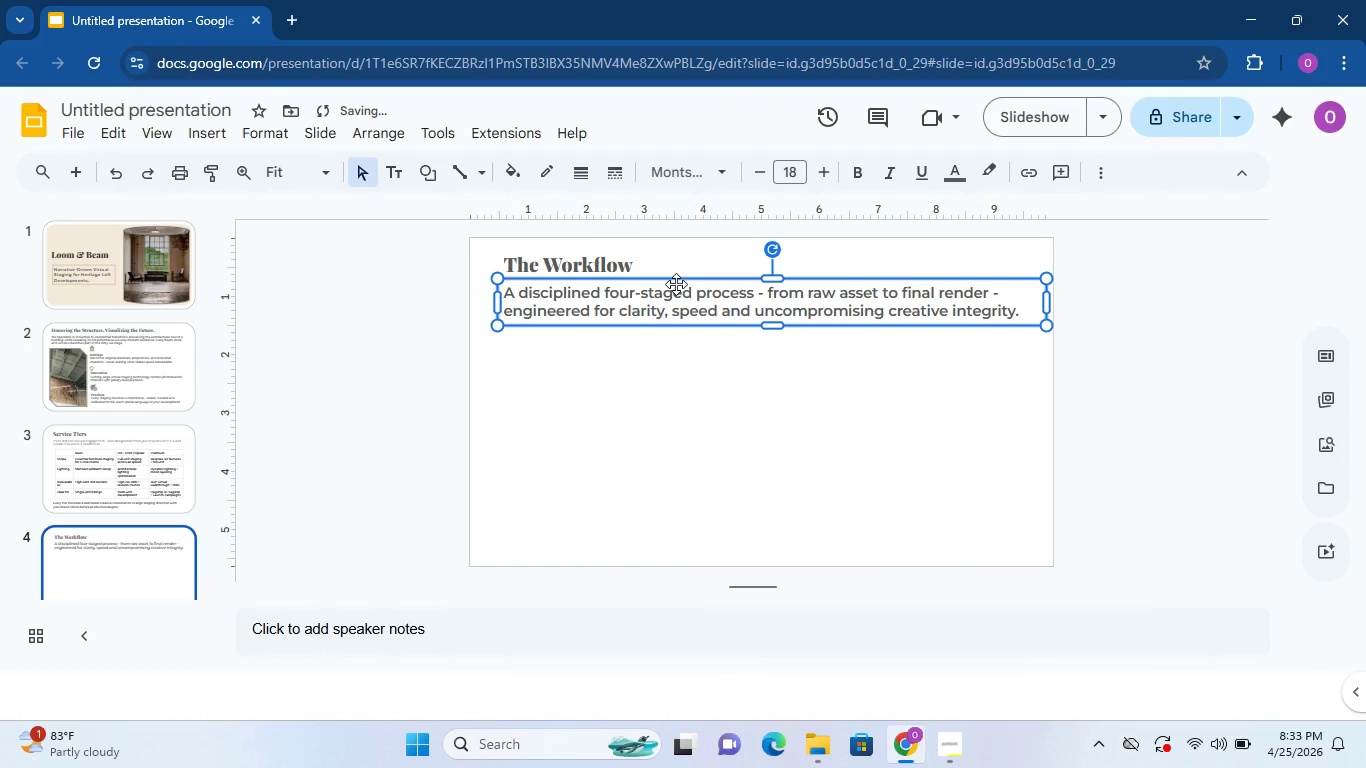 
left_click_drag(start_coordinate=[676, 284], to_coordinate=[683, 284])
 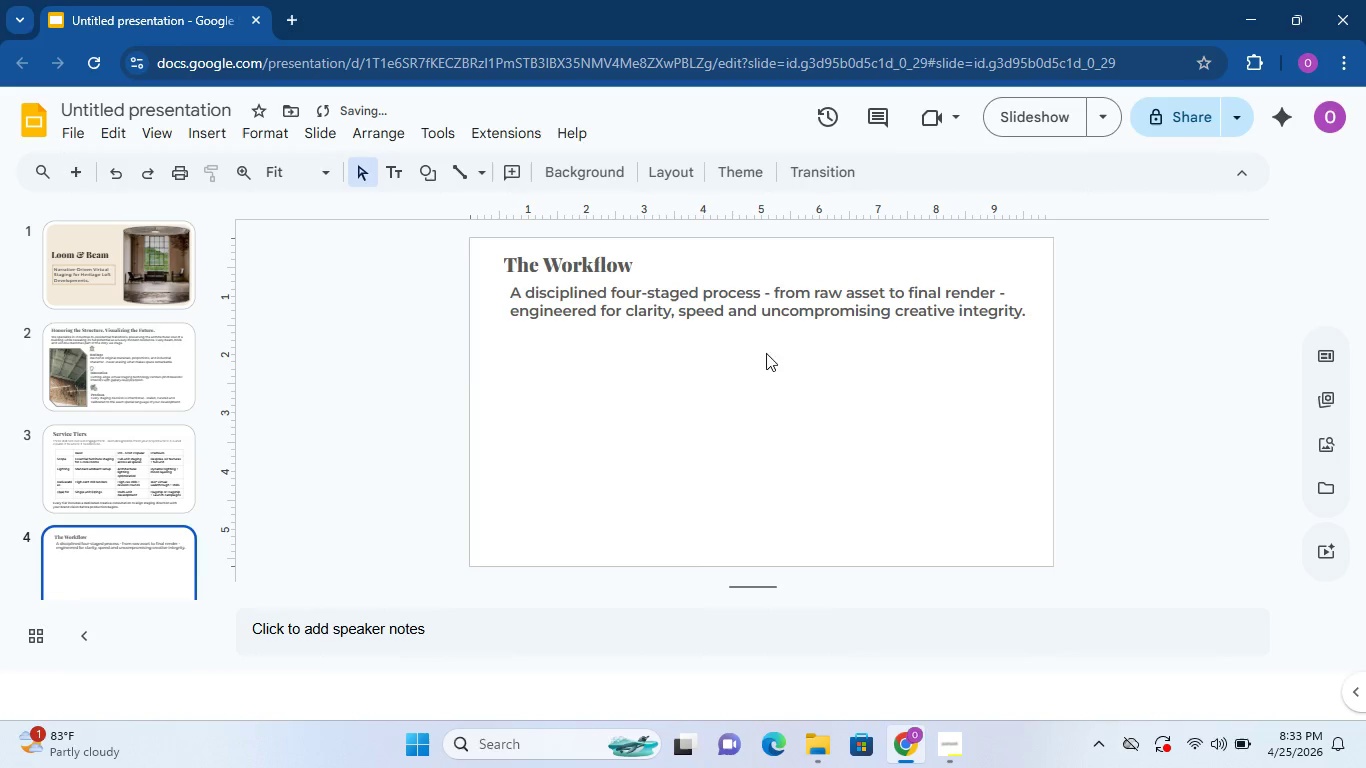 
left_click([741, 264])
 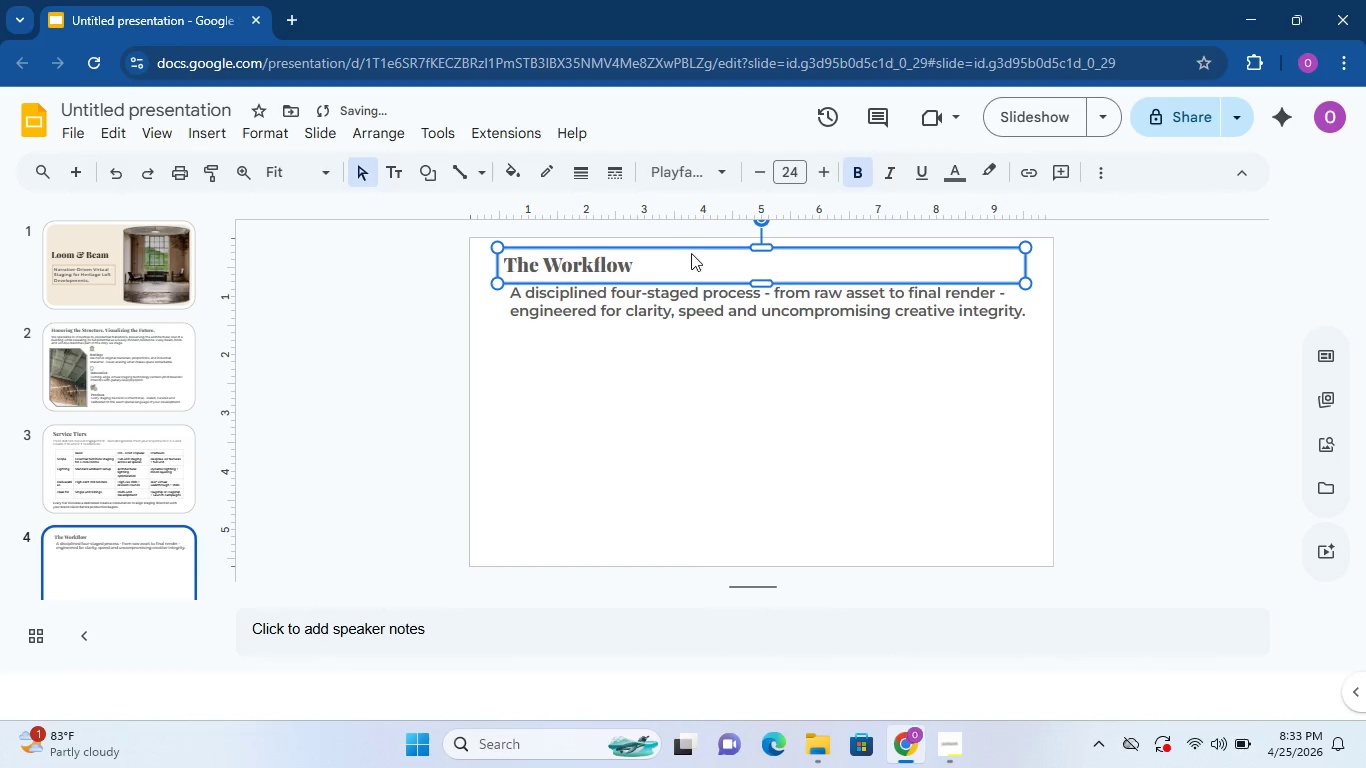 
left_click([693, 250])
 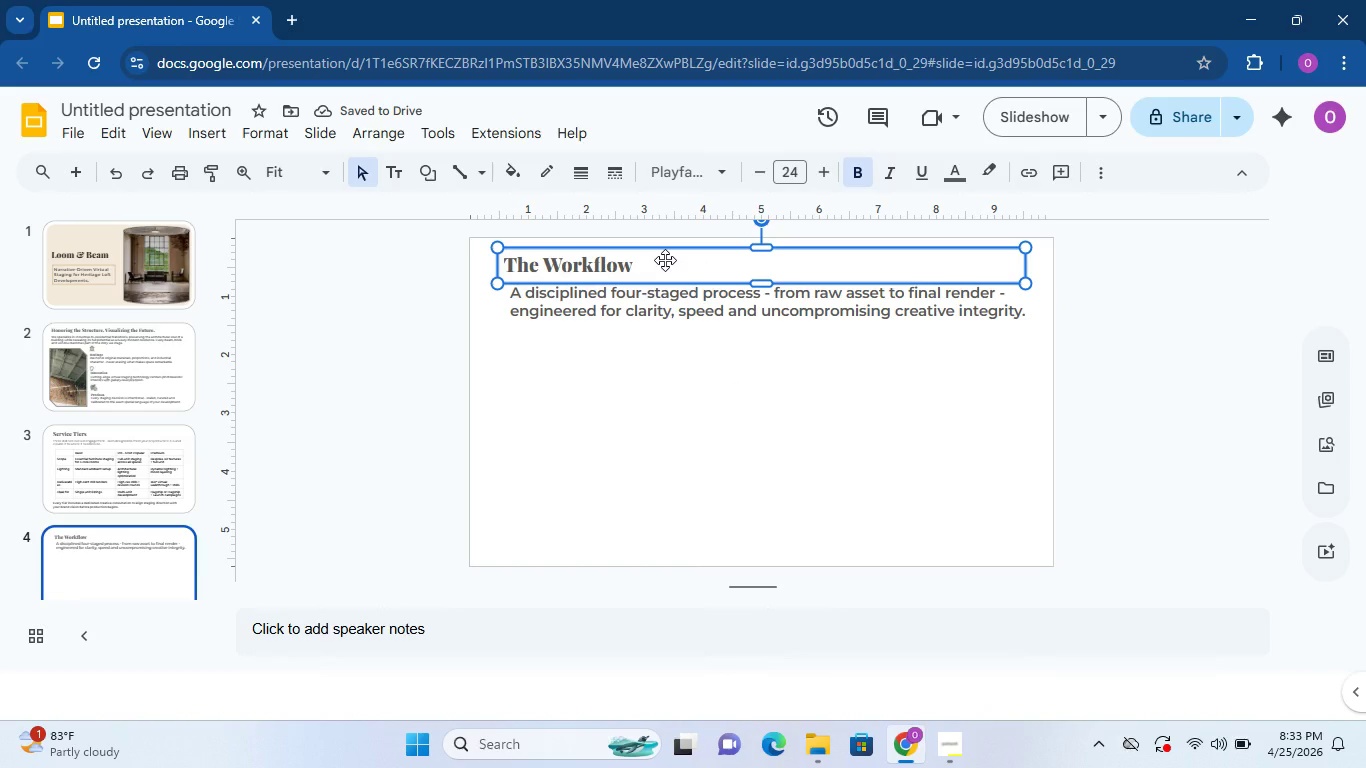 
left_click_drag(start_coordinate=[665, 260], to_coordinate=[660, 258])
 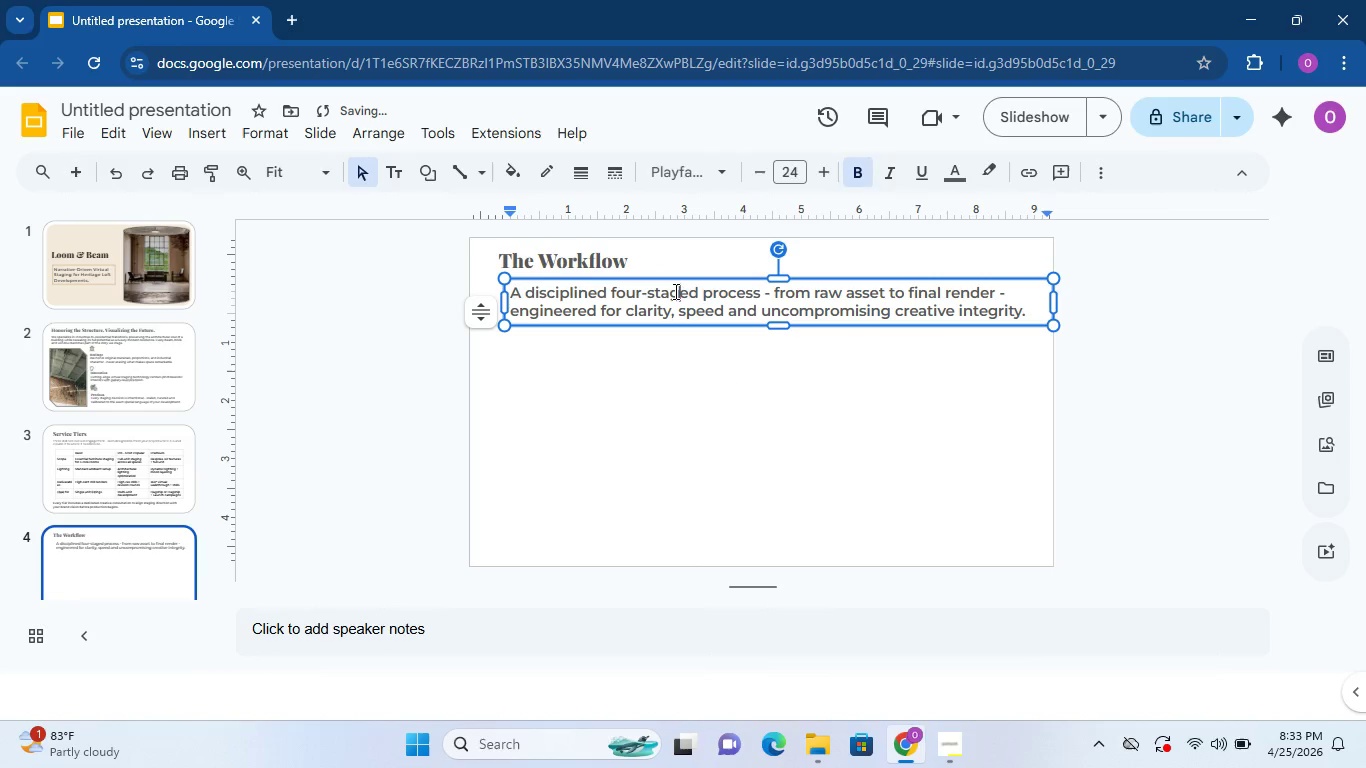 
left_click([674, 291])
 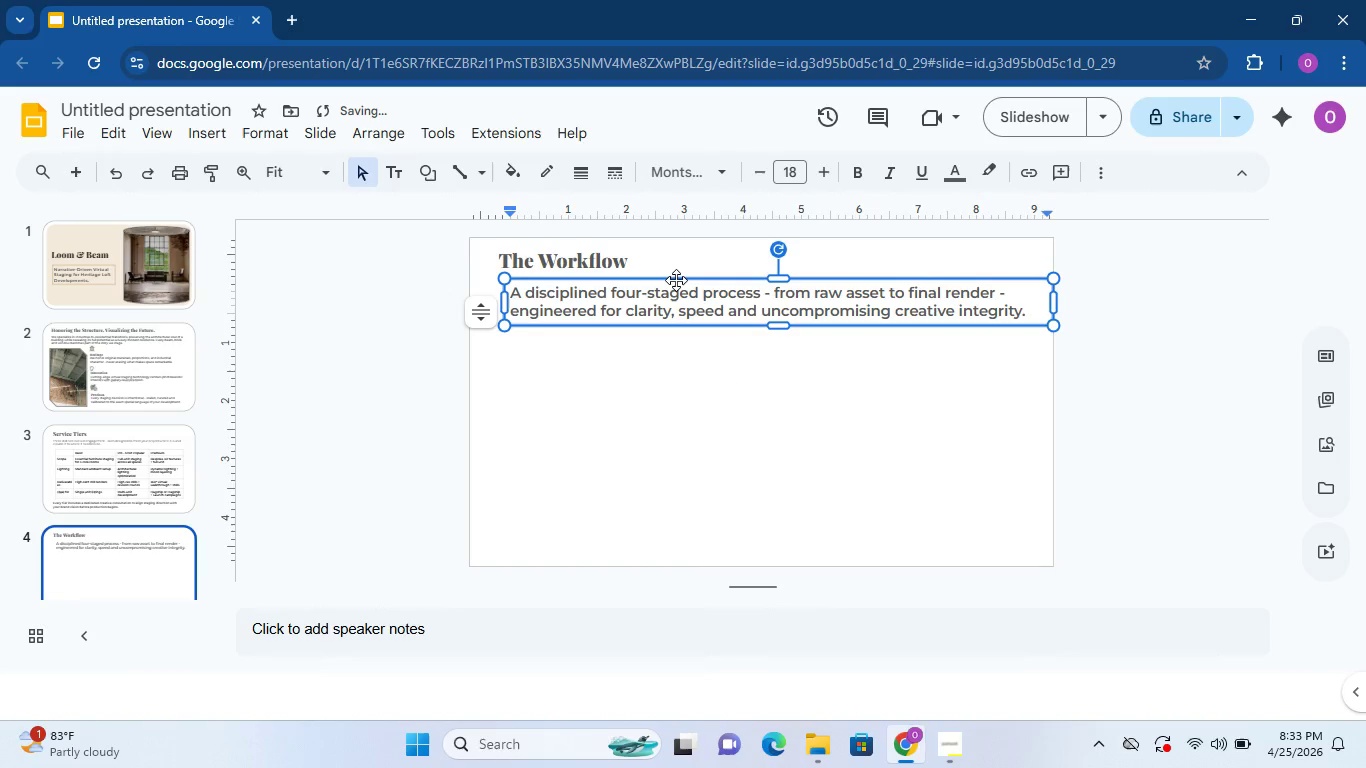 
left_click_drag(start_coordinate=[676, 280], to_coordinate=[670, 281])
 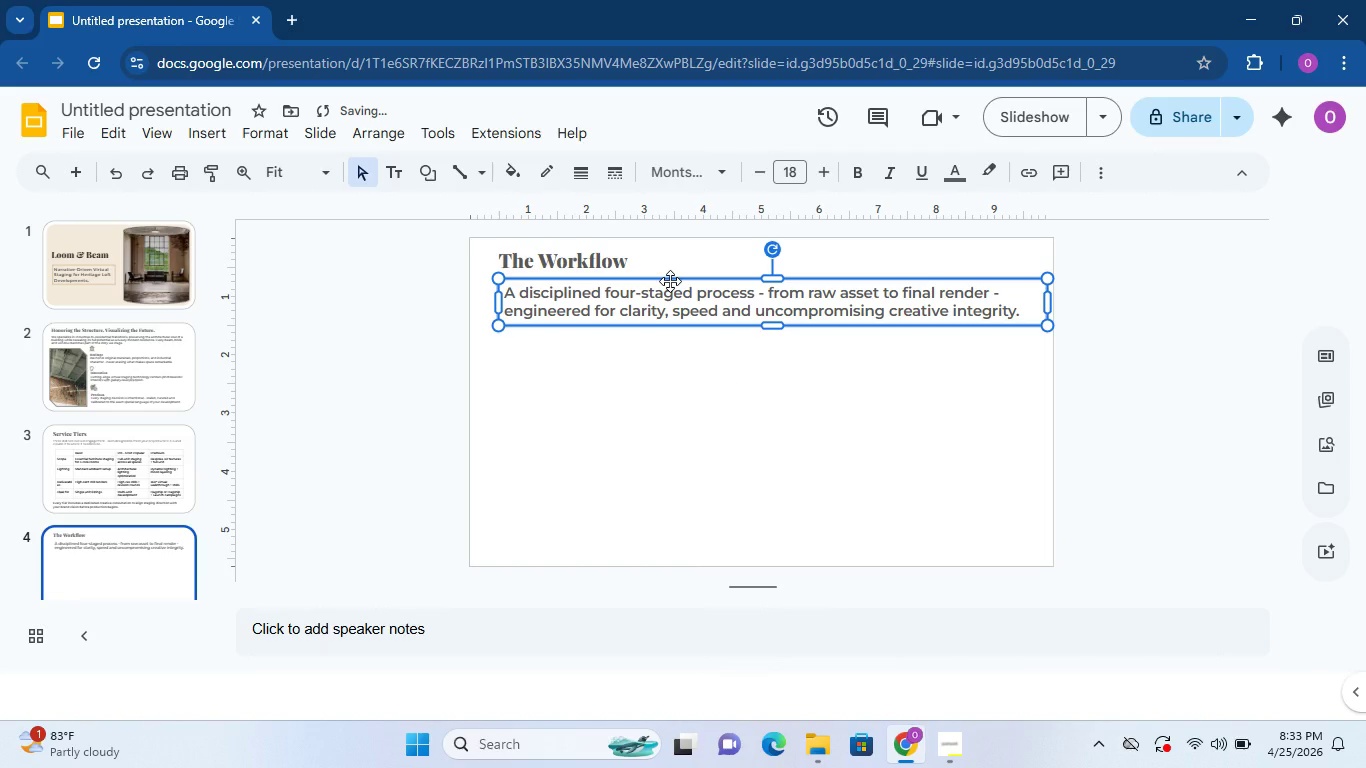 
left_click([670, 281])
 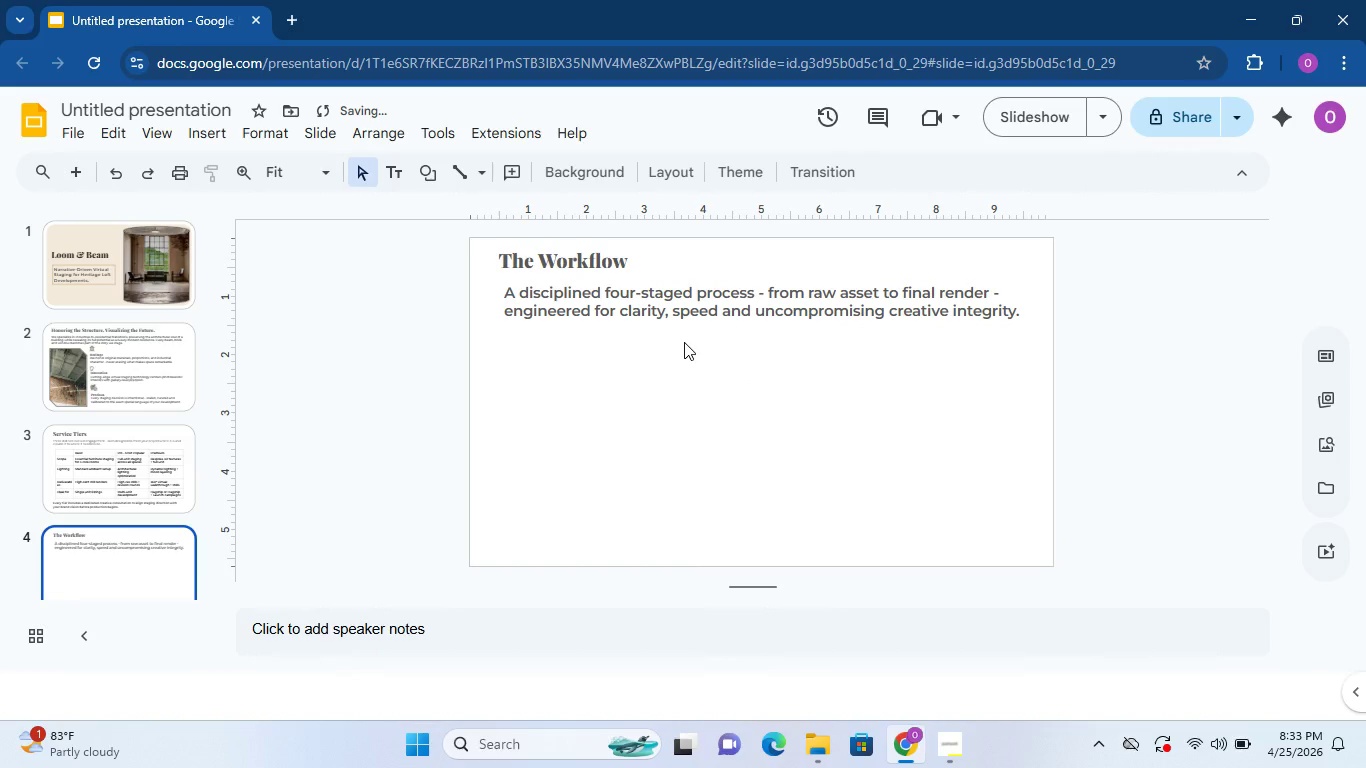 
left_click([674, 314])
 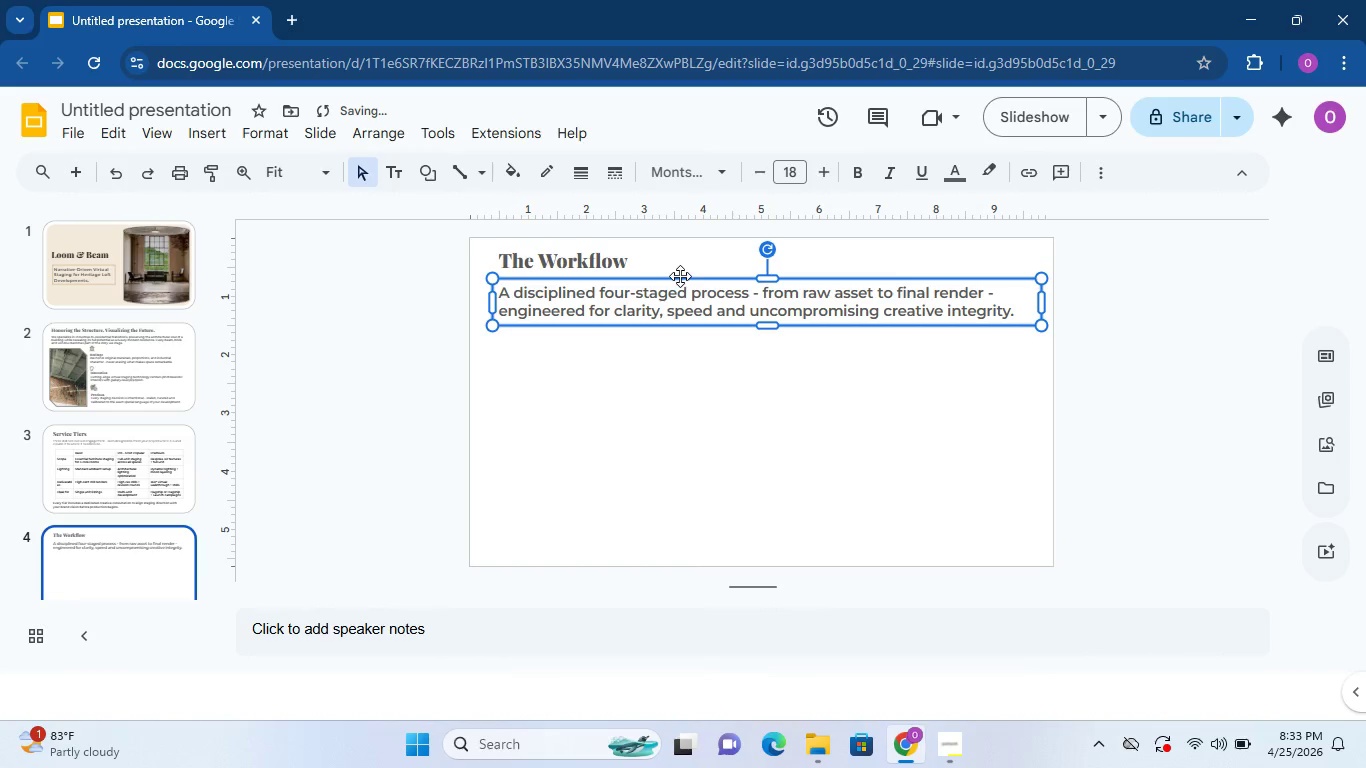 
left_click([690, 392])
 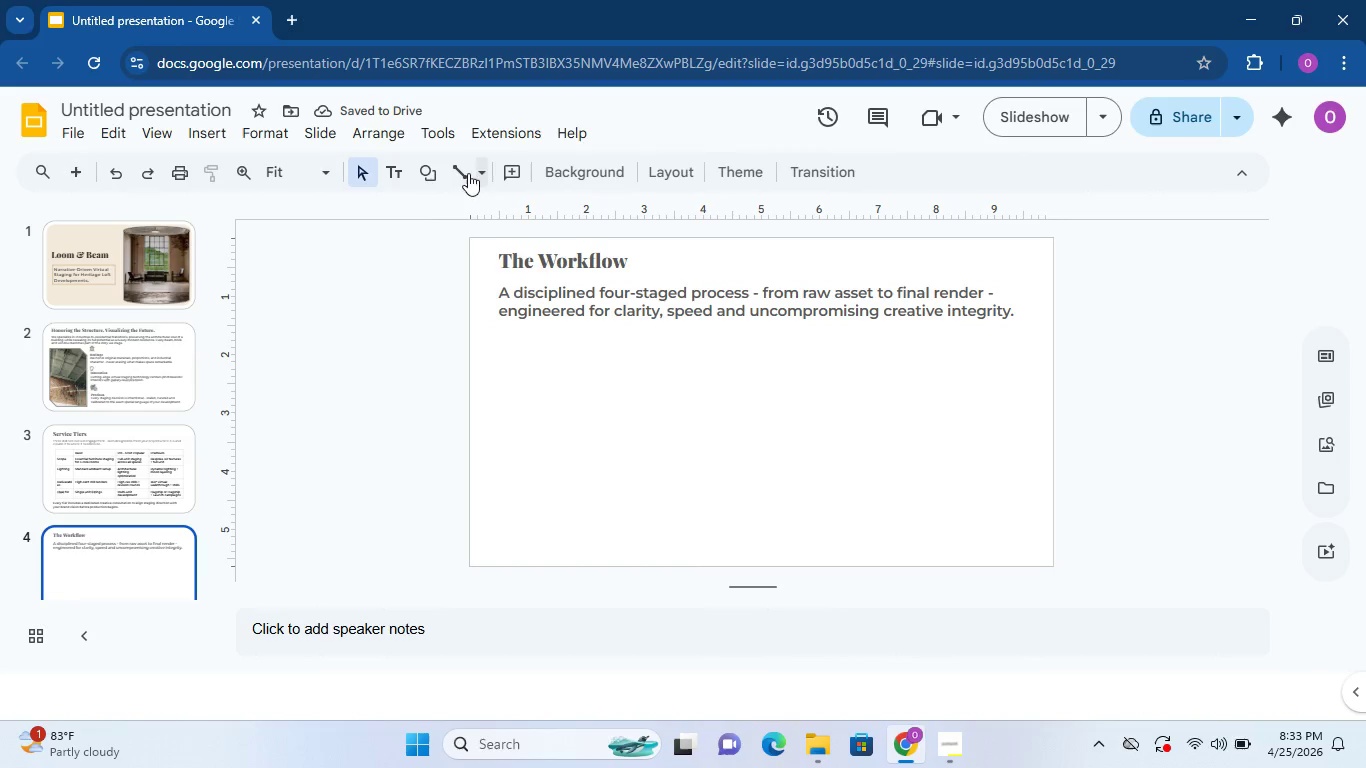 
mouse_move([550, 216])
 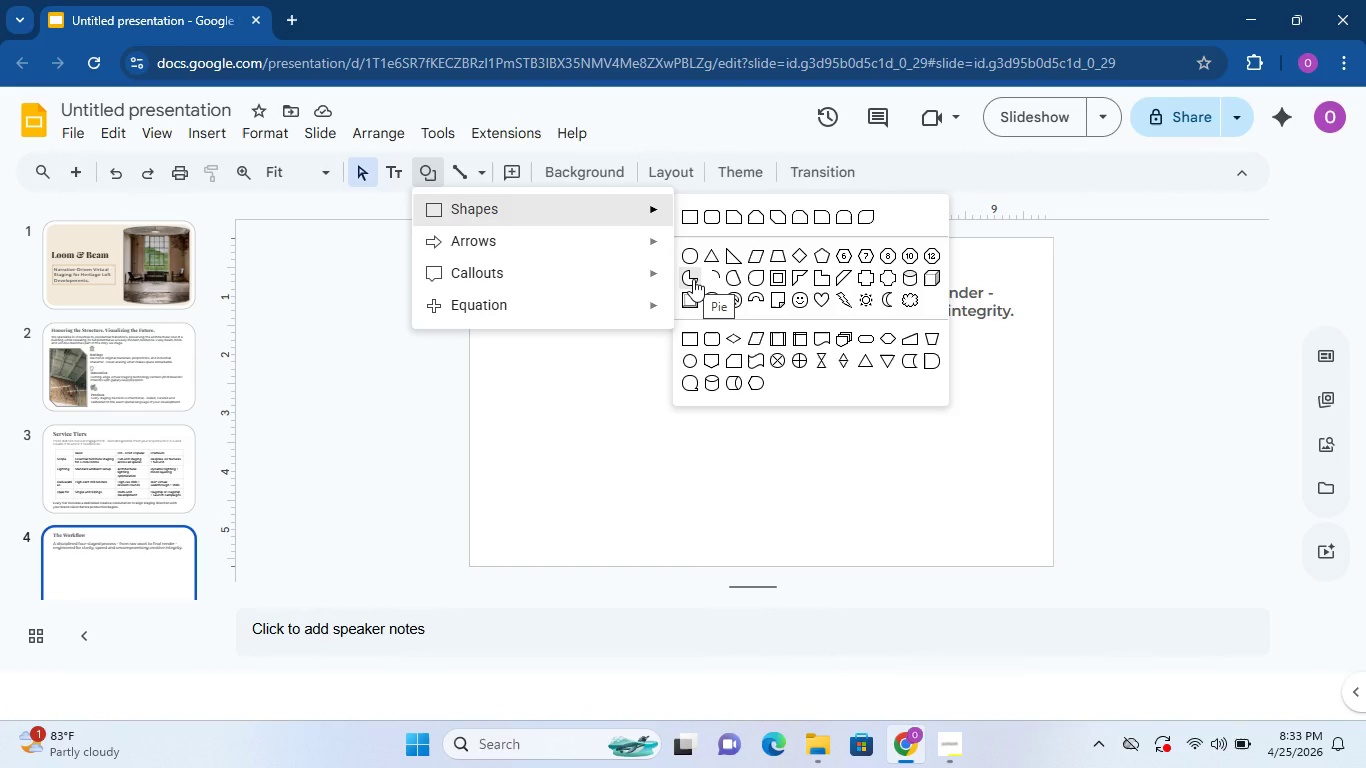 
left_click([693, 279])
 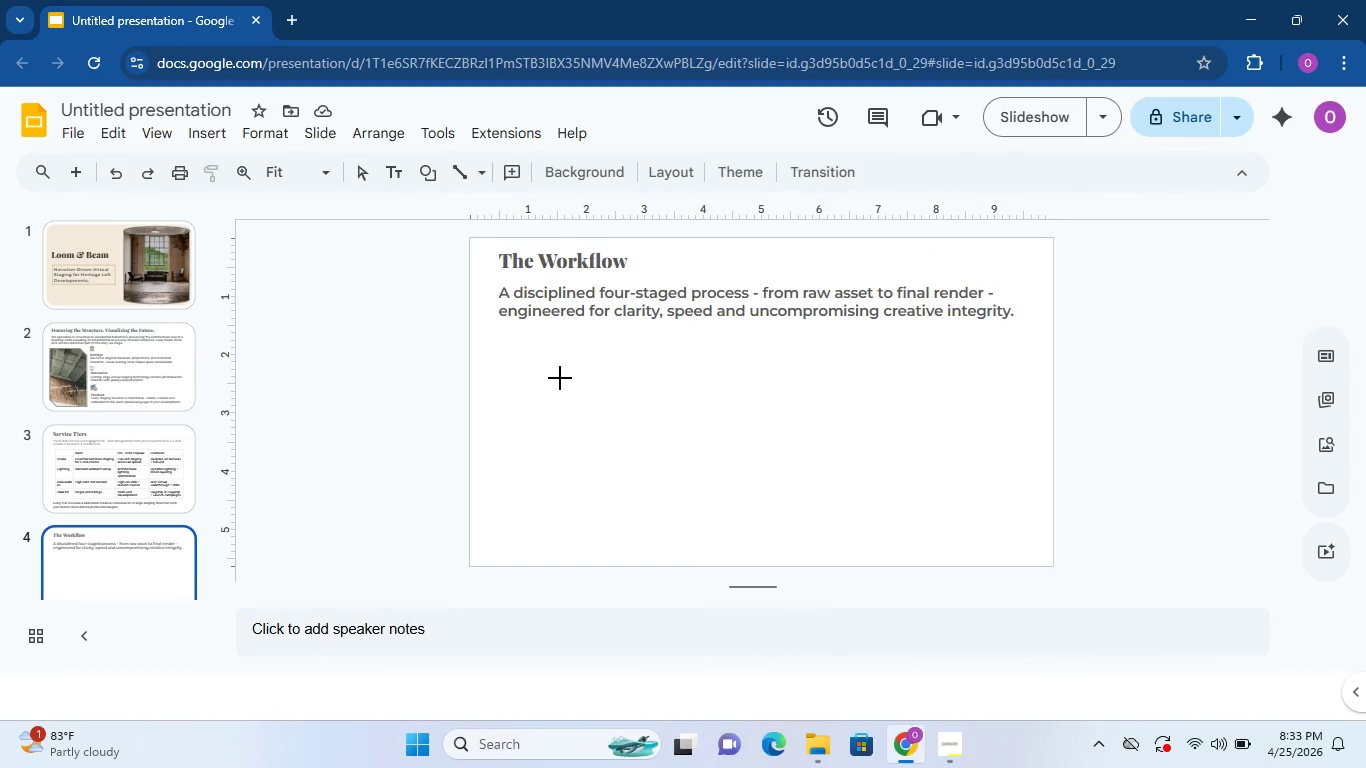 
left_click_drag(start_coordinate=[554, 377], to_coordinate=[617, 446])
 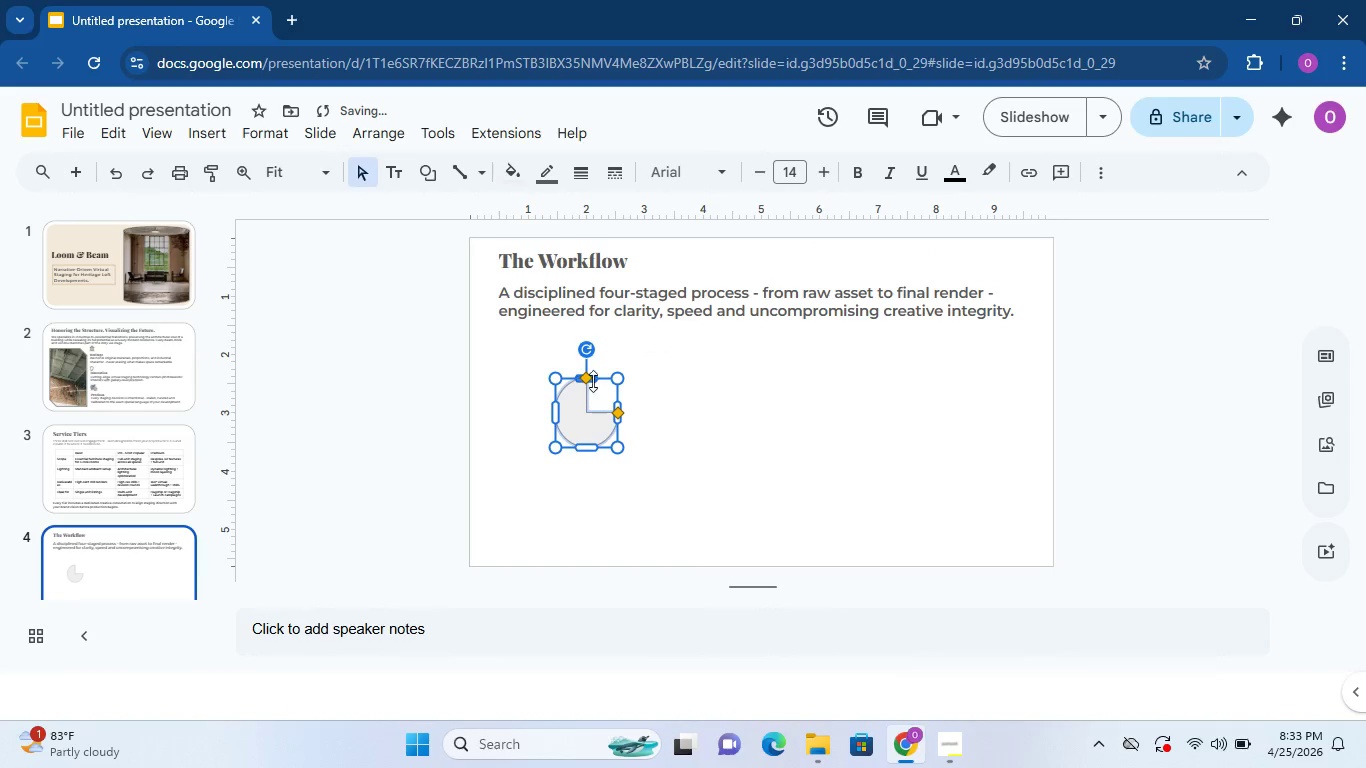 
left_click_drag(start_coordinate=[590, 378], to_coordinate=[607, 399])
 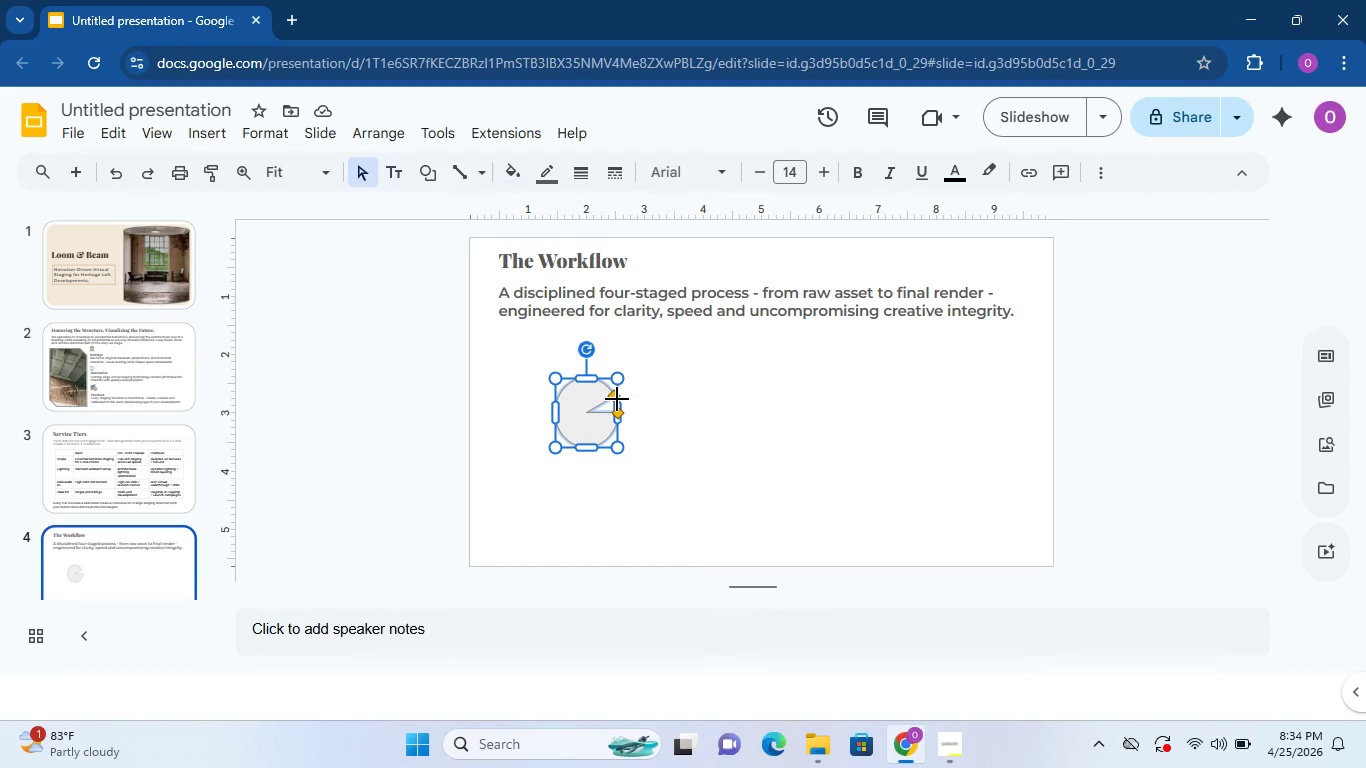 
wait(16.19)
 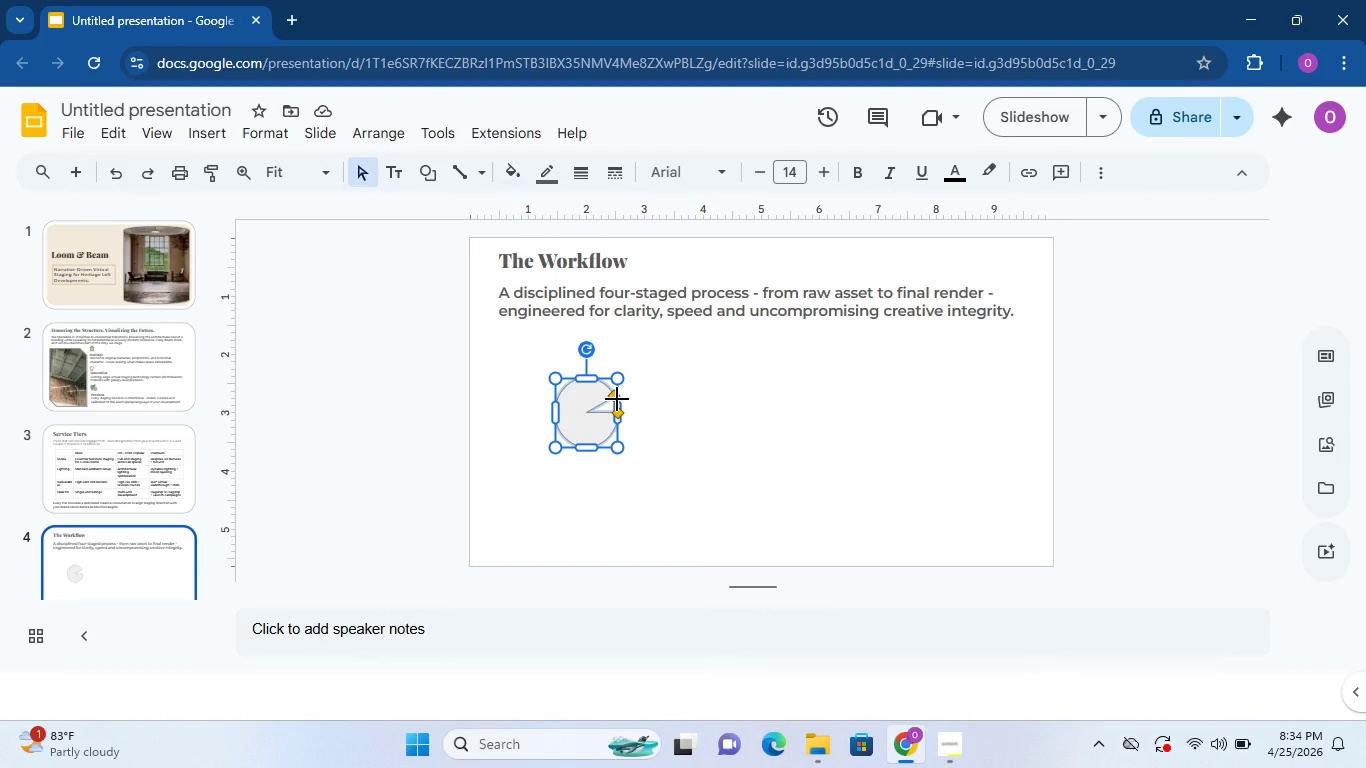 
left_click([656, 415])
 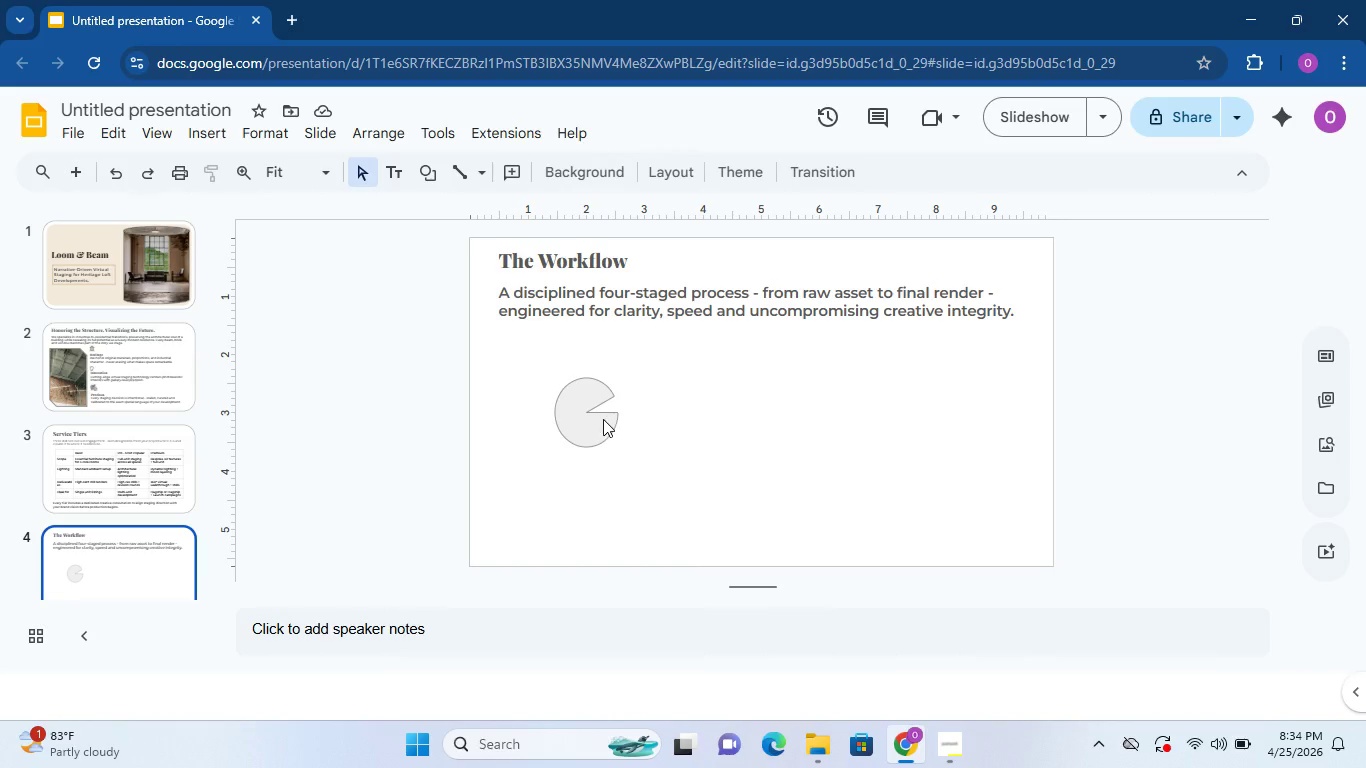 
left_click([603, 419])
 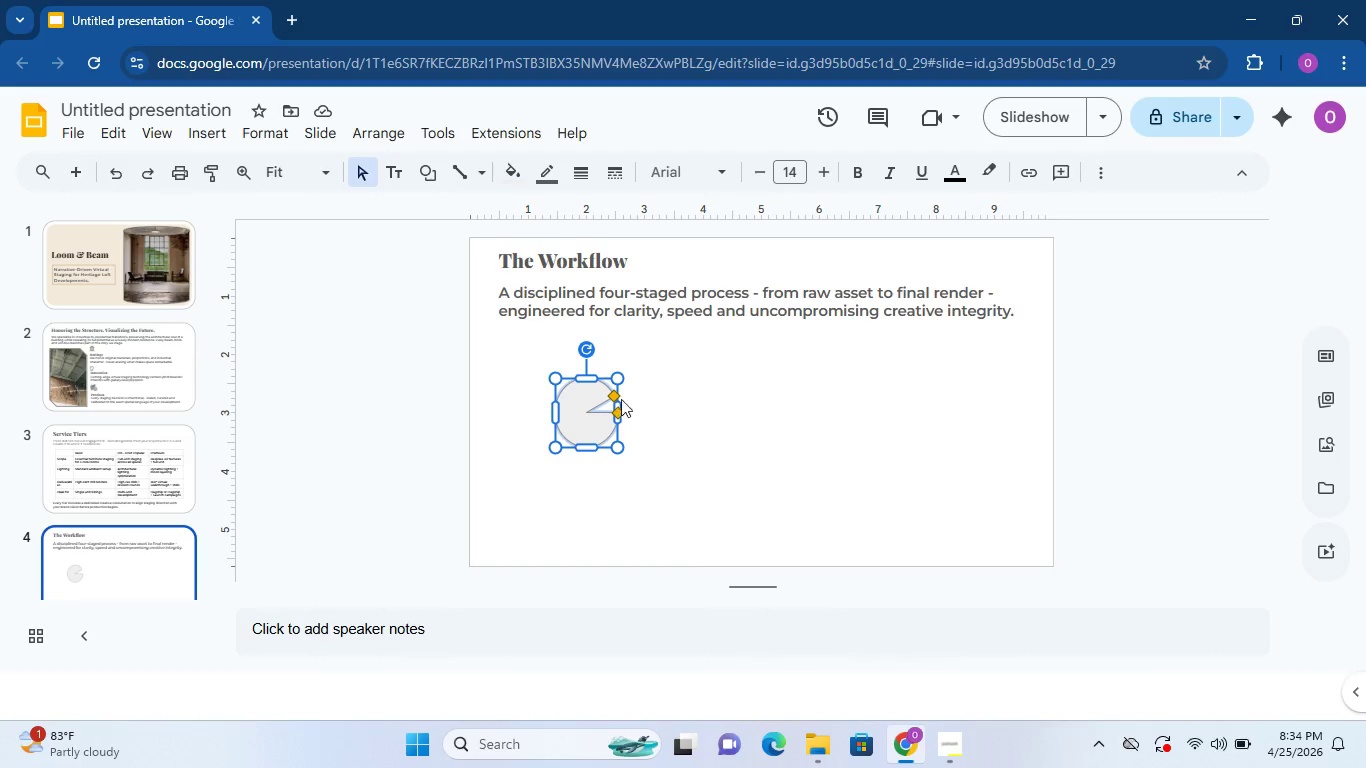 
left_click_drag(start_coordinate=[614, 397], to_coordinate=[618, 407])
 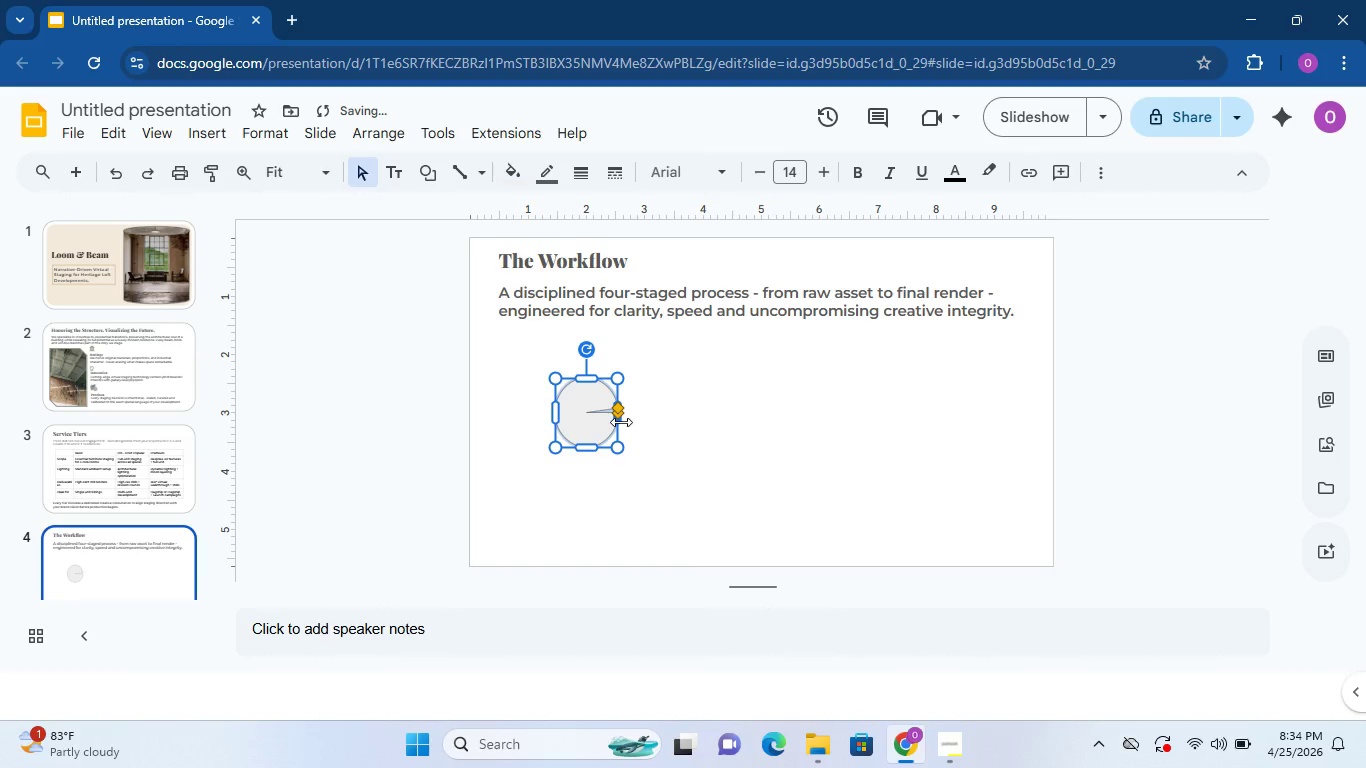 
double_click([647, 429])
 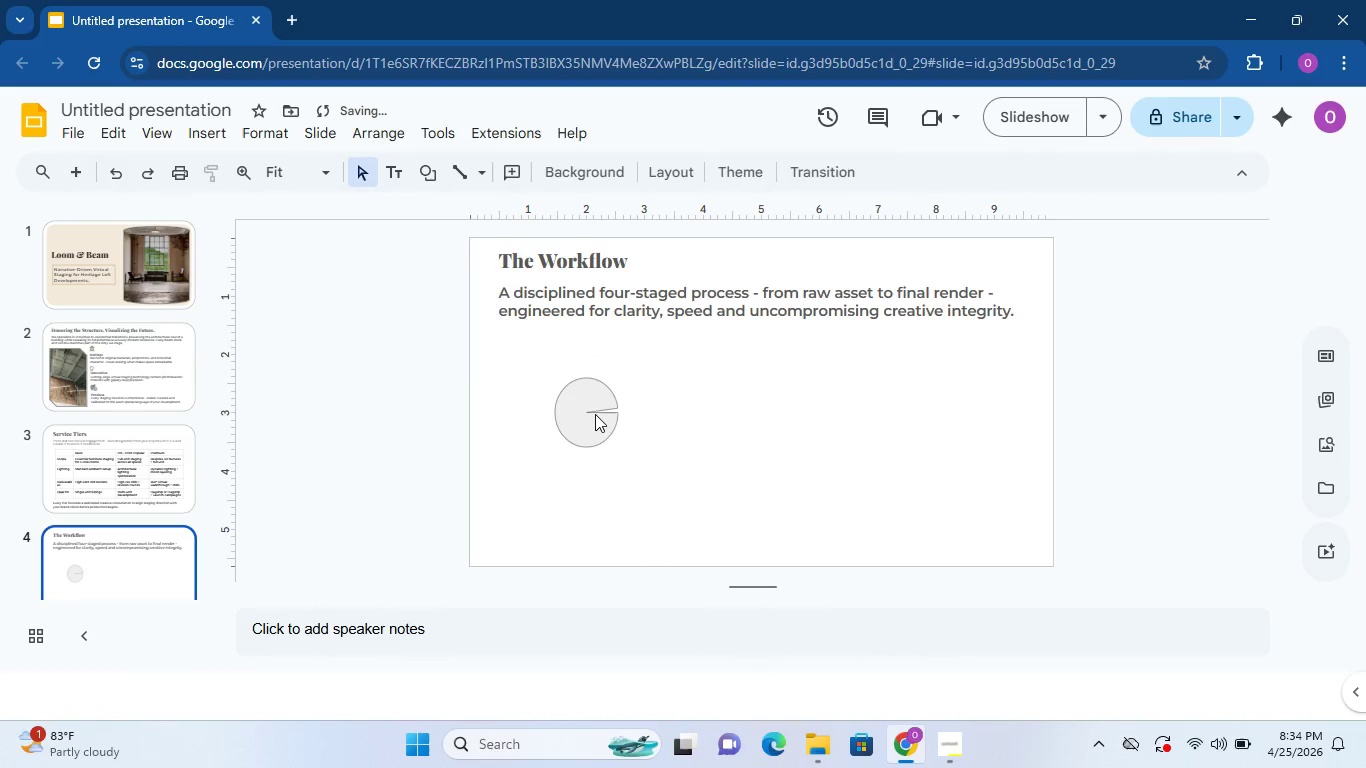 
left_click([594, 413])
 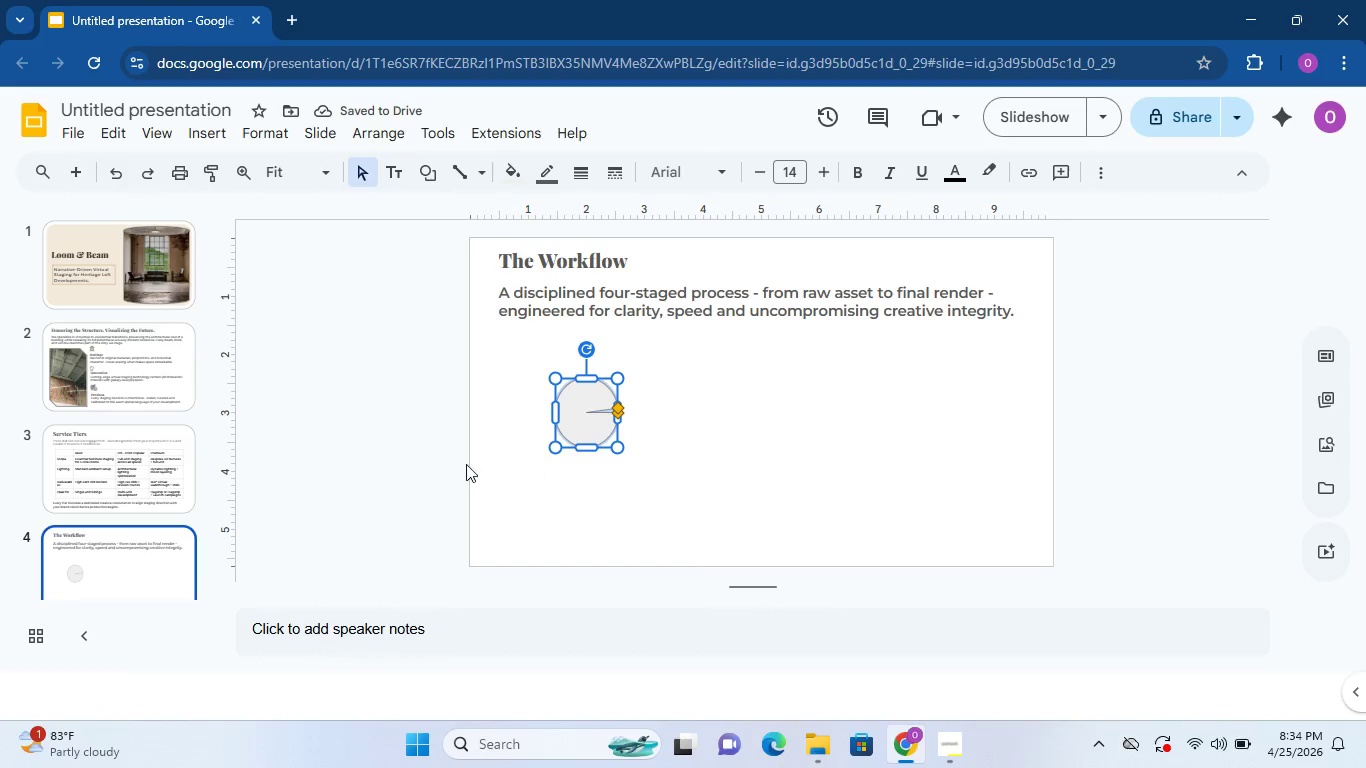 
key(Delete)
 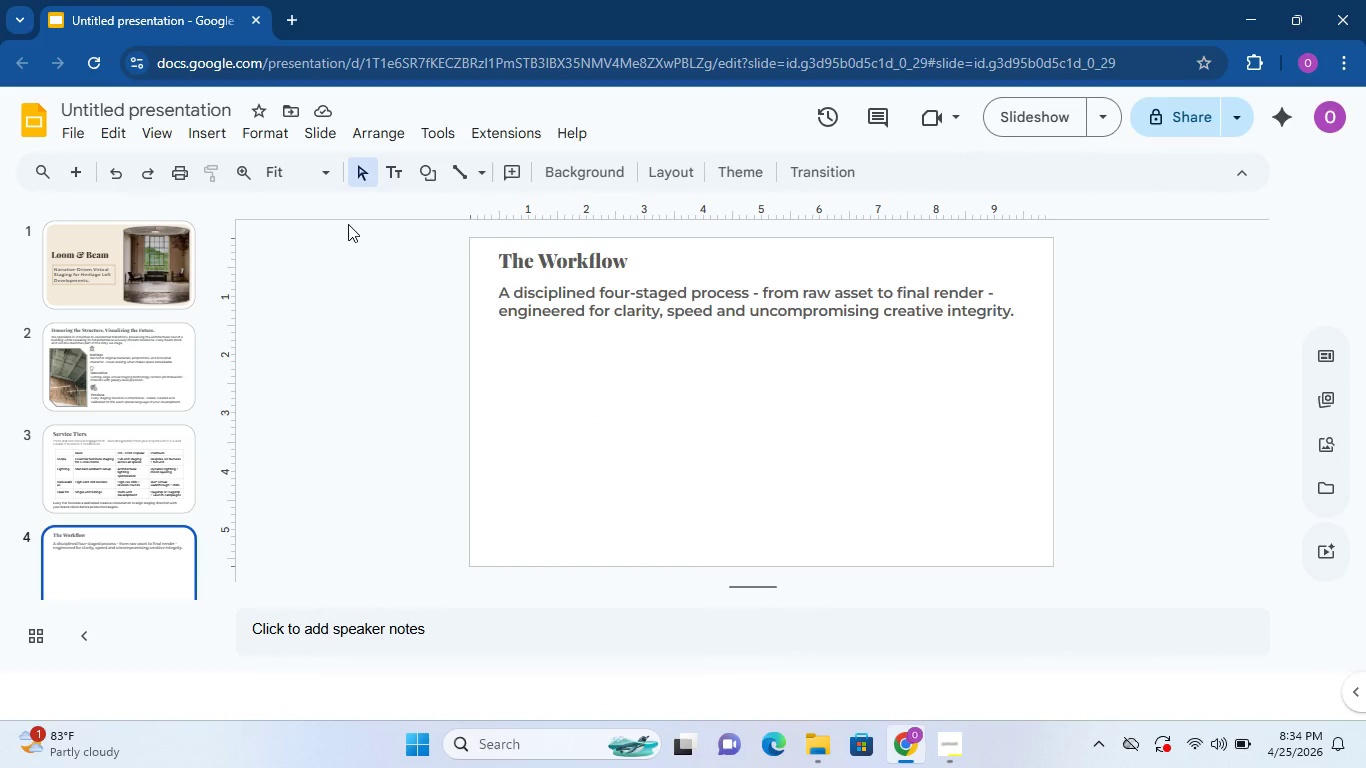 
wait(21.83)
 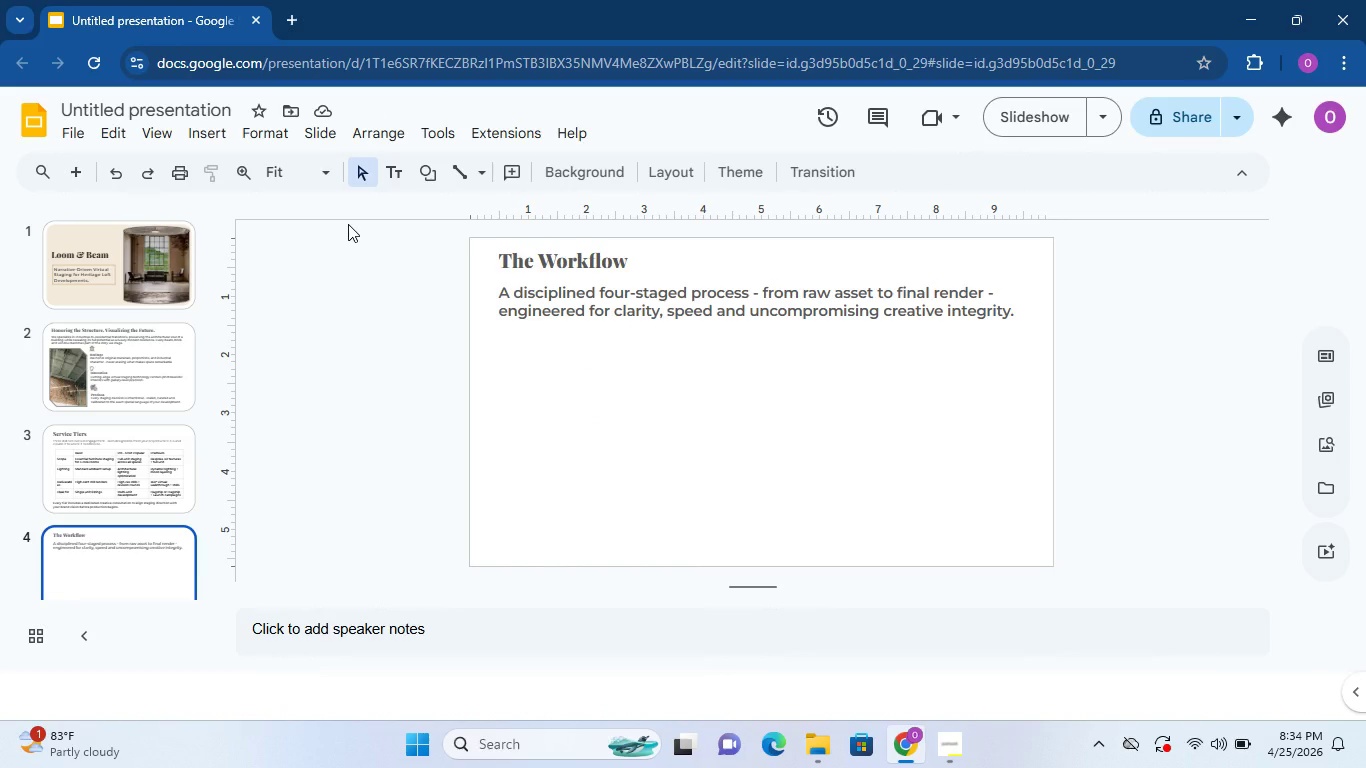 
double_click([571, 310])
 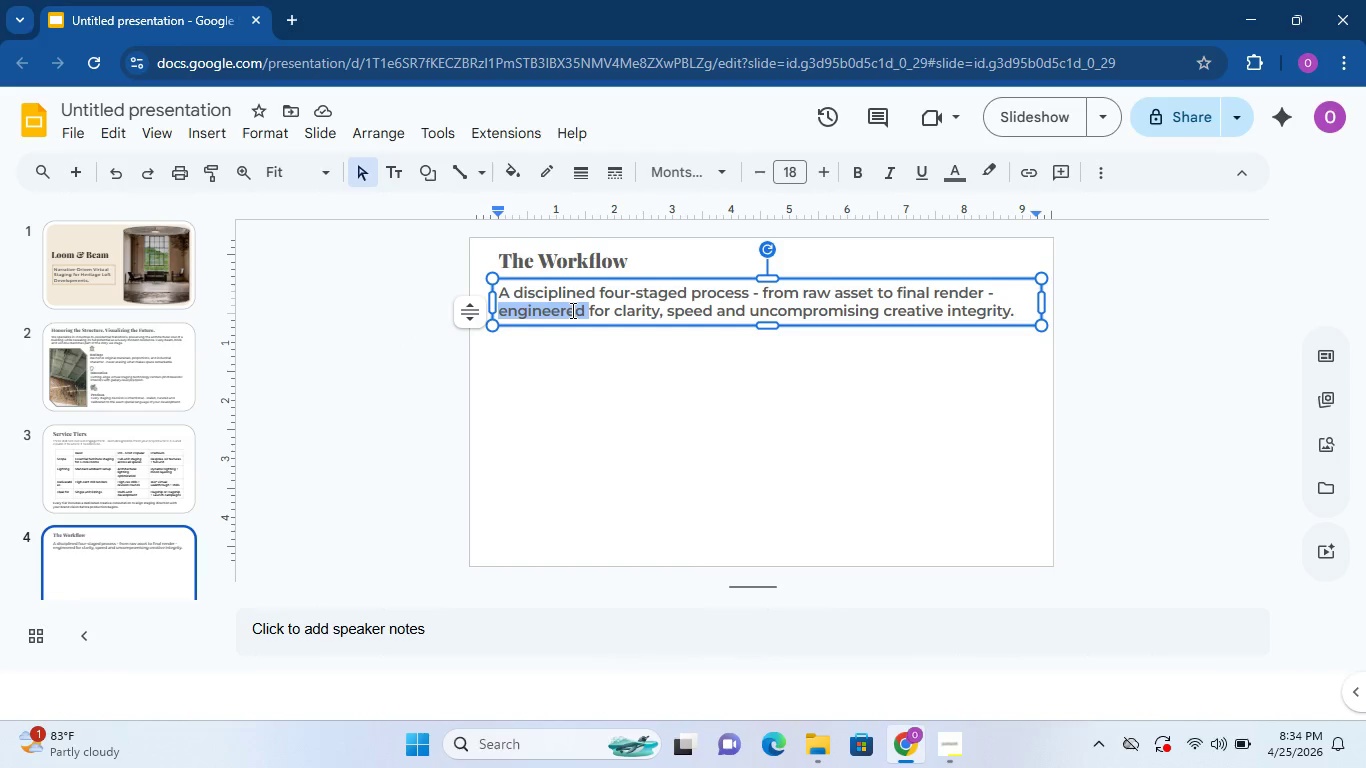 
triple_click([571, 310])
 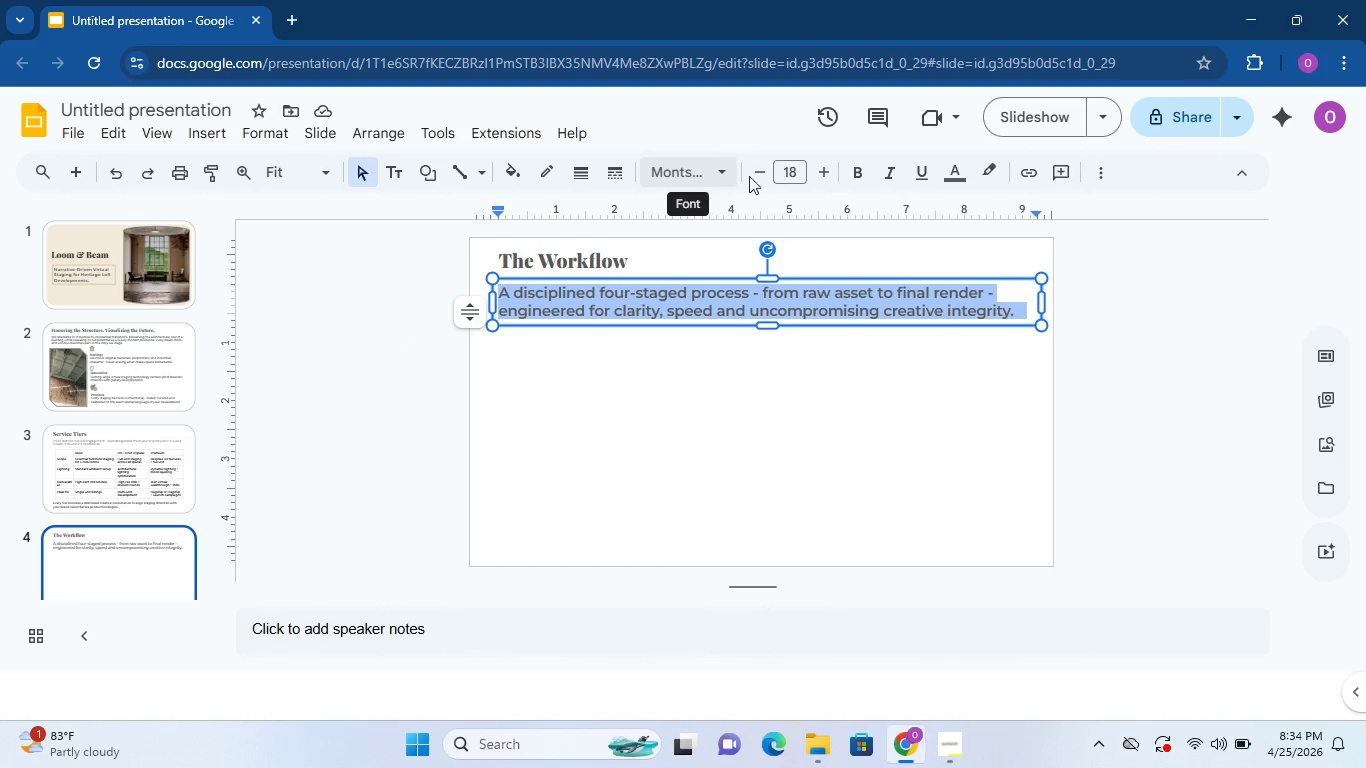 
left_click([756, 176])
 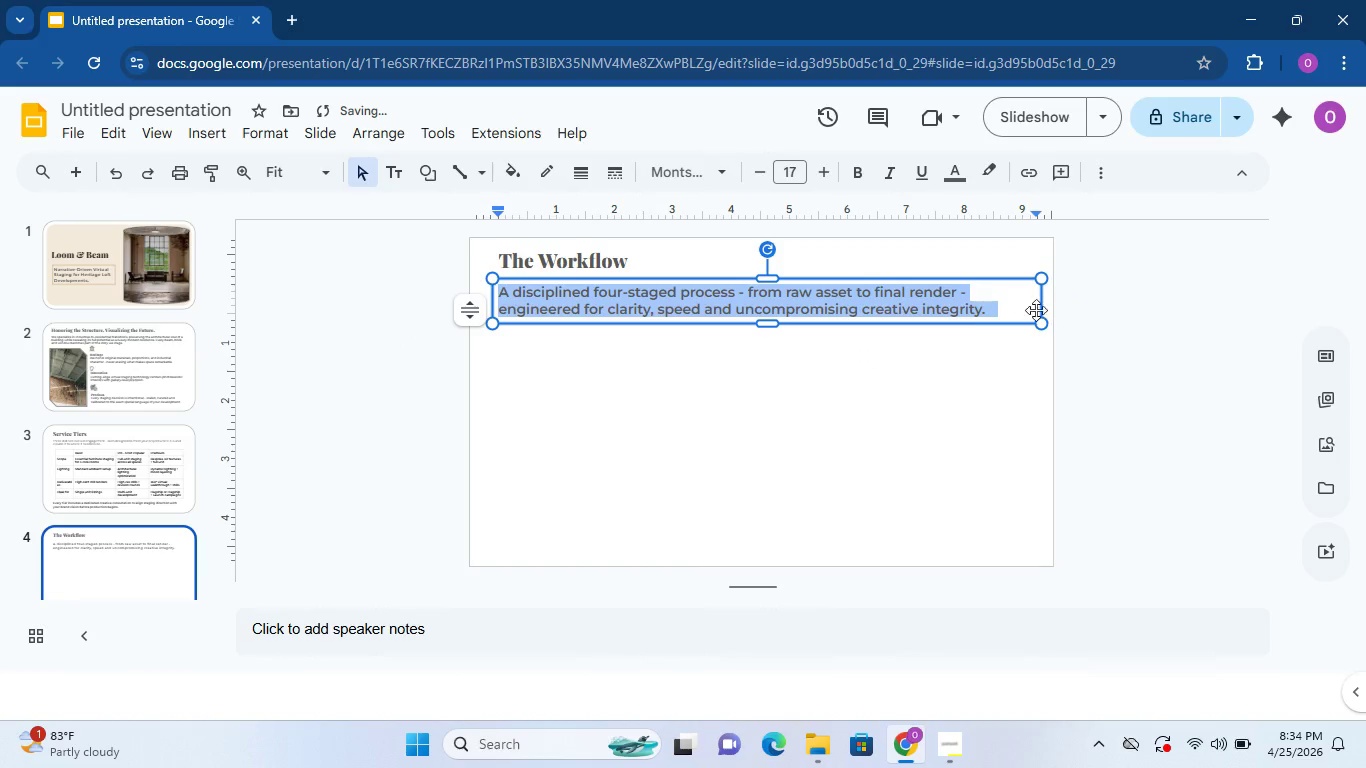 
left_click([669, 375])
 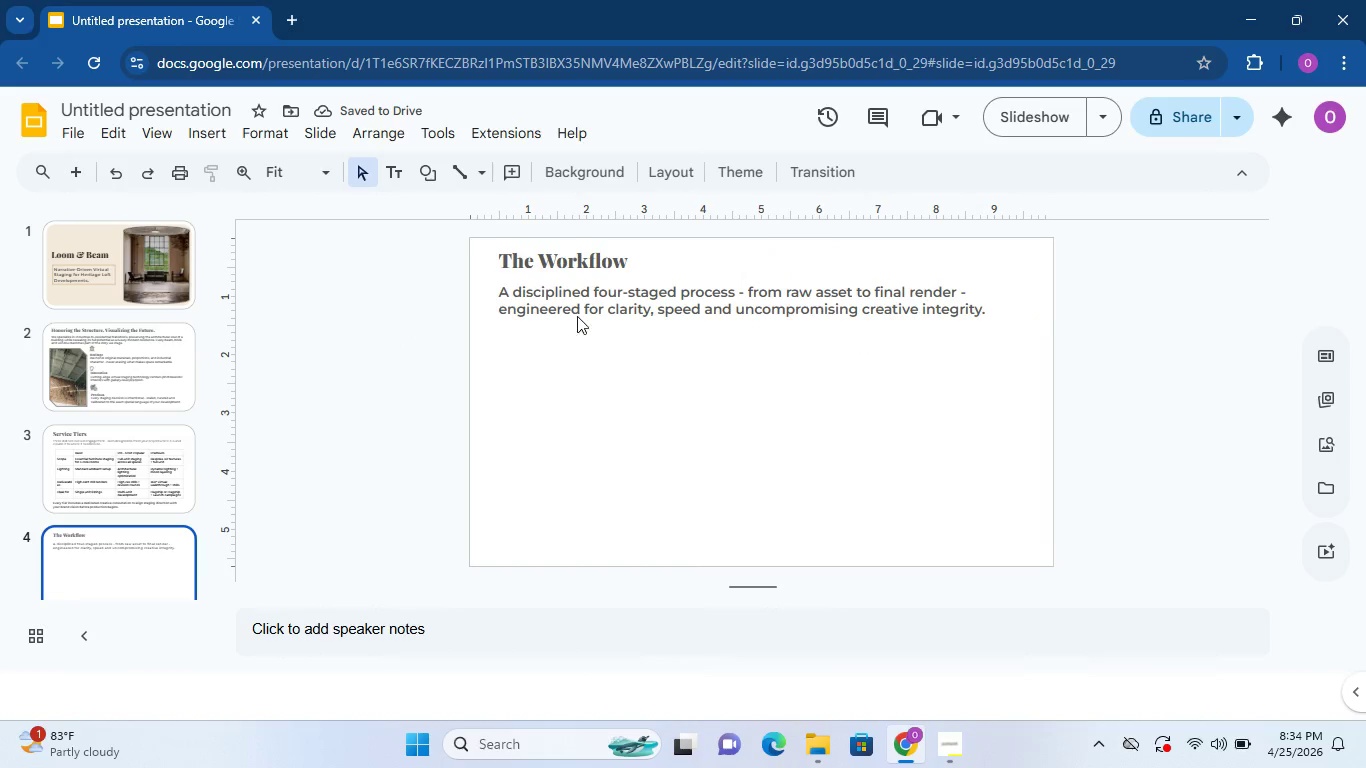 
left_click([577, 257])
 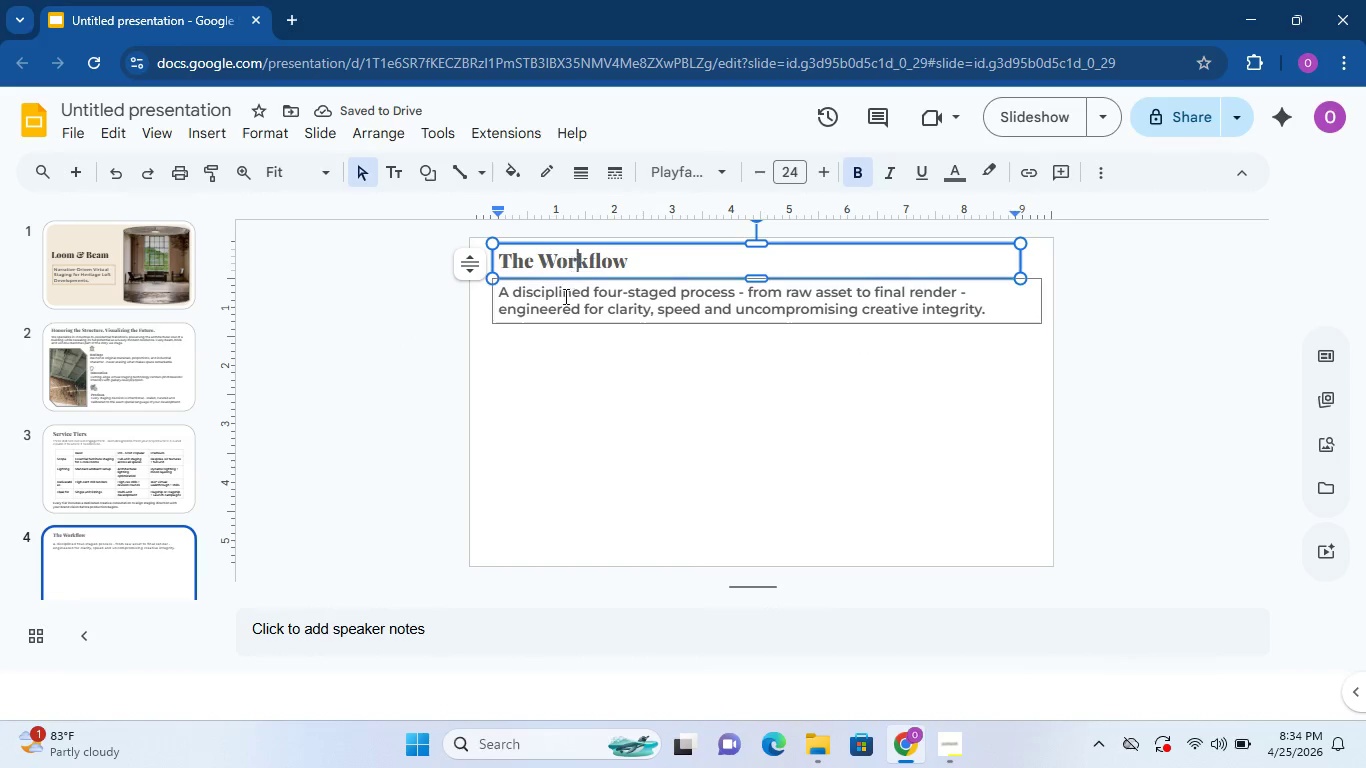 
left_click([563, 299])
 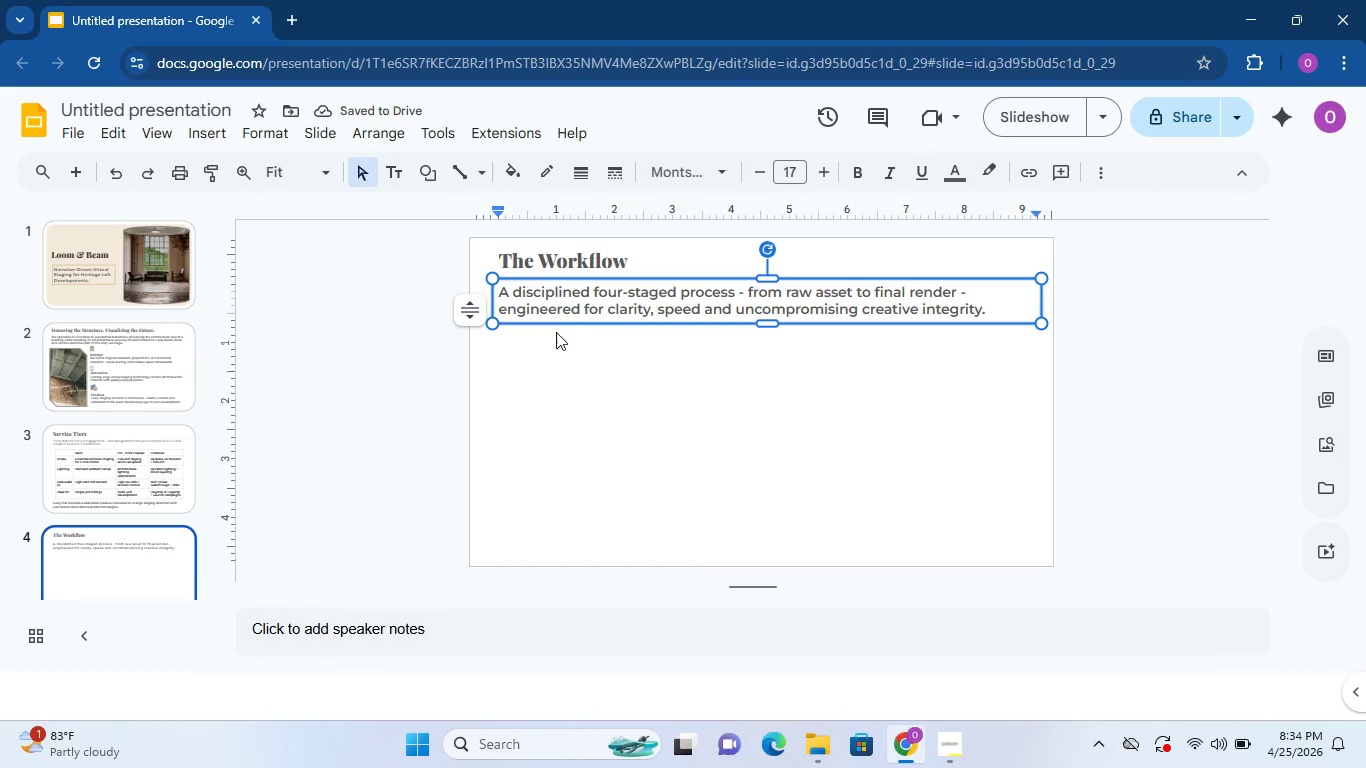 
left_click([556, 334])
 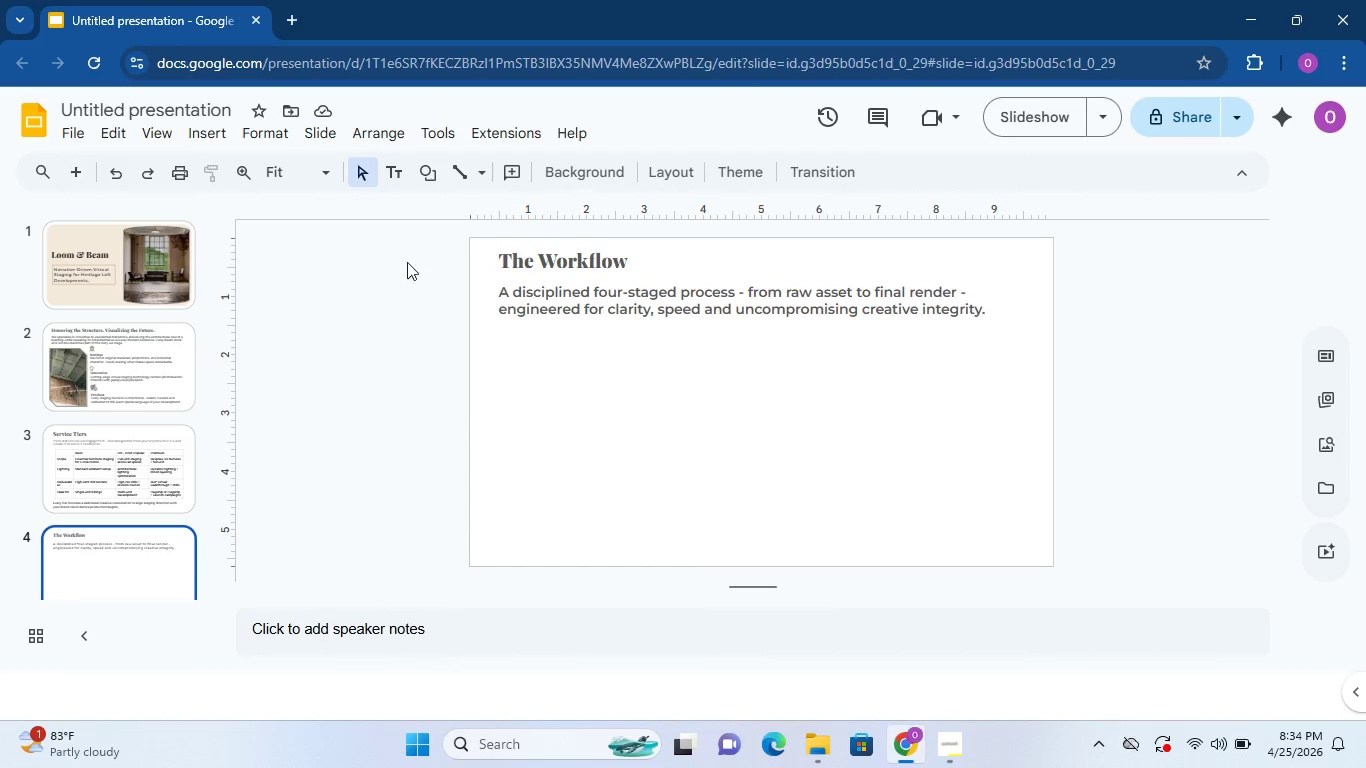 
left_click([431, 180])
 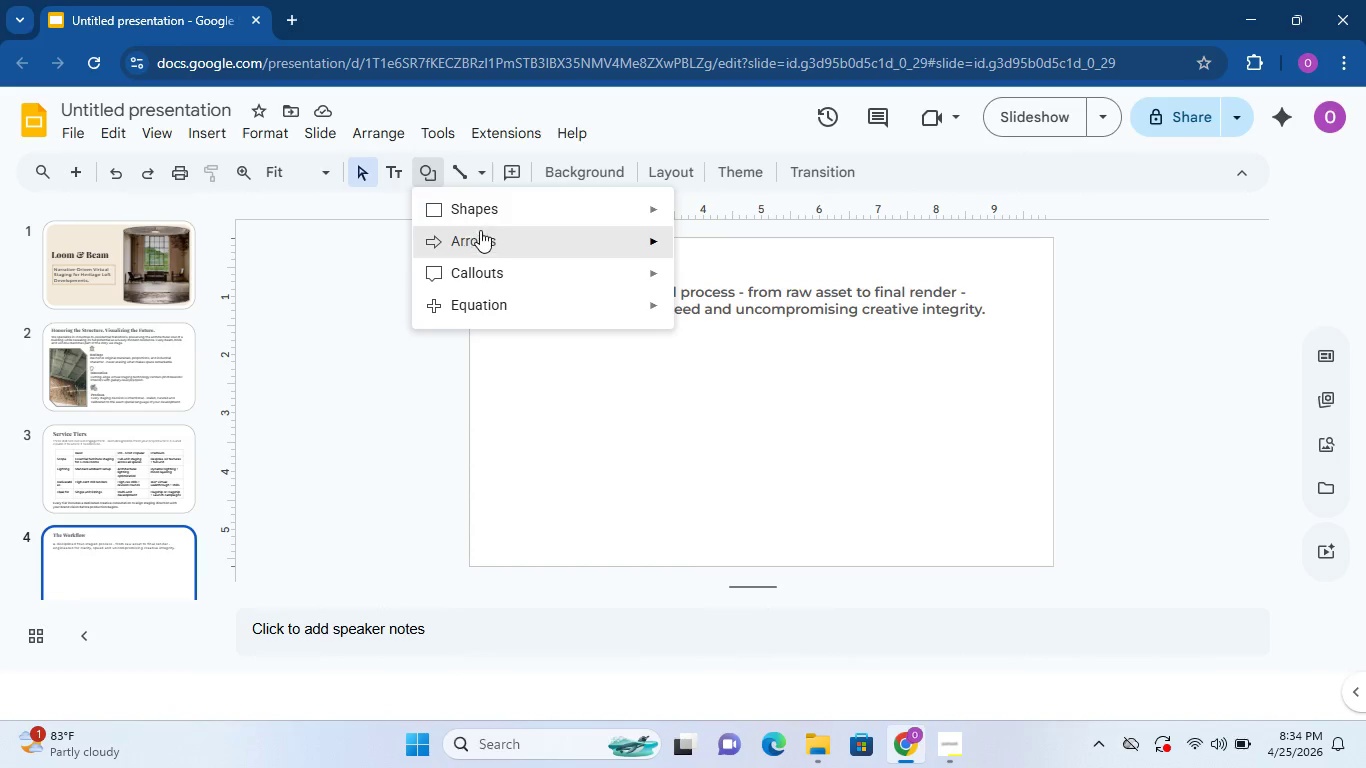 
left_click([488, 217])
 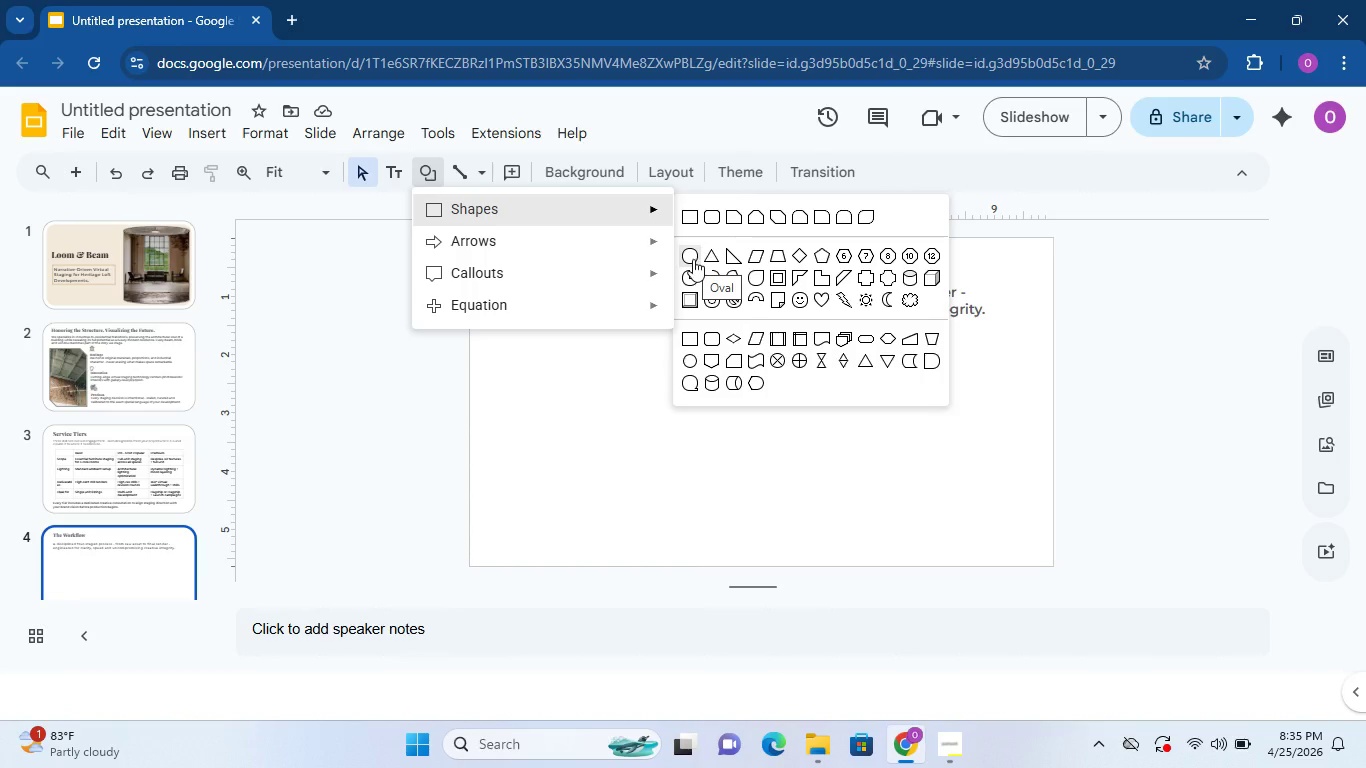 
left_click([907, 259])
 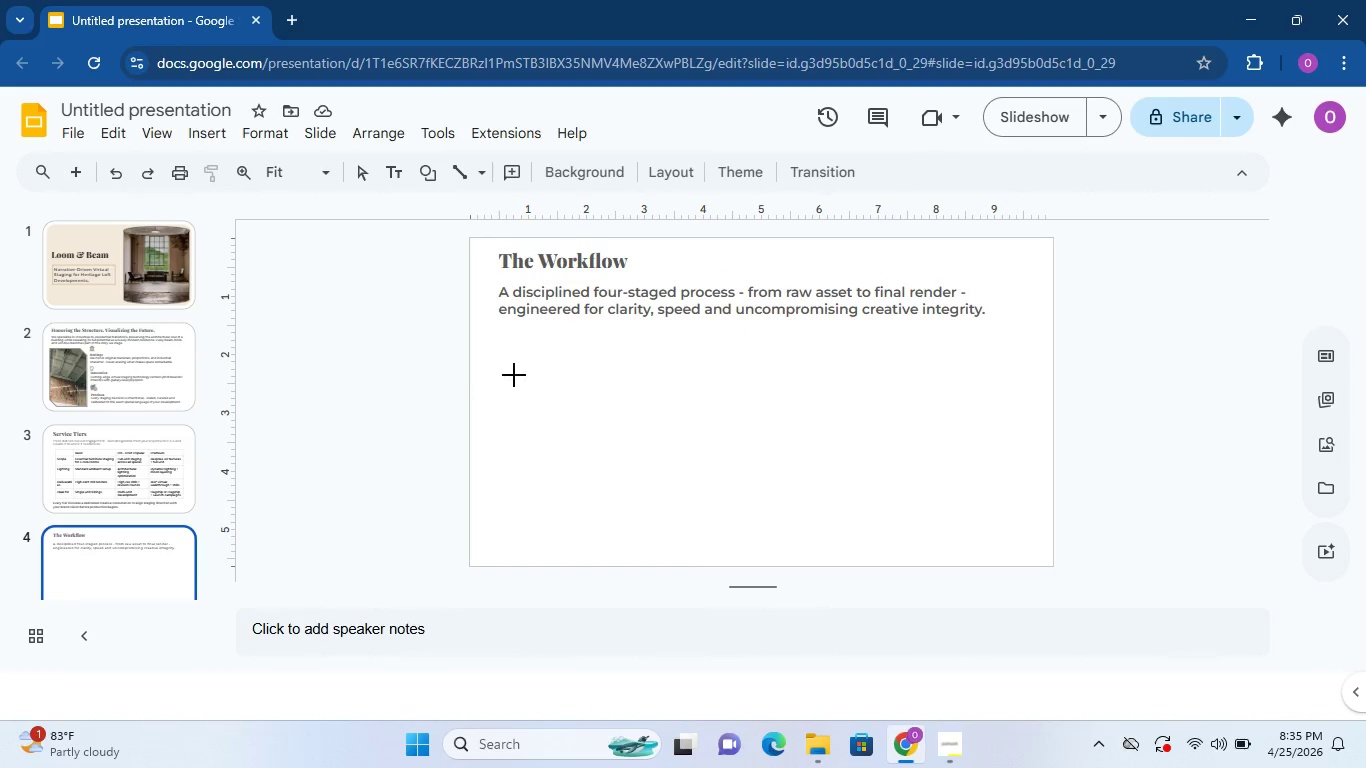 
left_click_drag(start_coordinate=[520, 367], to_coordinate=[639, 437])
 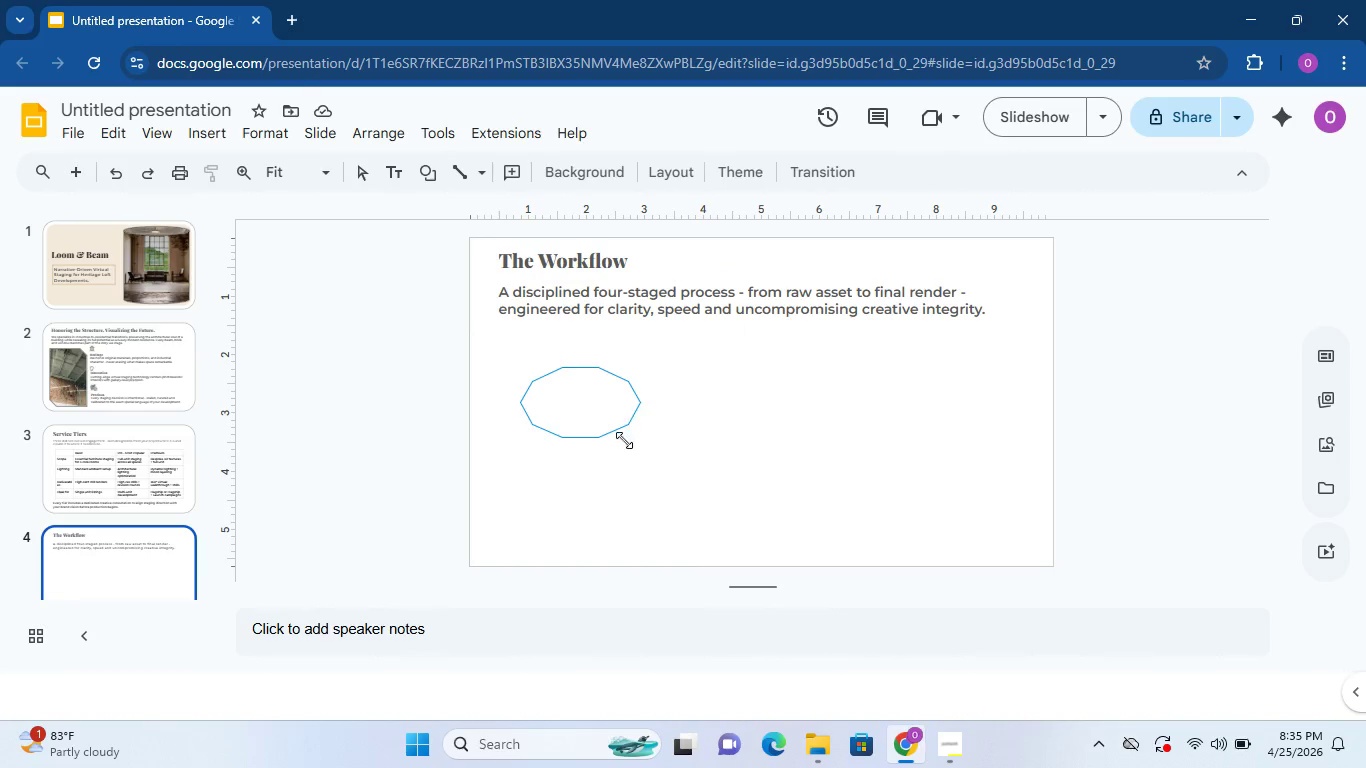 
left_click_drag(start_coordinate=[624, 440], to_coordinate=[617, 468])
 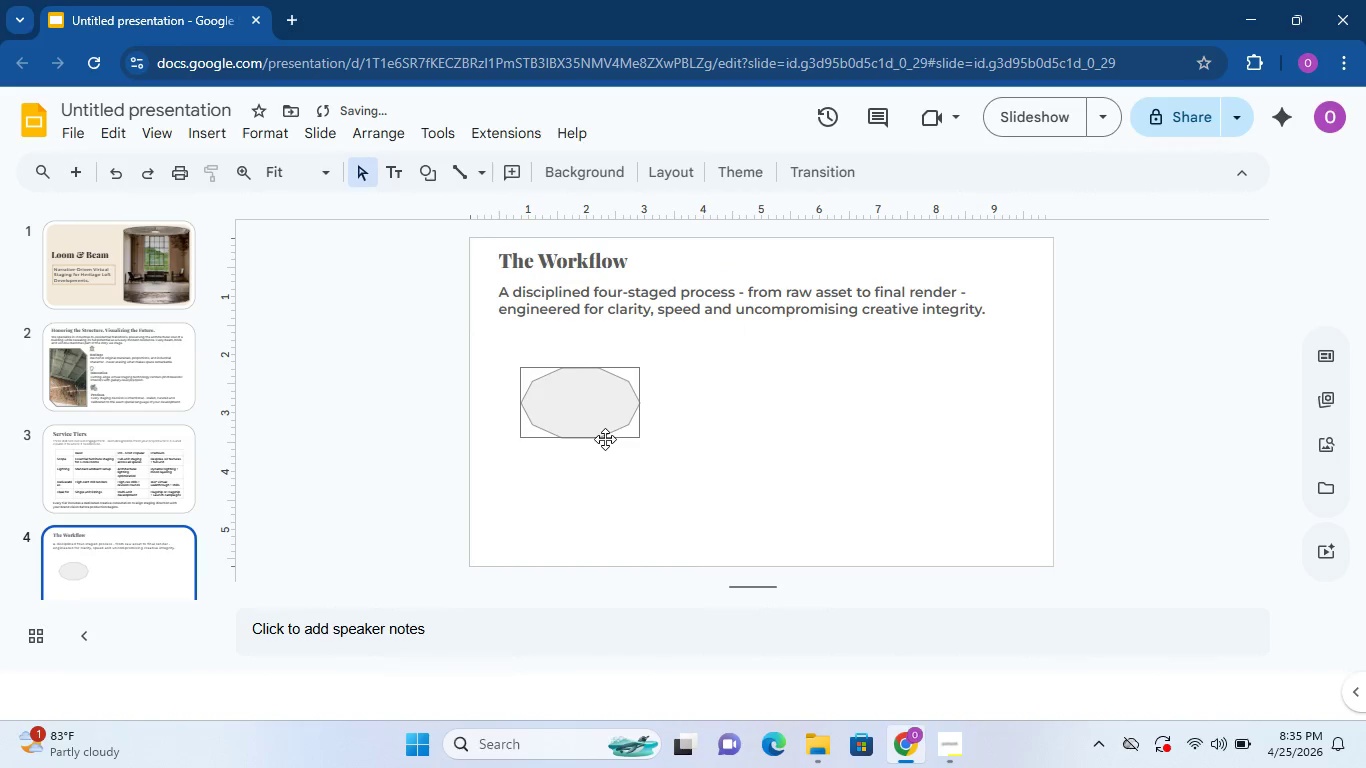 
left_click_drag(start_coordinate=[605, 437], to_coordinate=[624, 465])
 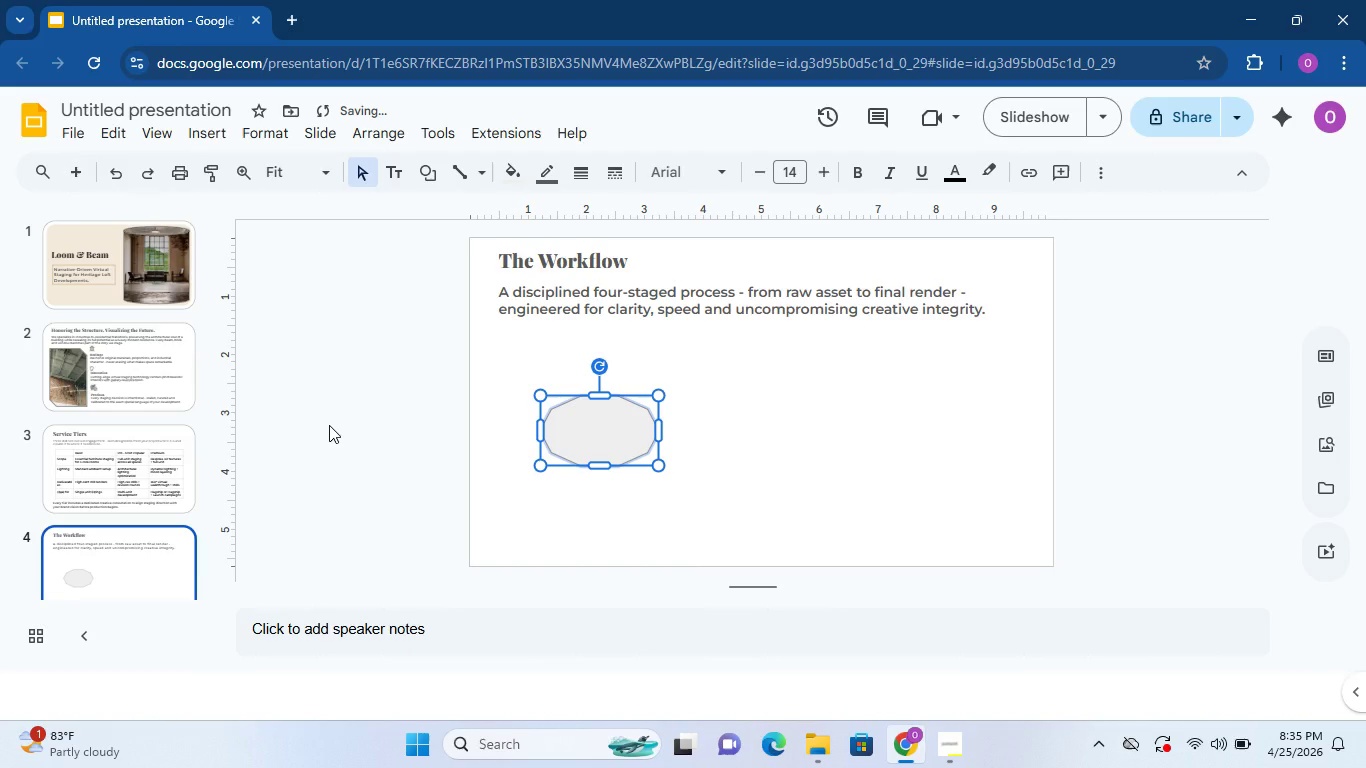 
key(Delete)
 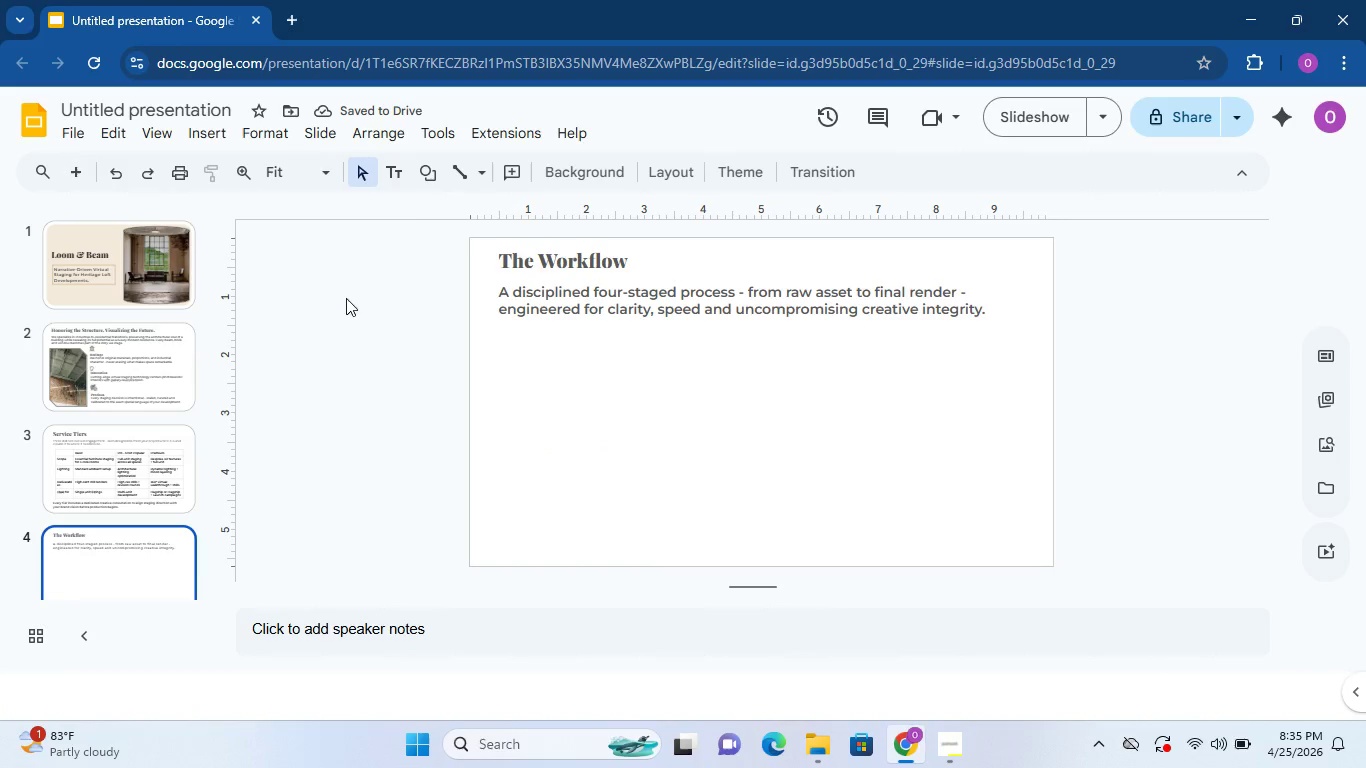 
left_click([430, 166])
 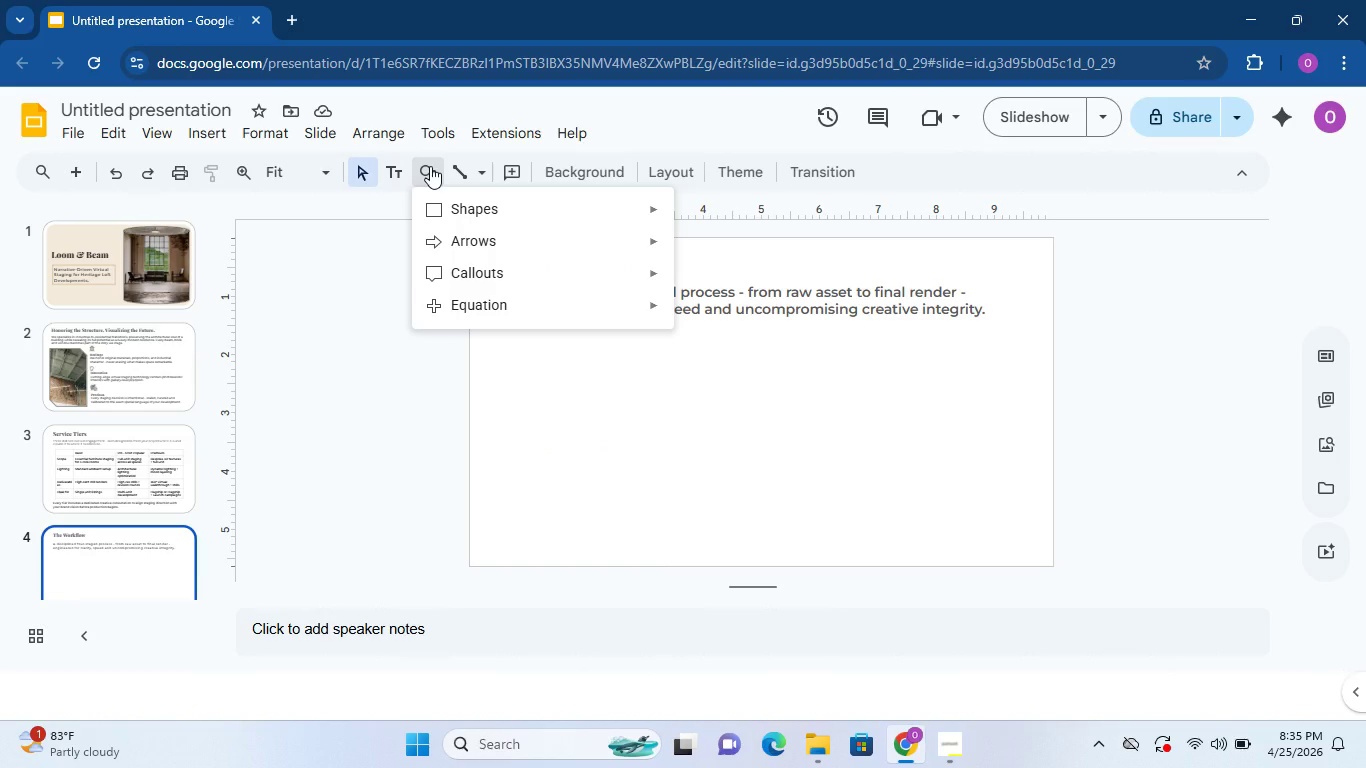 
wait(15.53)
 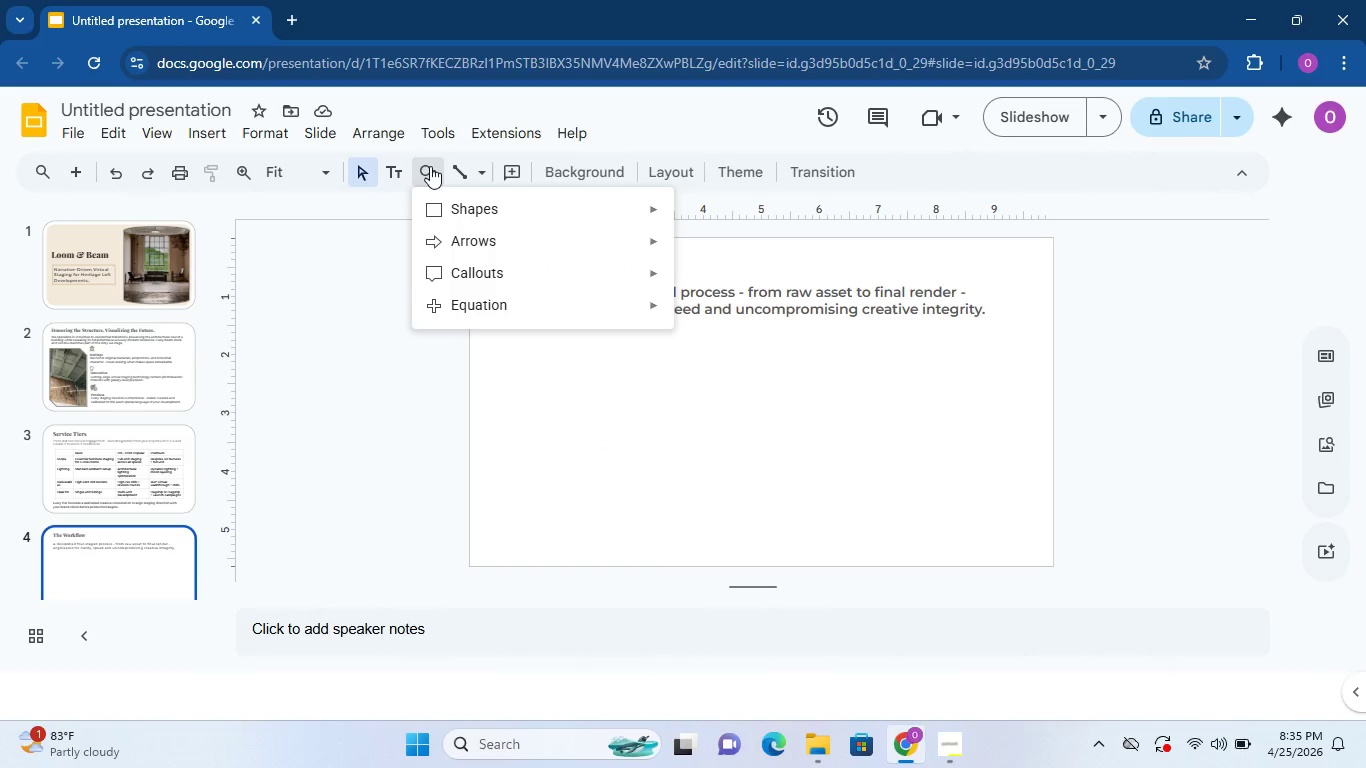 
left_click([658, 416])
 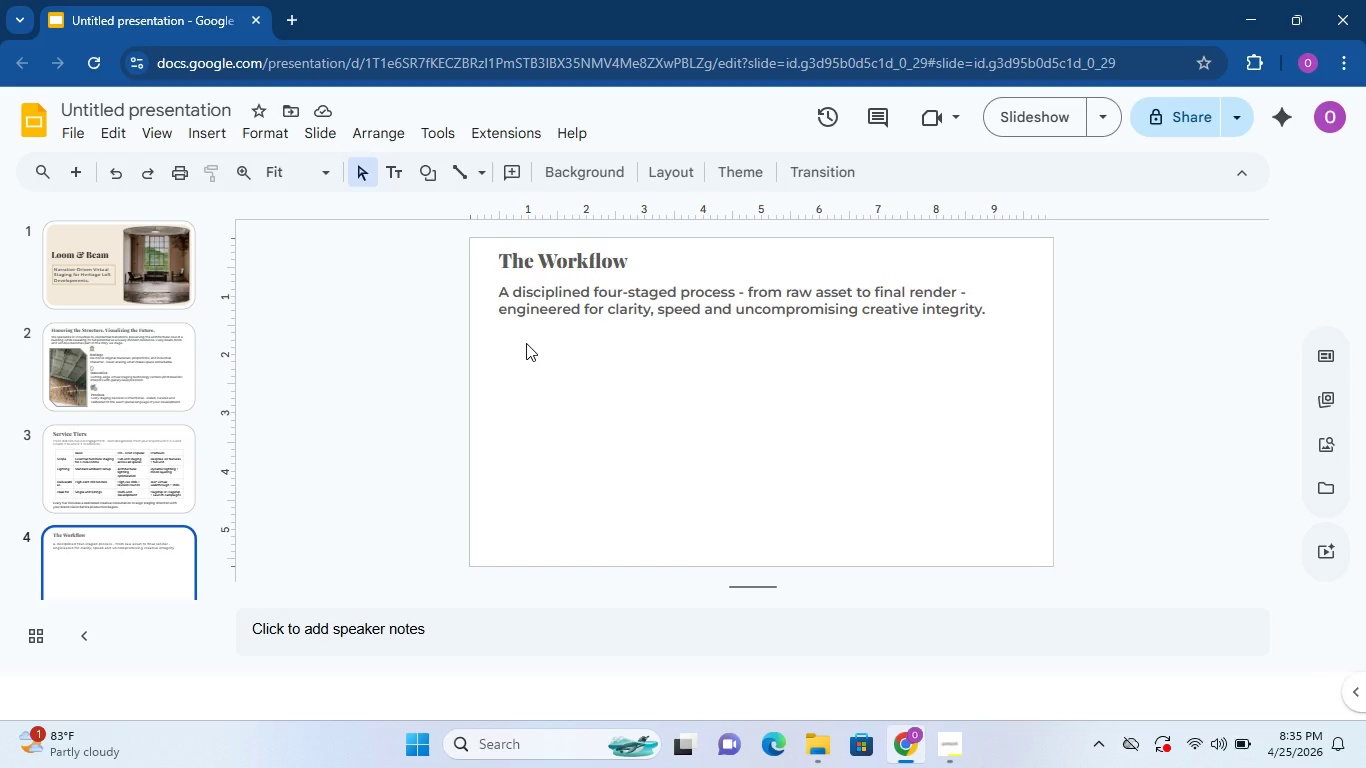 
wait(21.08)
 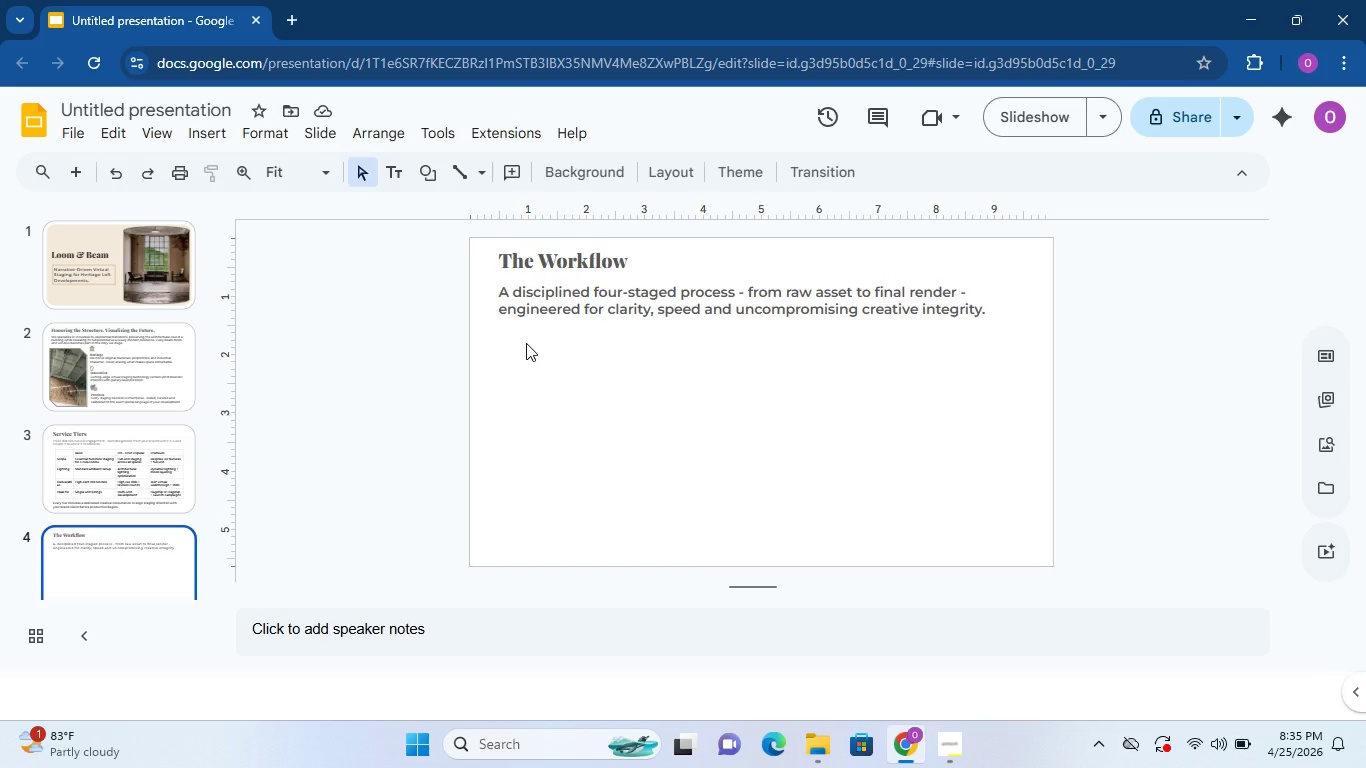 
left_click([423, 167])
 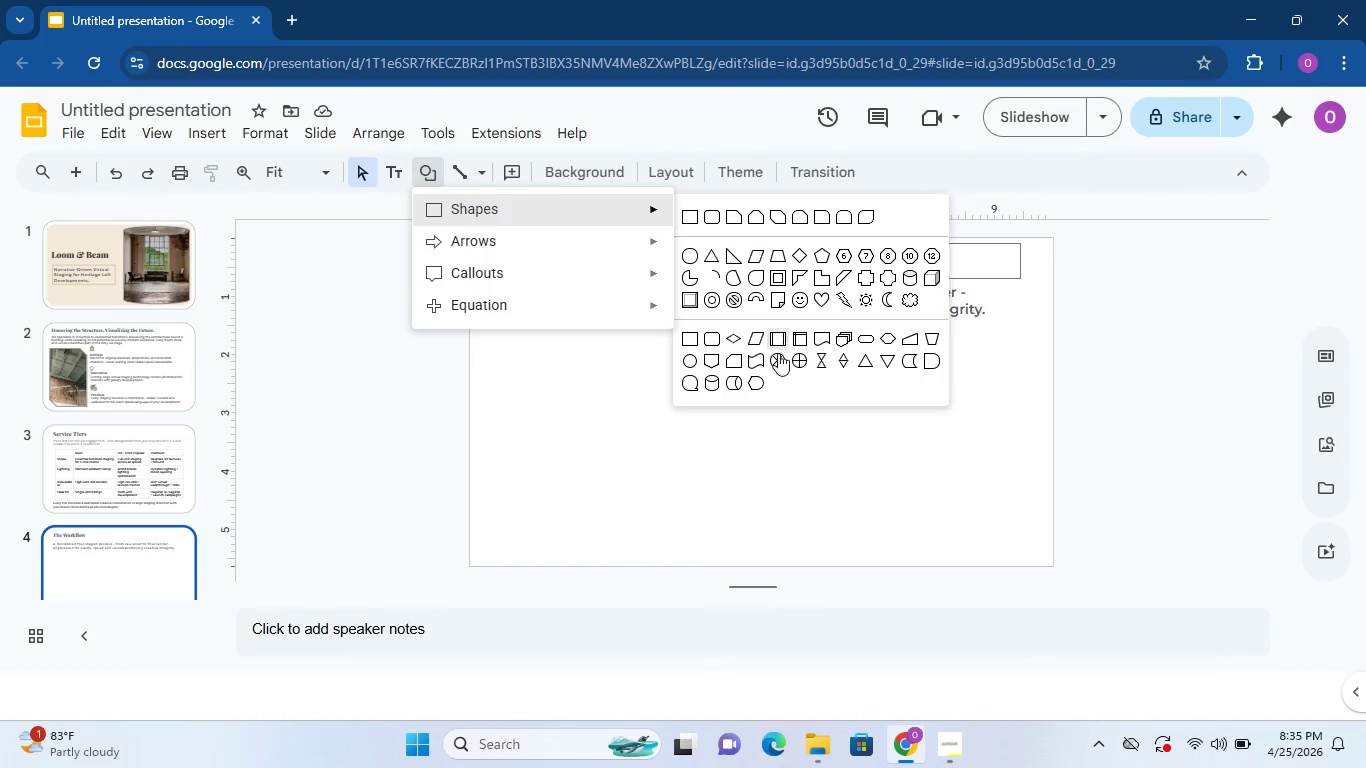 
wait(12.75)
 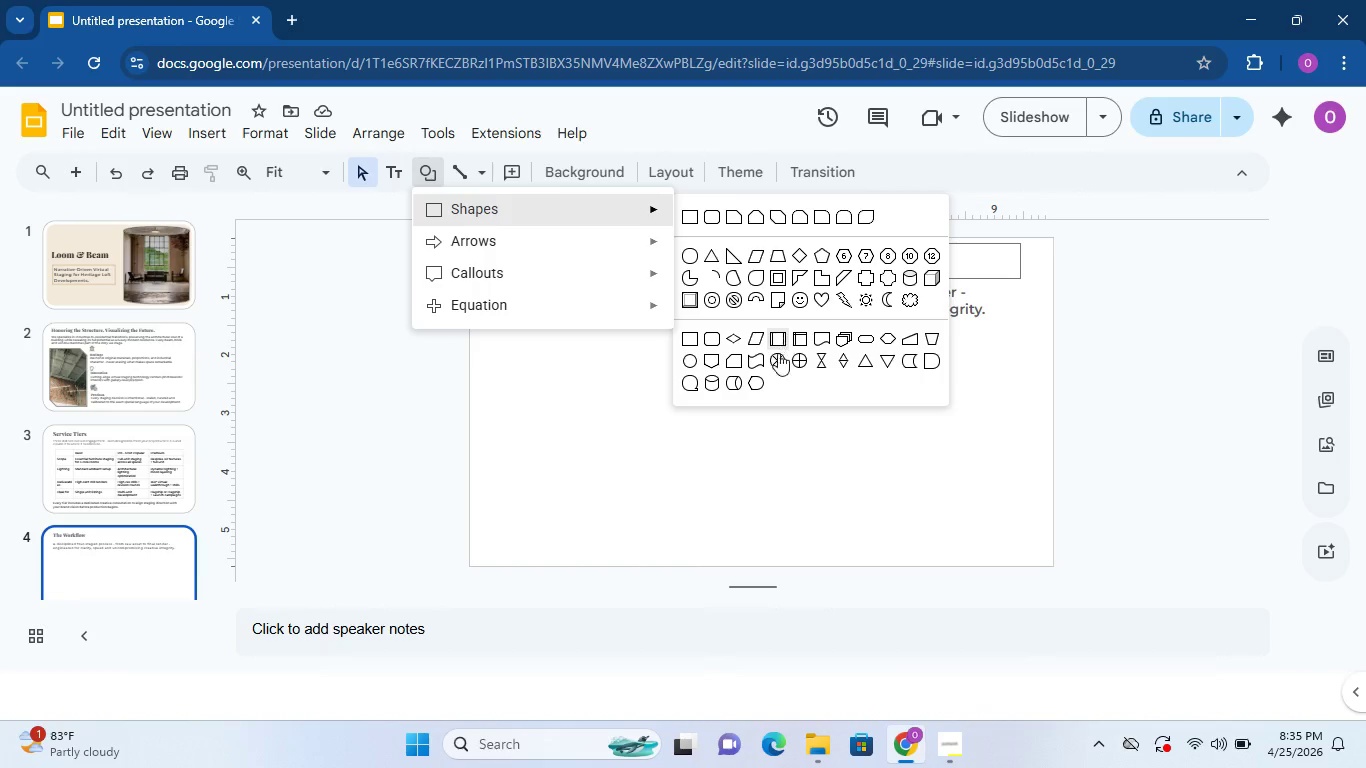 
left_click_drag(start_coordinate=[510, 362], to_coordinate=[584, 427])
 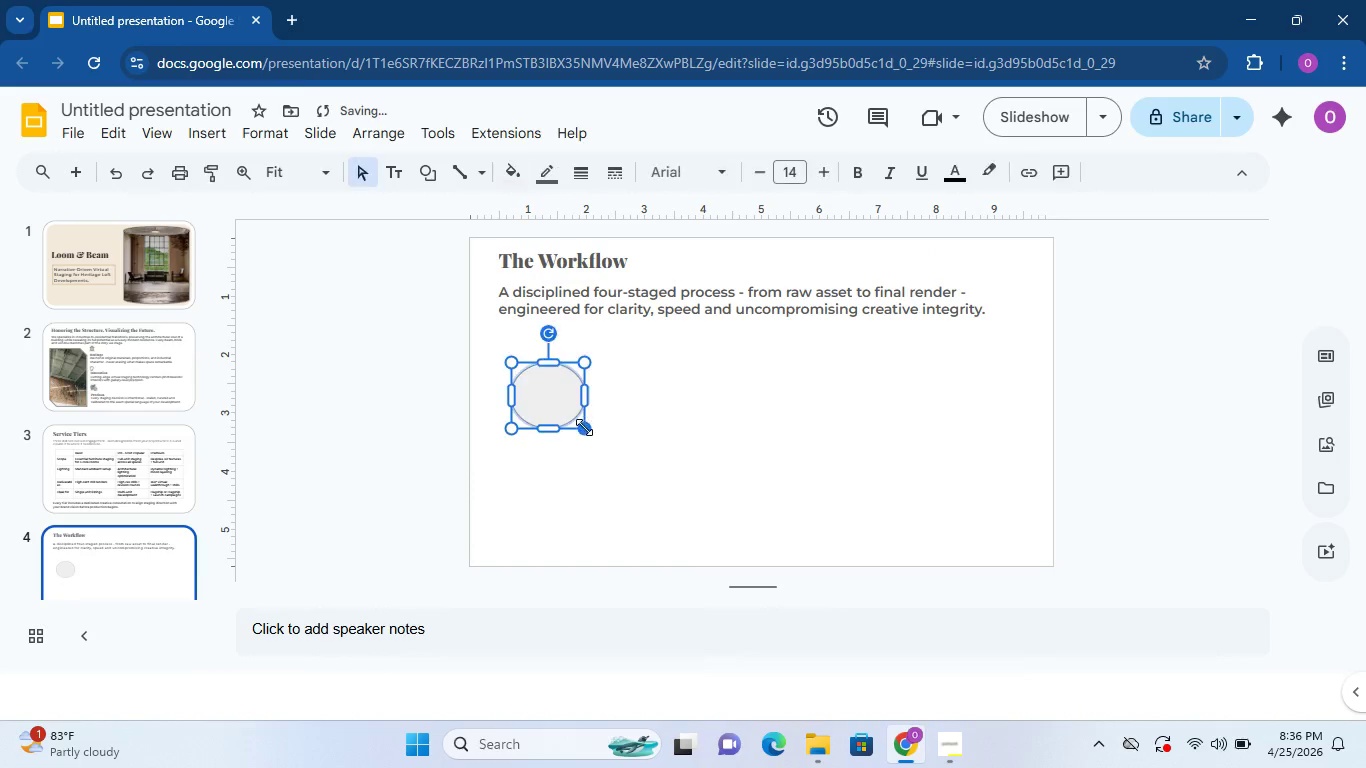 
left_click_drag(start_coordinate=[584, 427], to_coordinate=[588, 436])
 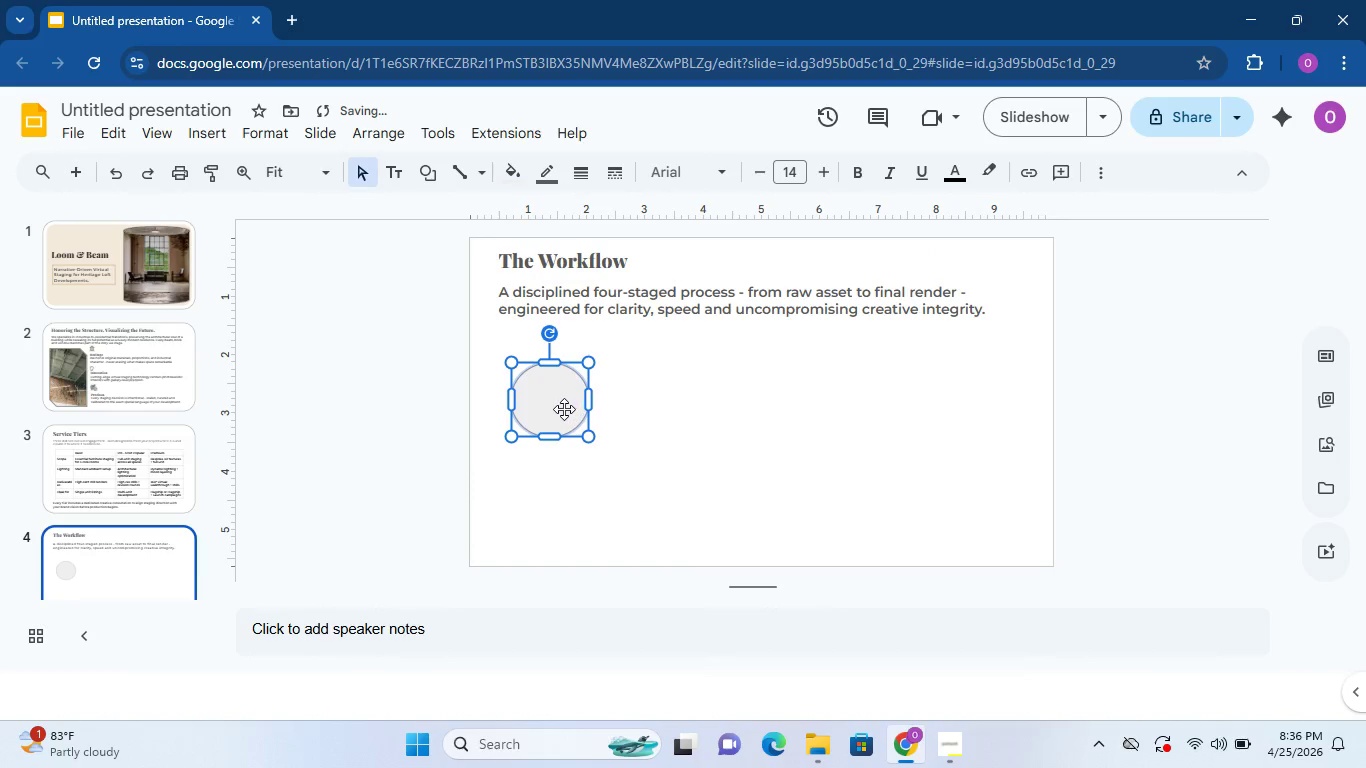 
left_click_drag(start_coordinate=[563, 407], to_coordinate=[570, 390])
 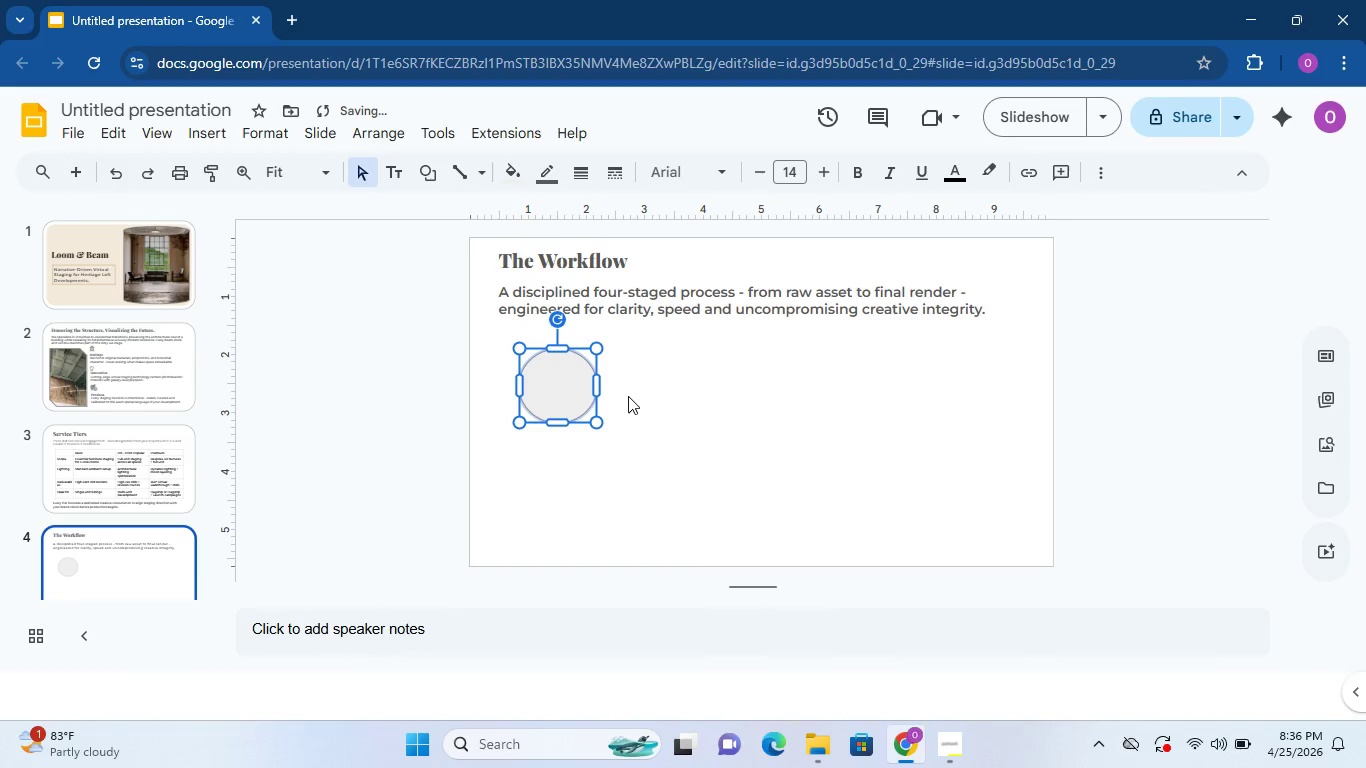 
key(Control+Shift+ShiftLeft)
 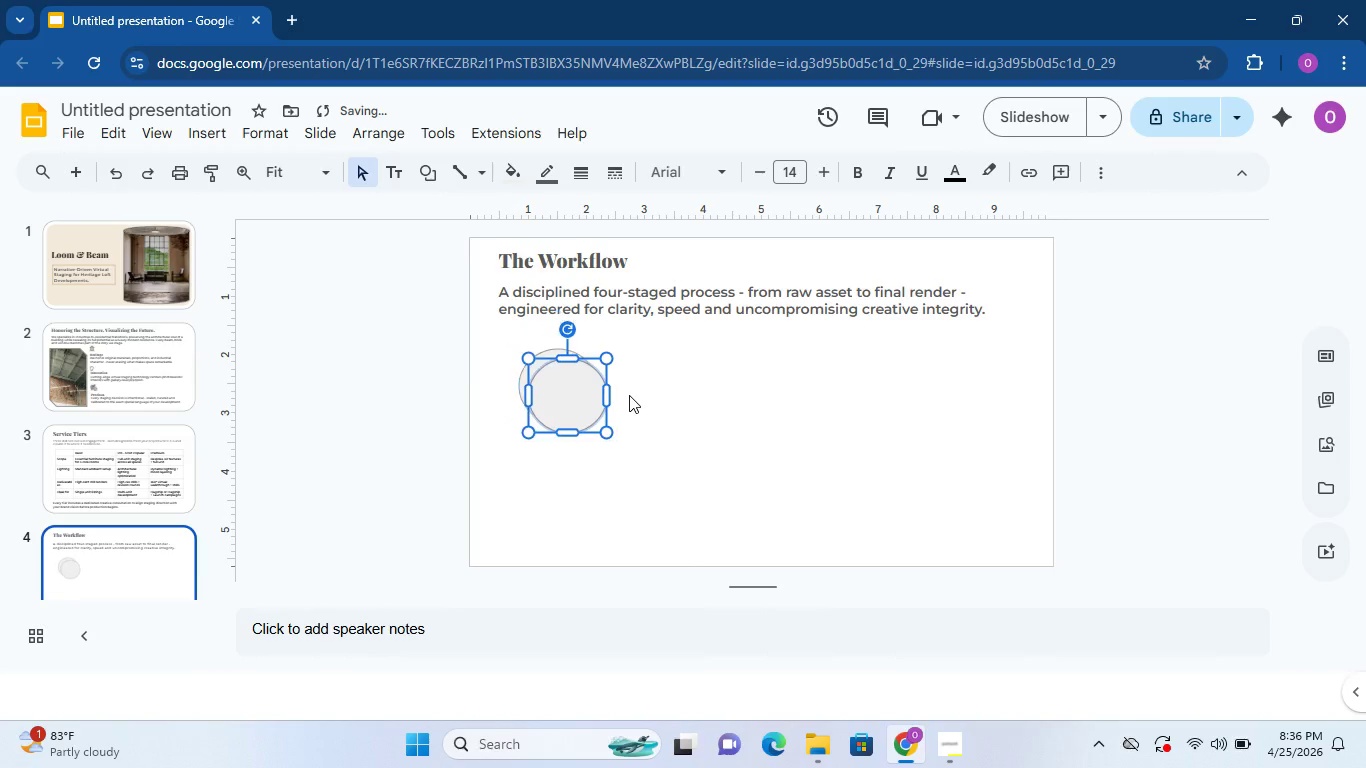 
key(Control+D)
 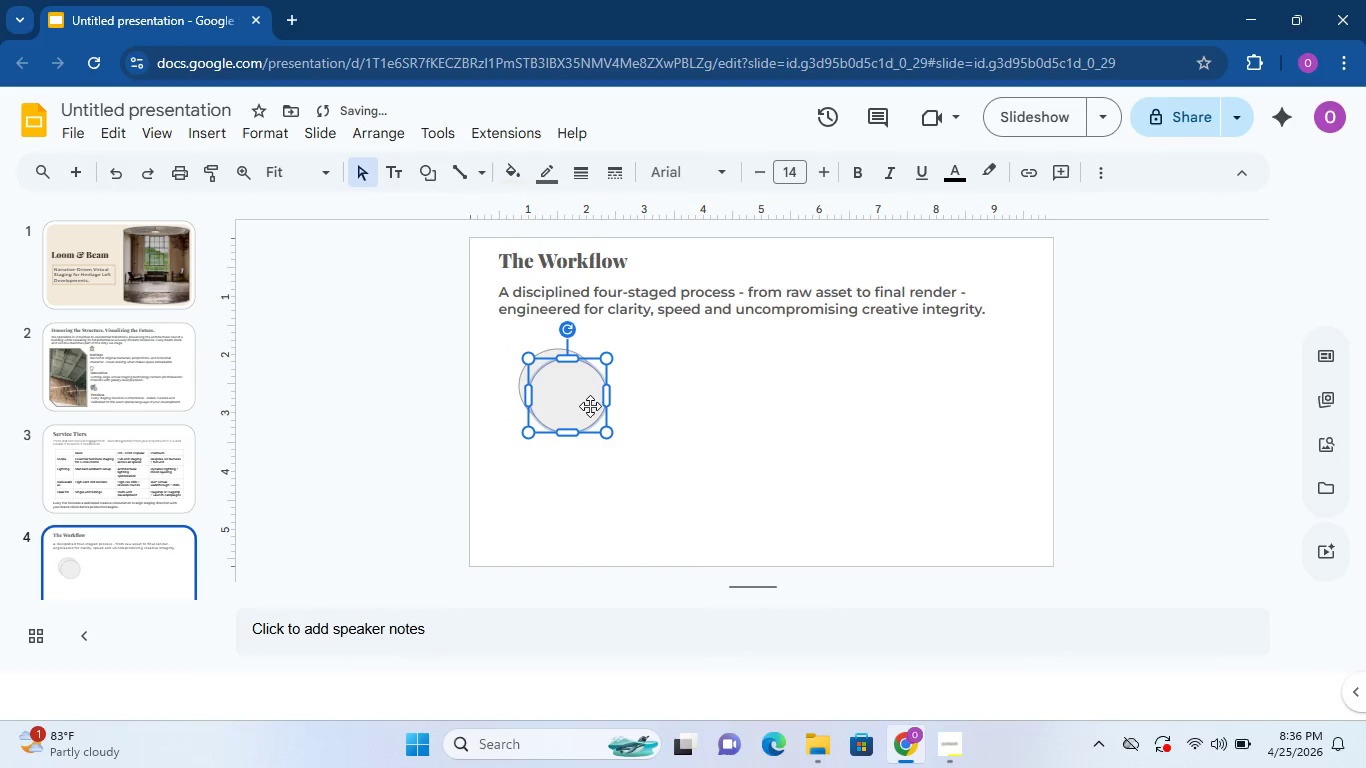 
left_click_drag(start_coordinate=[589, 405], to_coordinate=[669, 396])
 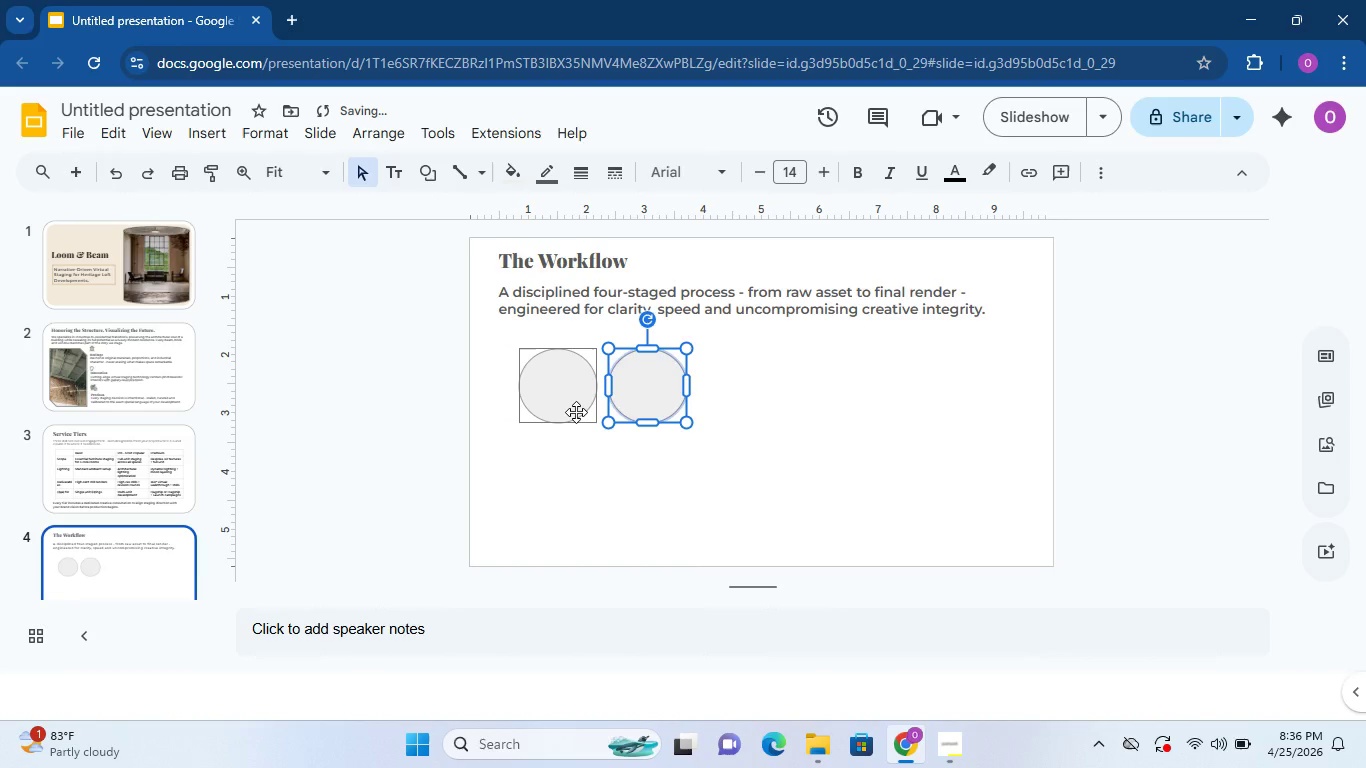 
left_click([576, 411])
 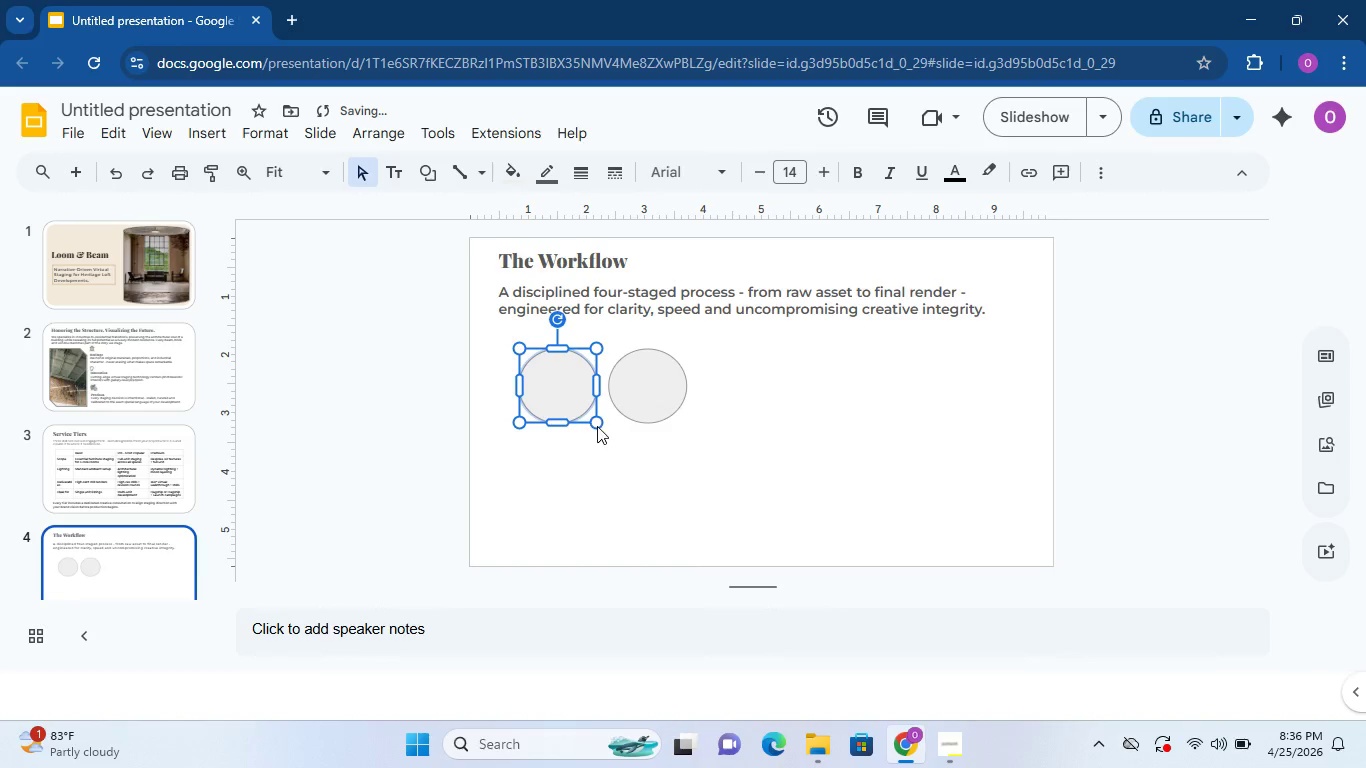 
left_click_drag(start_coordinate=[598, 424], to_coordinate=[614, 442])
 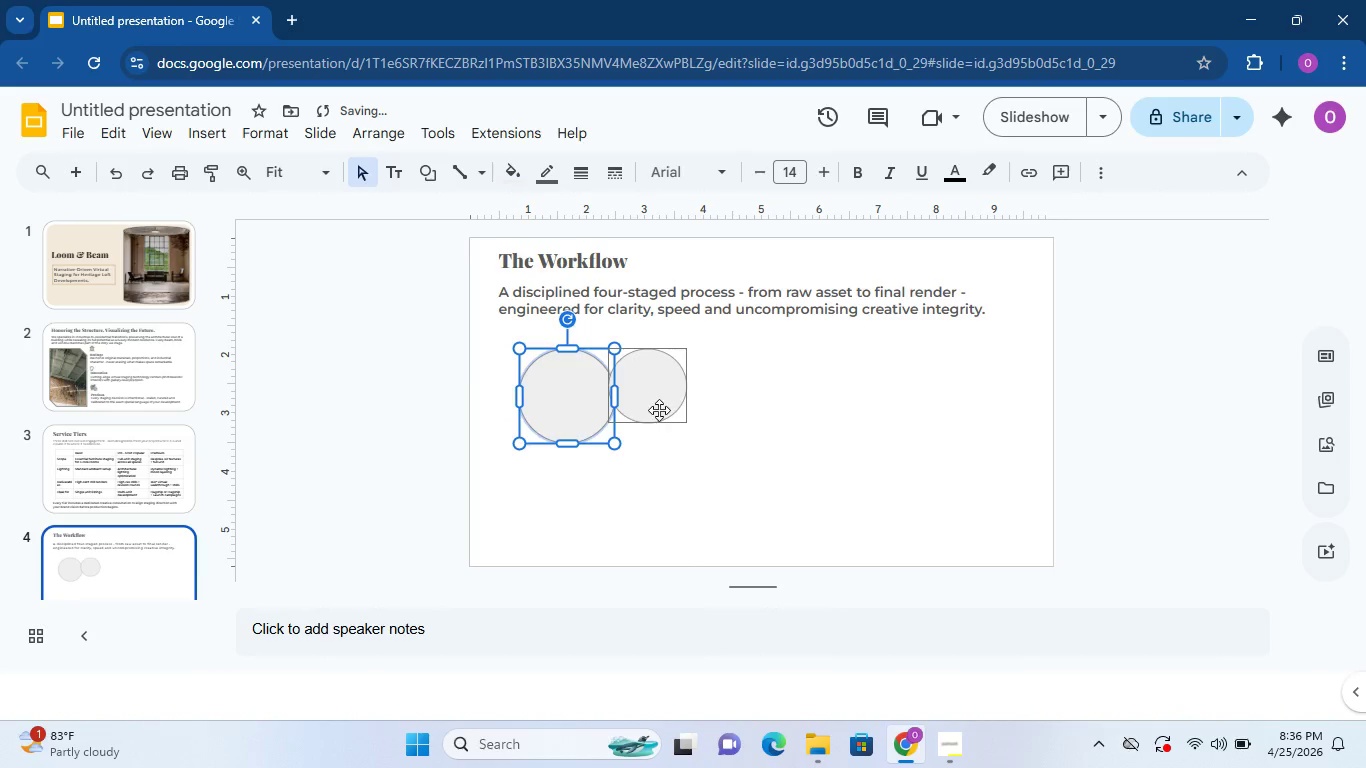 
left_click([662, 408])
 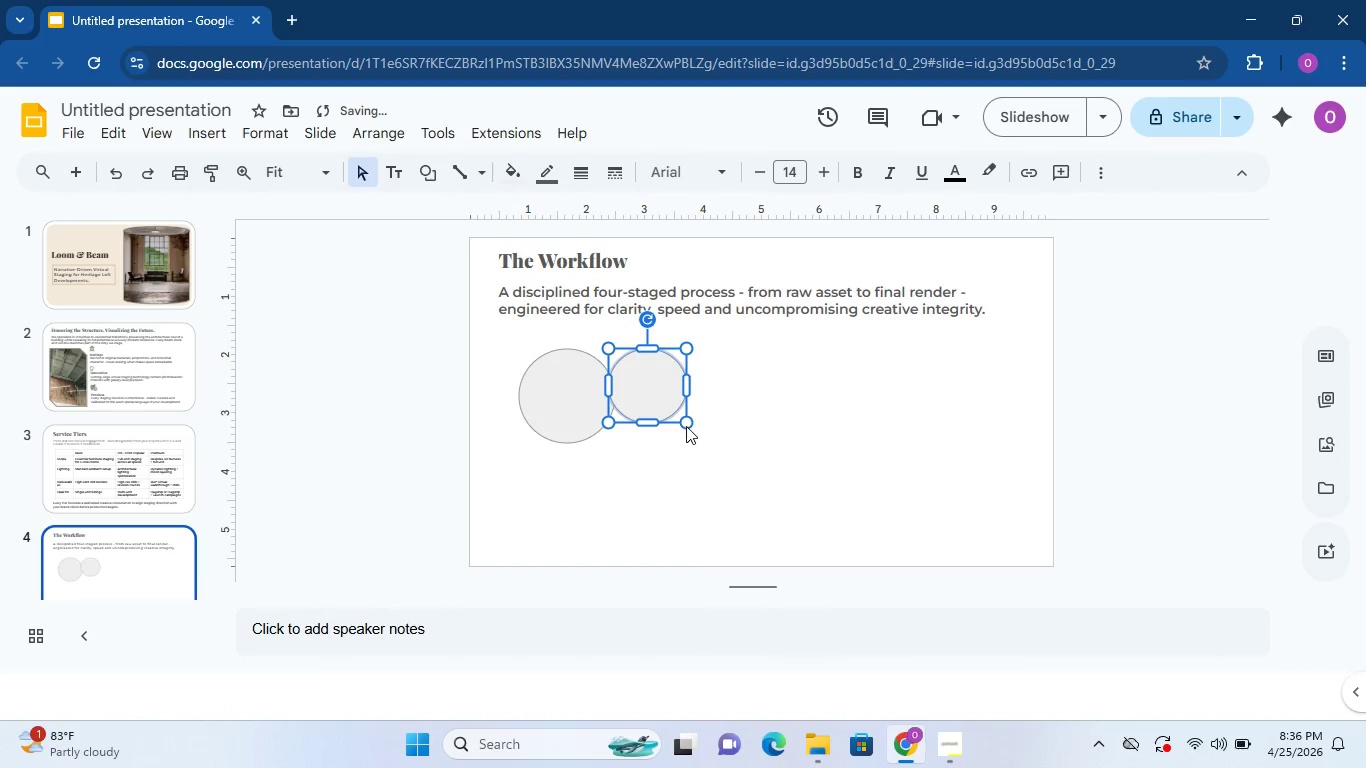 
left_click_drag(start_coordinate=[687, 426], to_coordinate=[733, 449])
 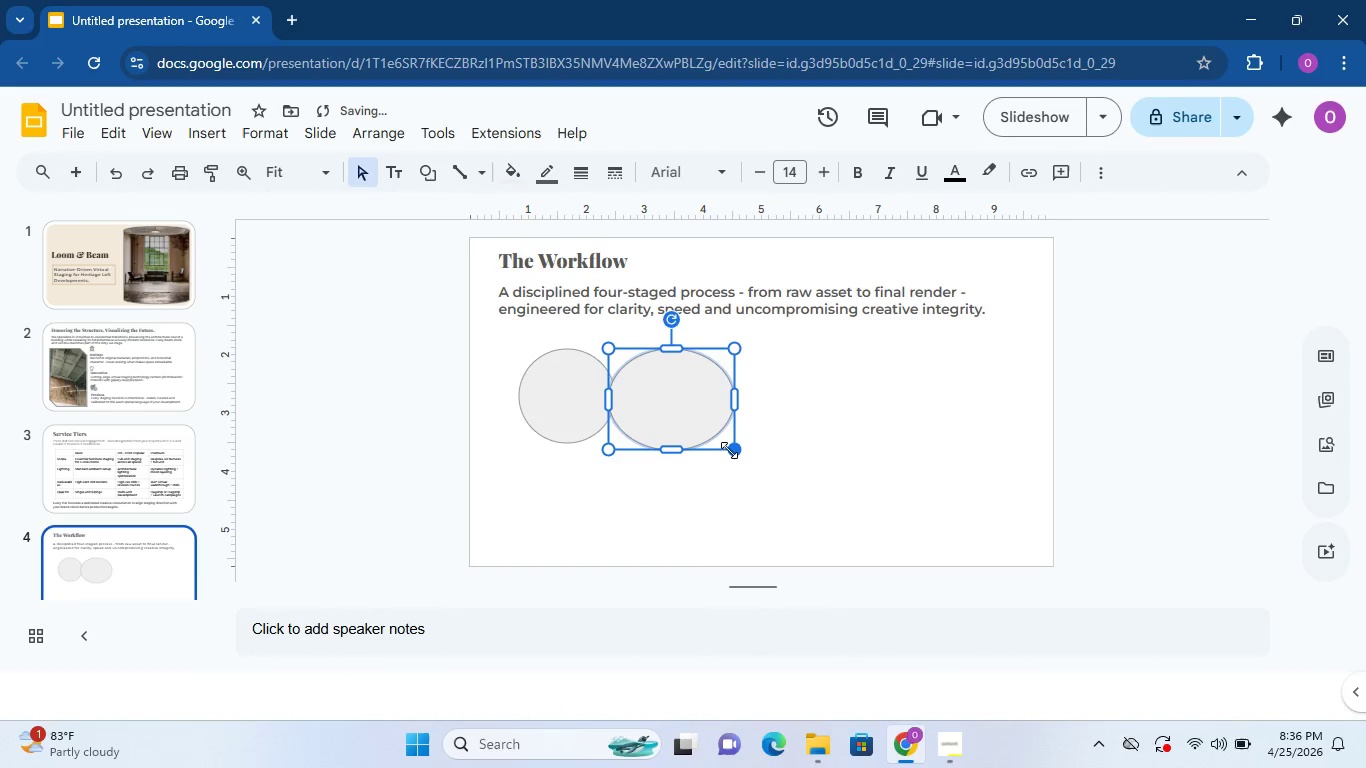 
left_click_drag(start_coordinate=[731, 449], to_coordinate=[700, 442])
 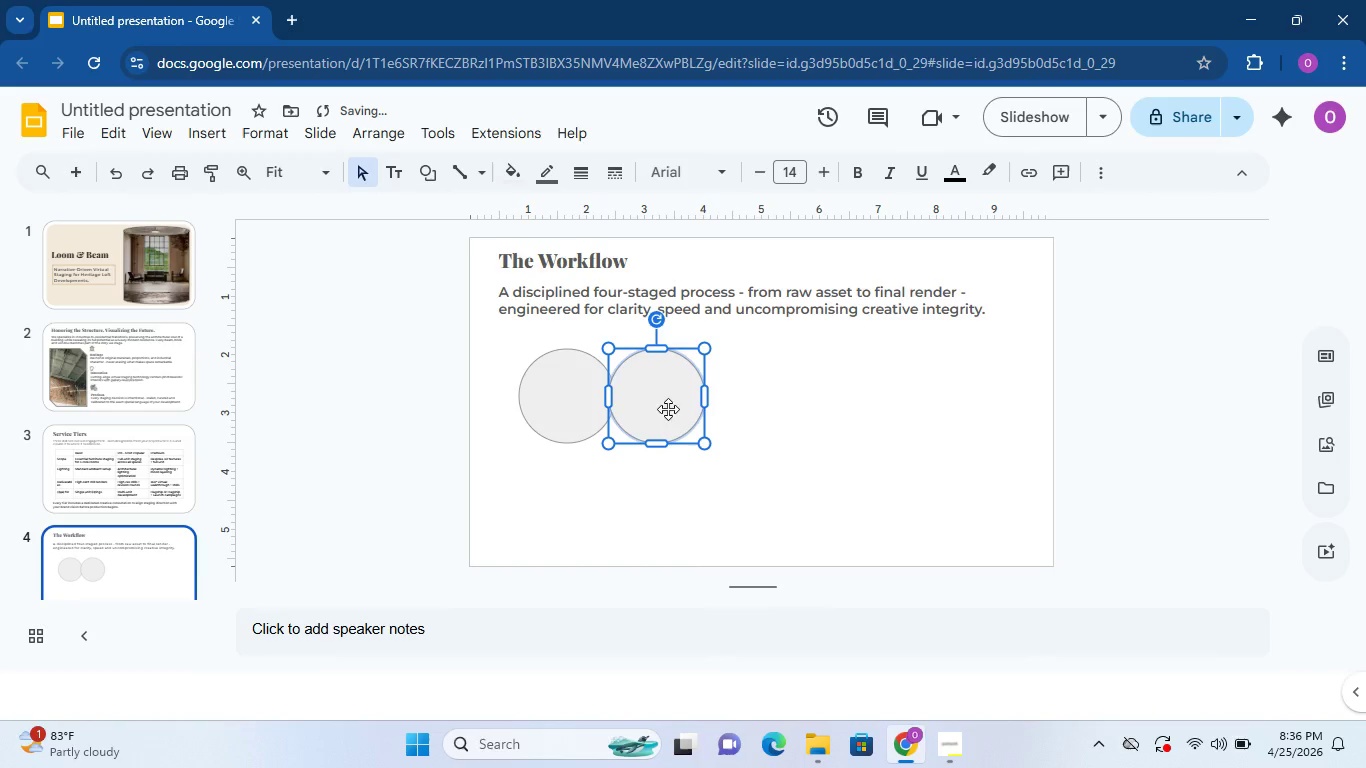 
left_click_drag(start_coordinate=[668, 409], to_coordinate=[682, 409])
 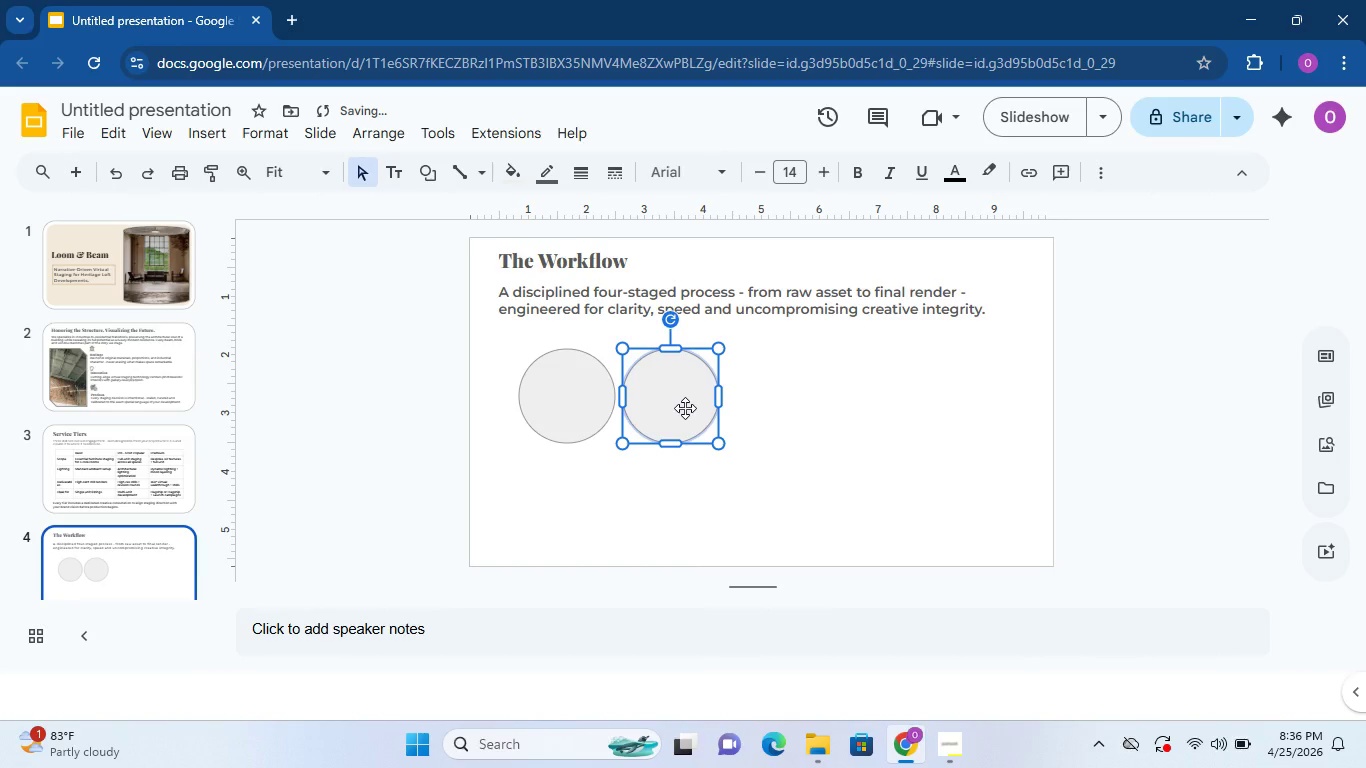 
key(Control+D)
 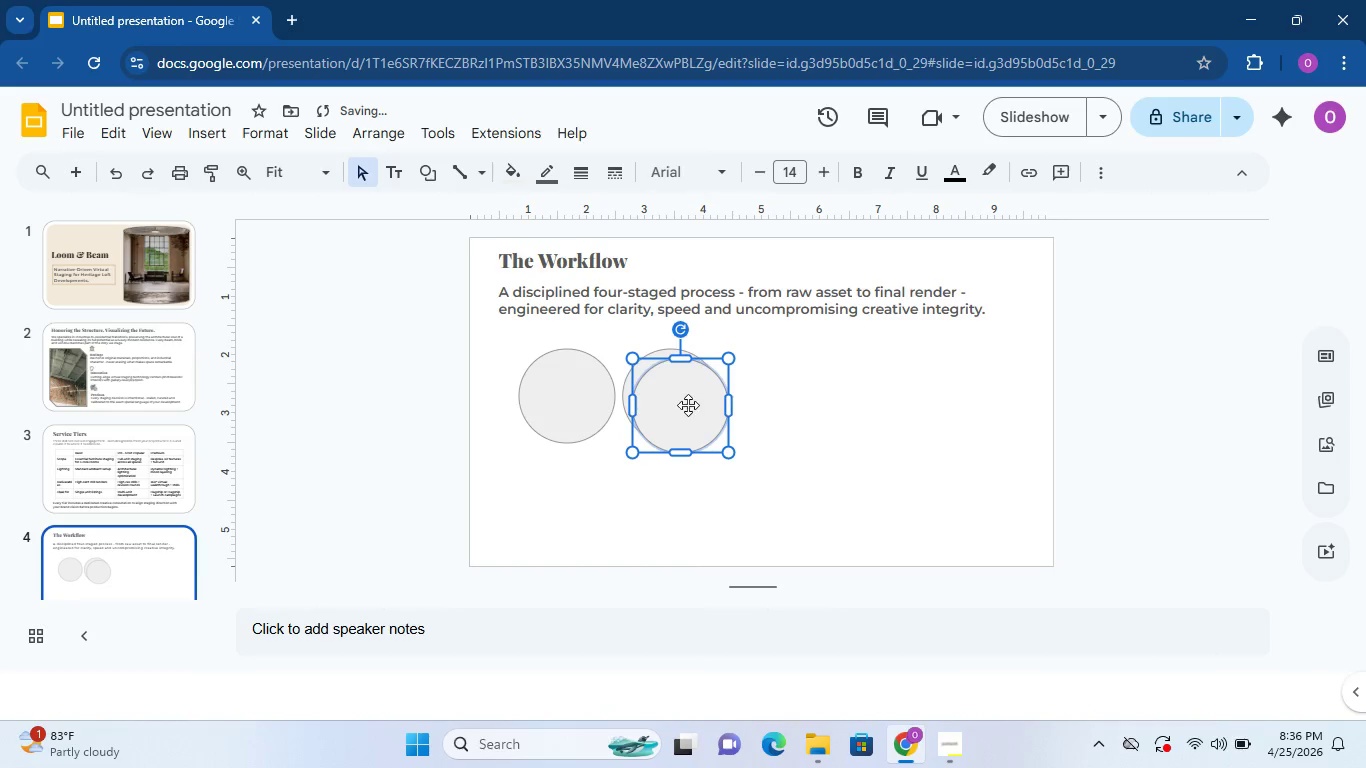 
left_click_drag(start_coordinate=[689, 407], to_coordinate=[751, 395])
 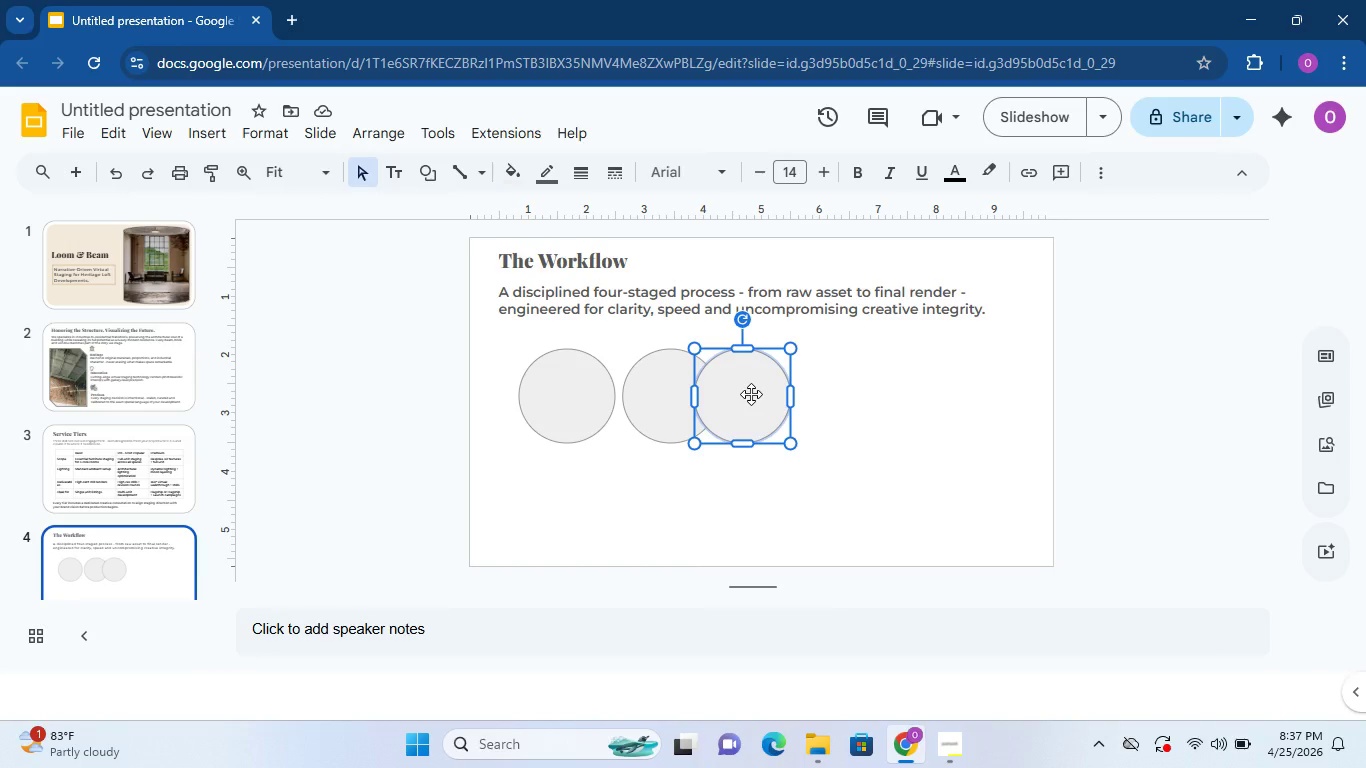 
wait(60.44)
 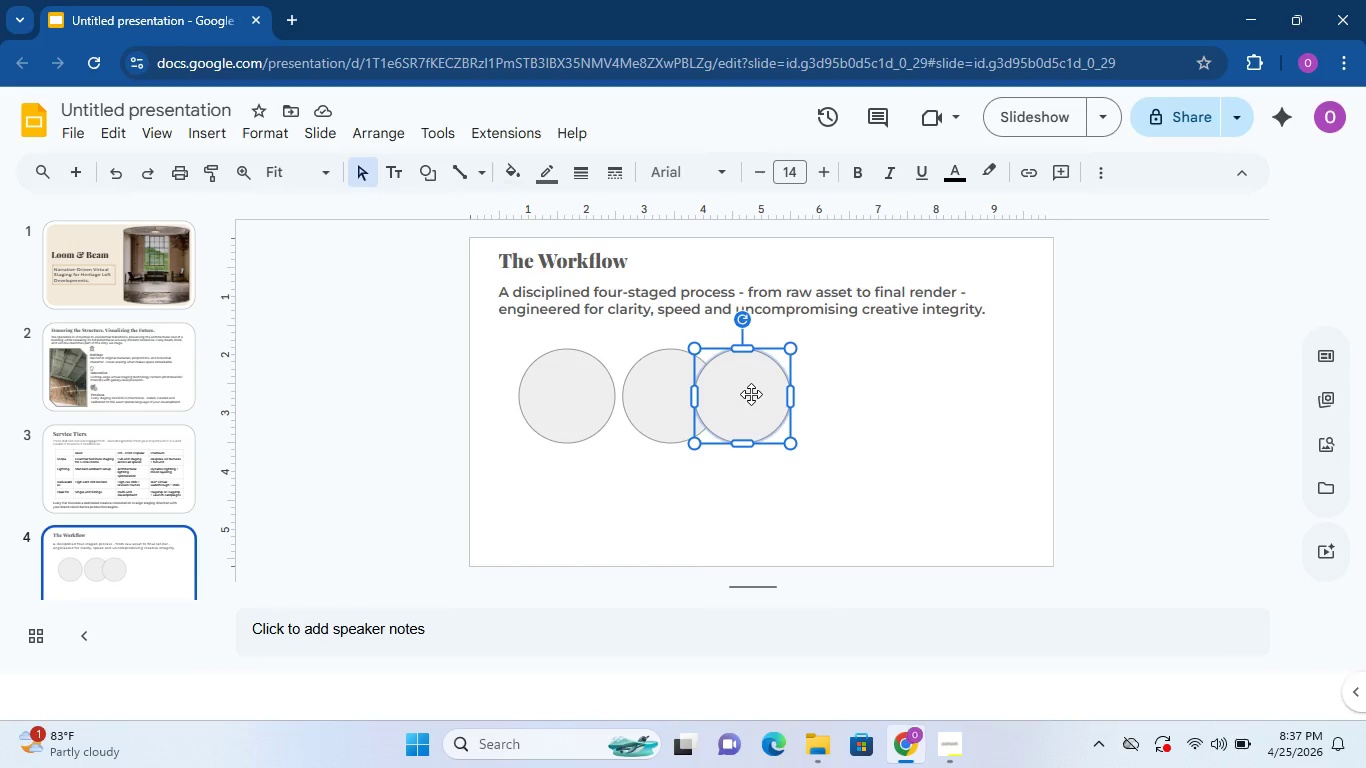 
left_click_drag(start_coordinate=[743, 393], to_coordinate=[781, 393])
 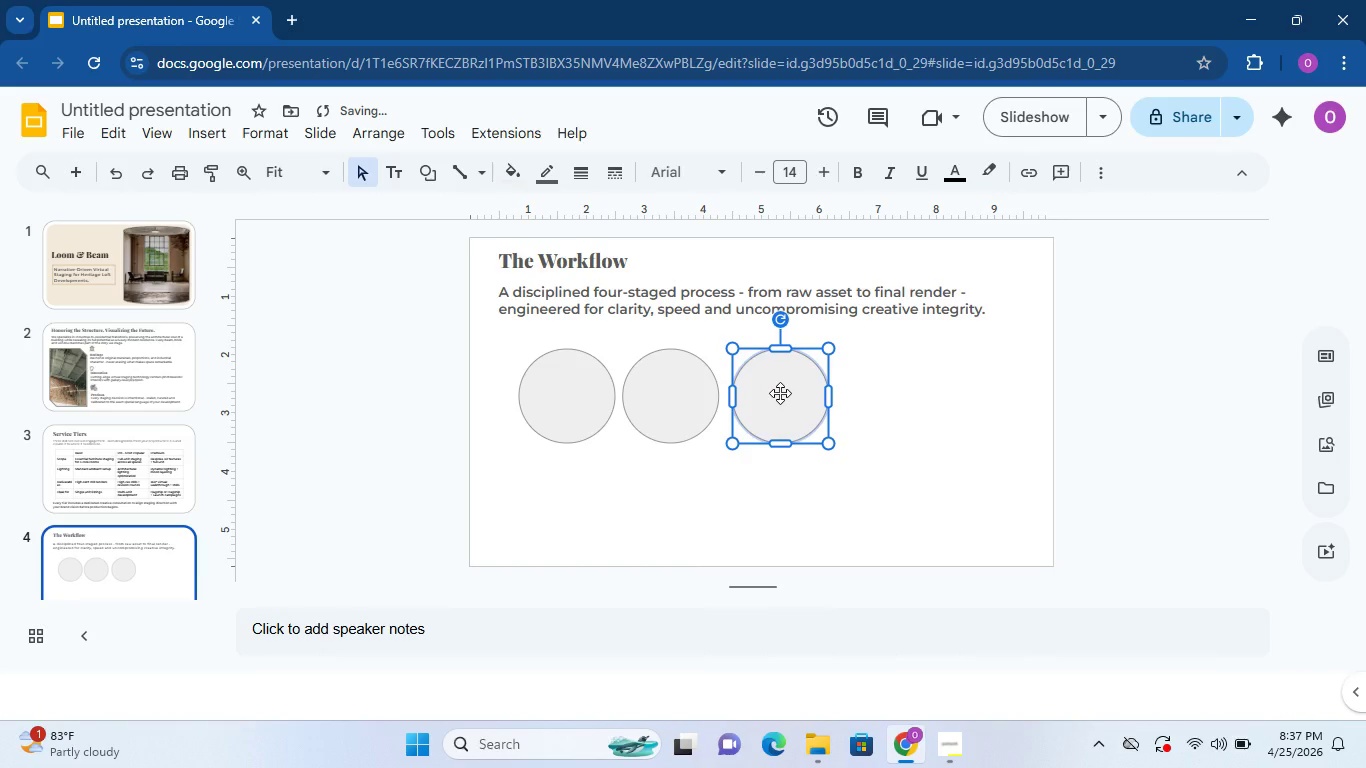 
hold_key(key=ControlLeft, duration=0.86)
 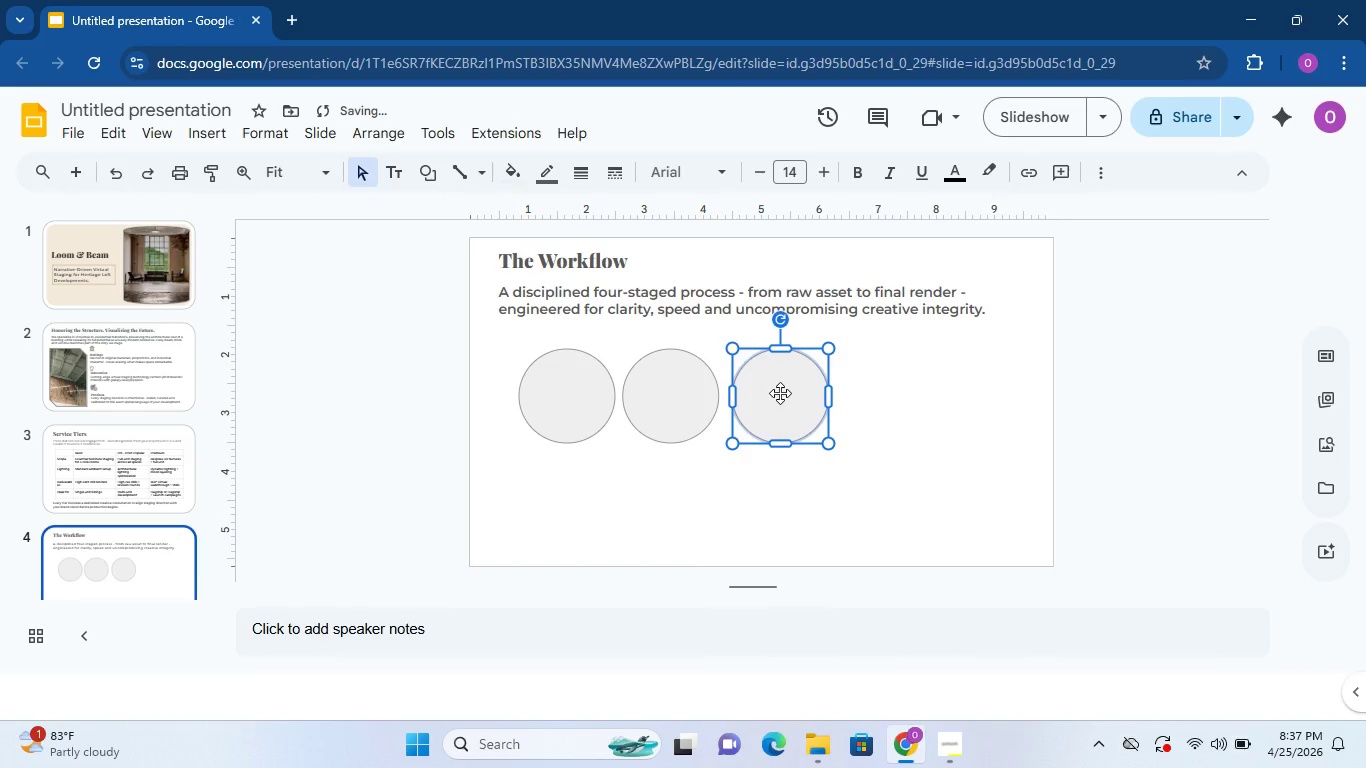 
hold_key(key=ControlLeft, duration=1.09)
left_click_drag(start_coordinate=[780, 393], to_coordinate=[772, 395])
 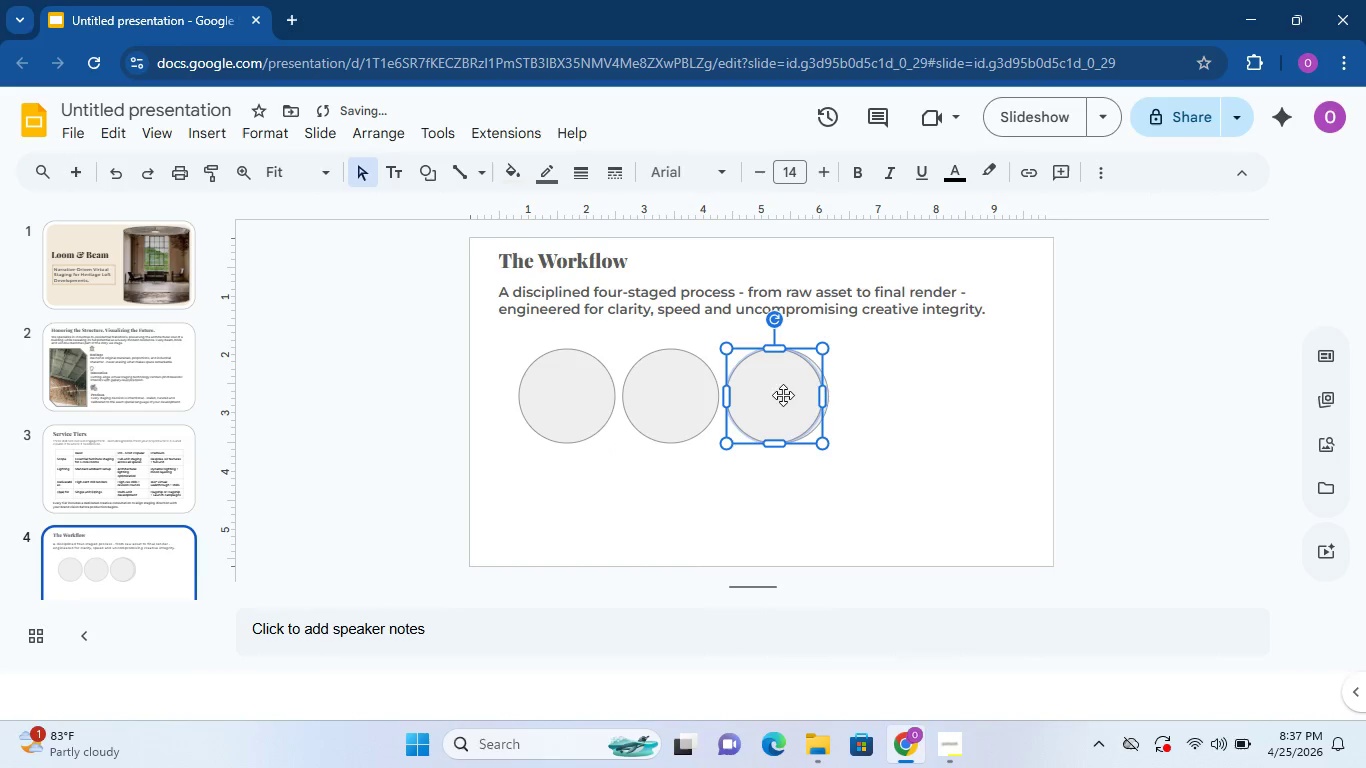 
left_click([883, 397])
 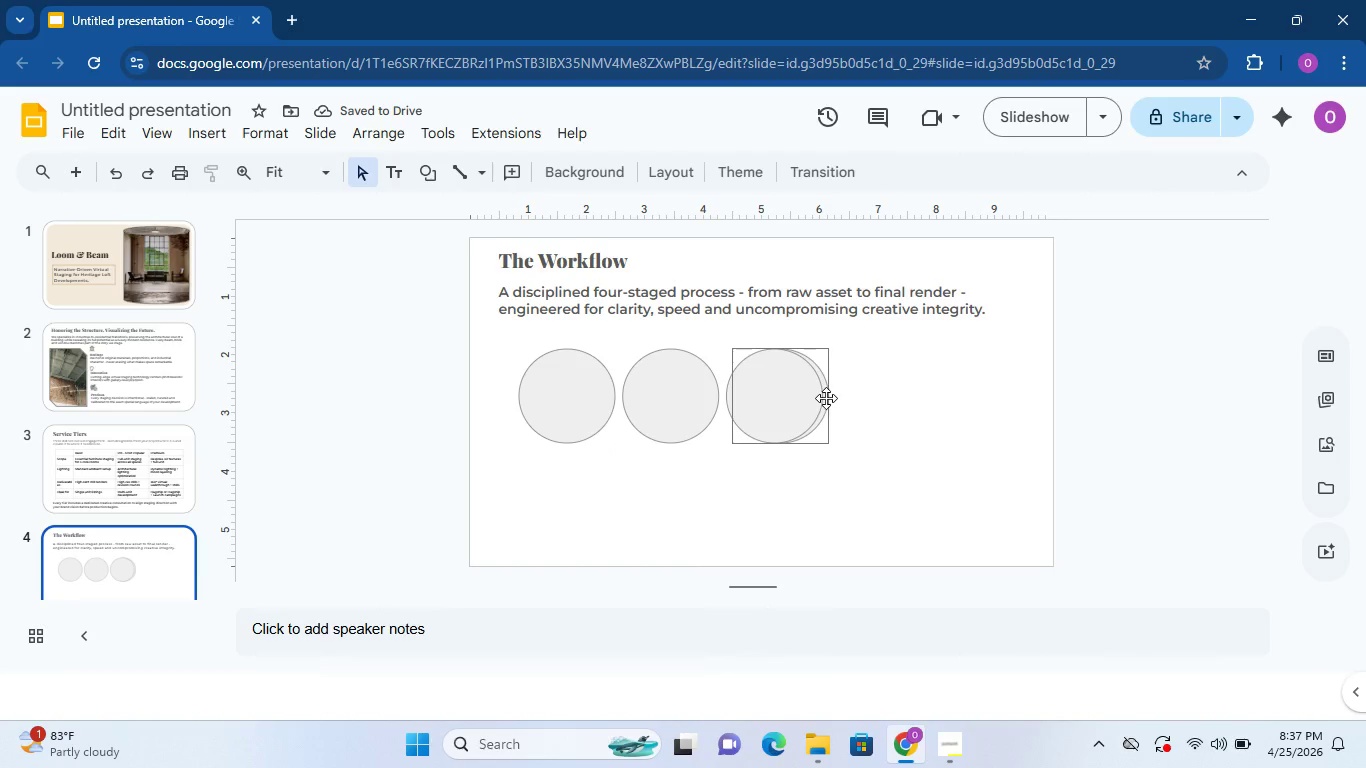 
left_click([826, 398])
 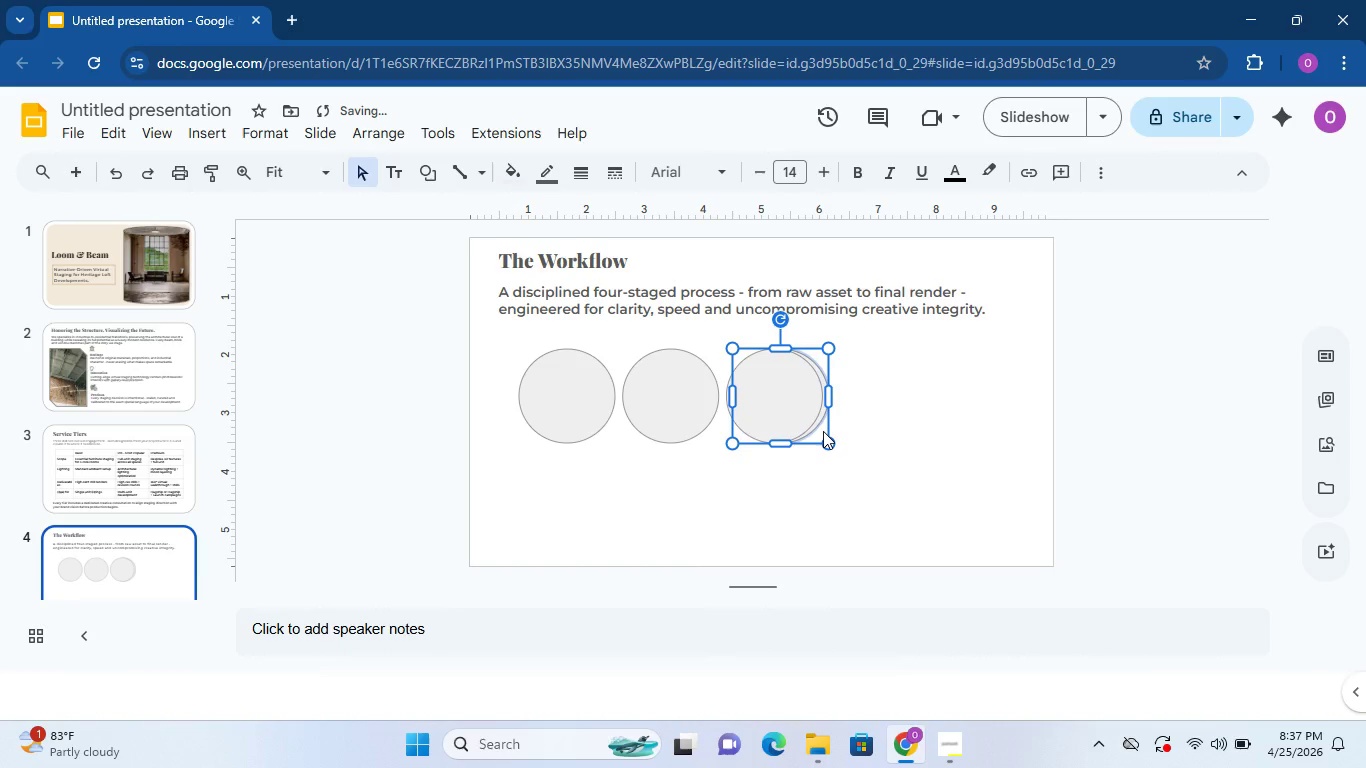 
left_click_drag(start_coordinate=[817, 425], to_coordinate=[857, 416])
 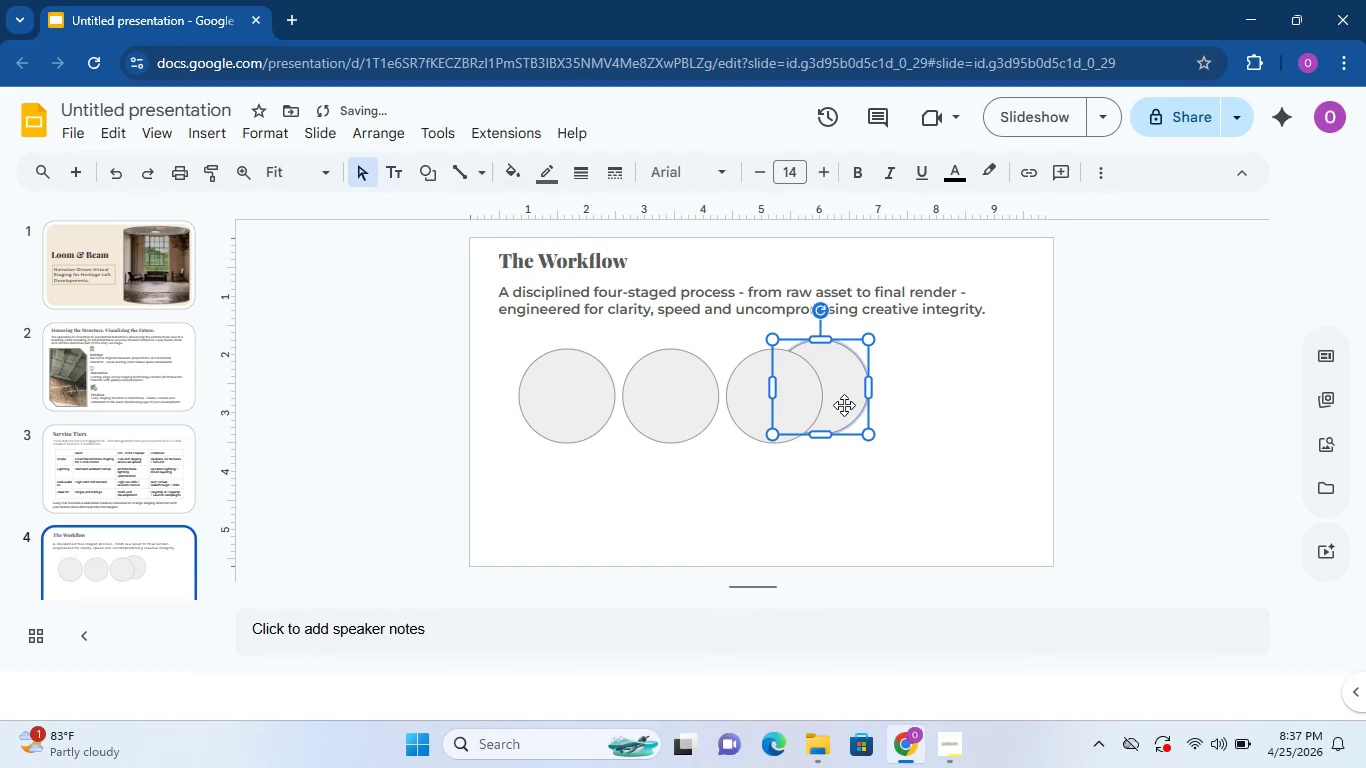 
left_click_drag(start_coordinate=[844, 405], to_coordinate=[894, 409])
 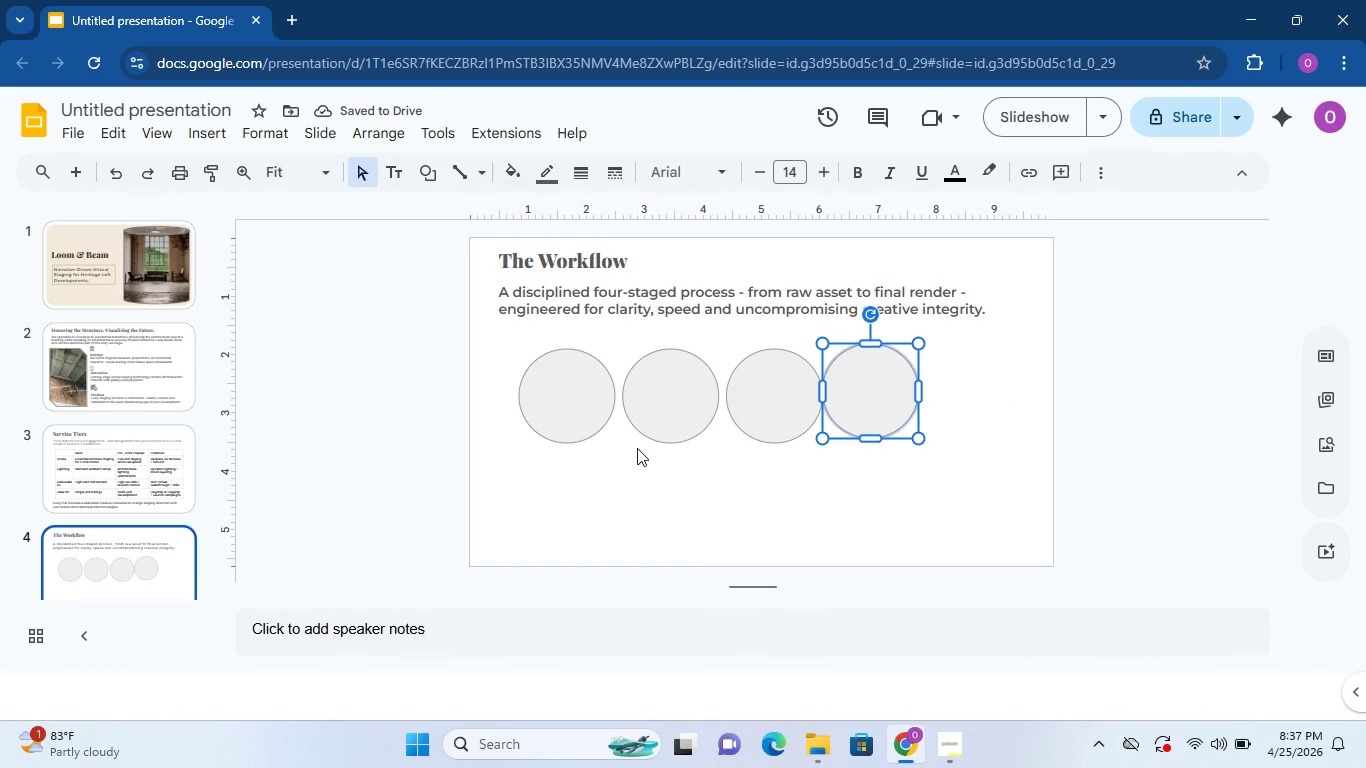 
wait(6.22)
 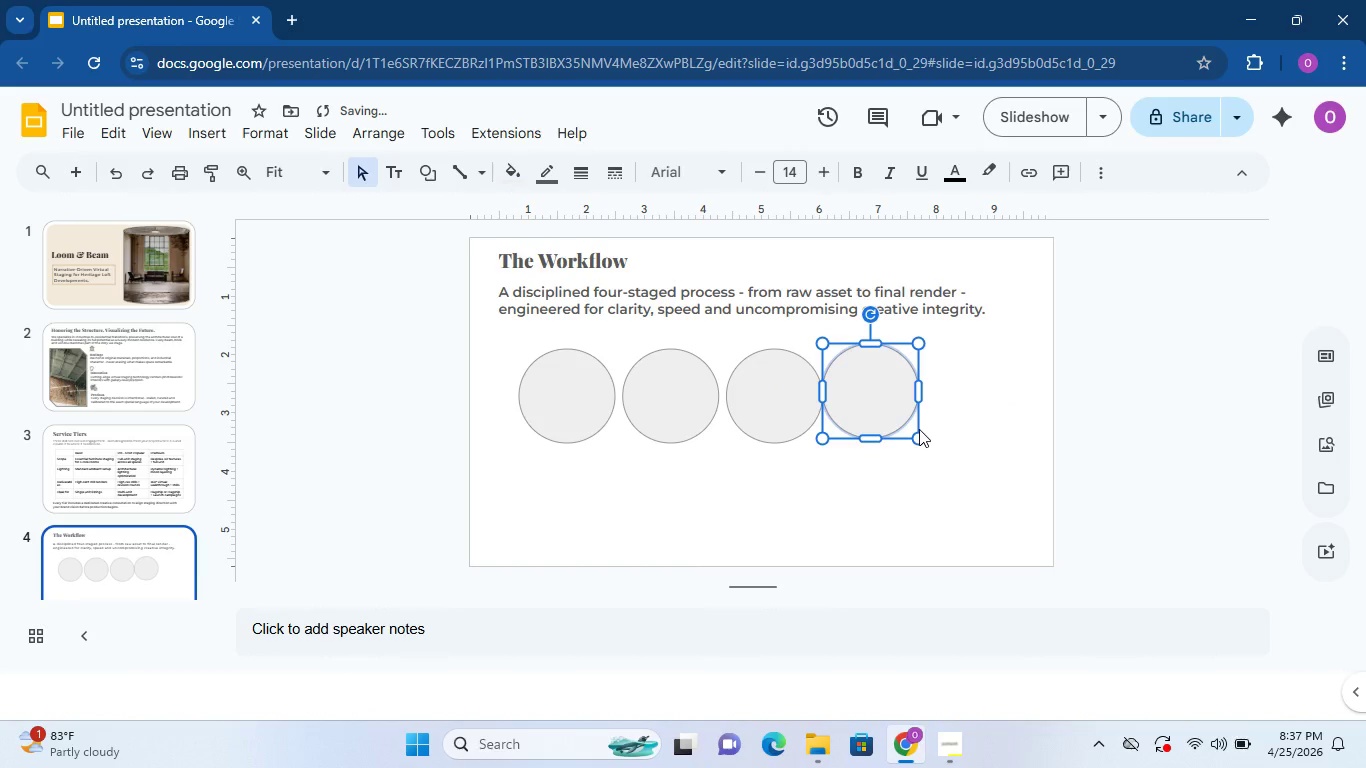 
left_click_drag(start_coordinate=[668, 400], to_coordinate=[658, 399])
 